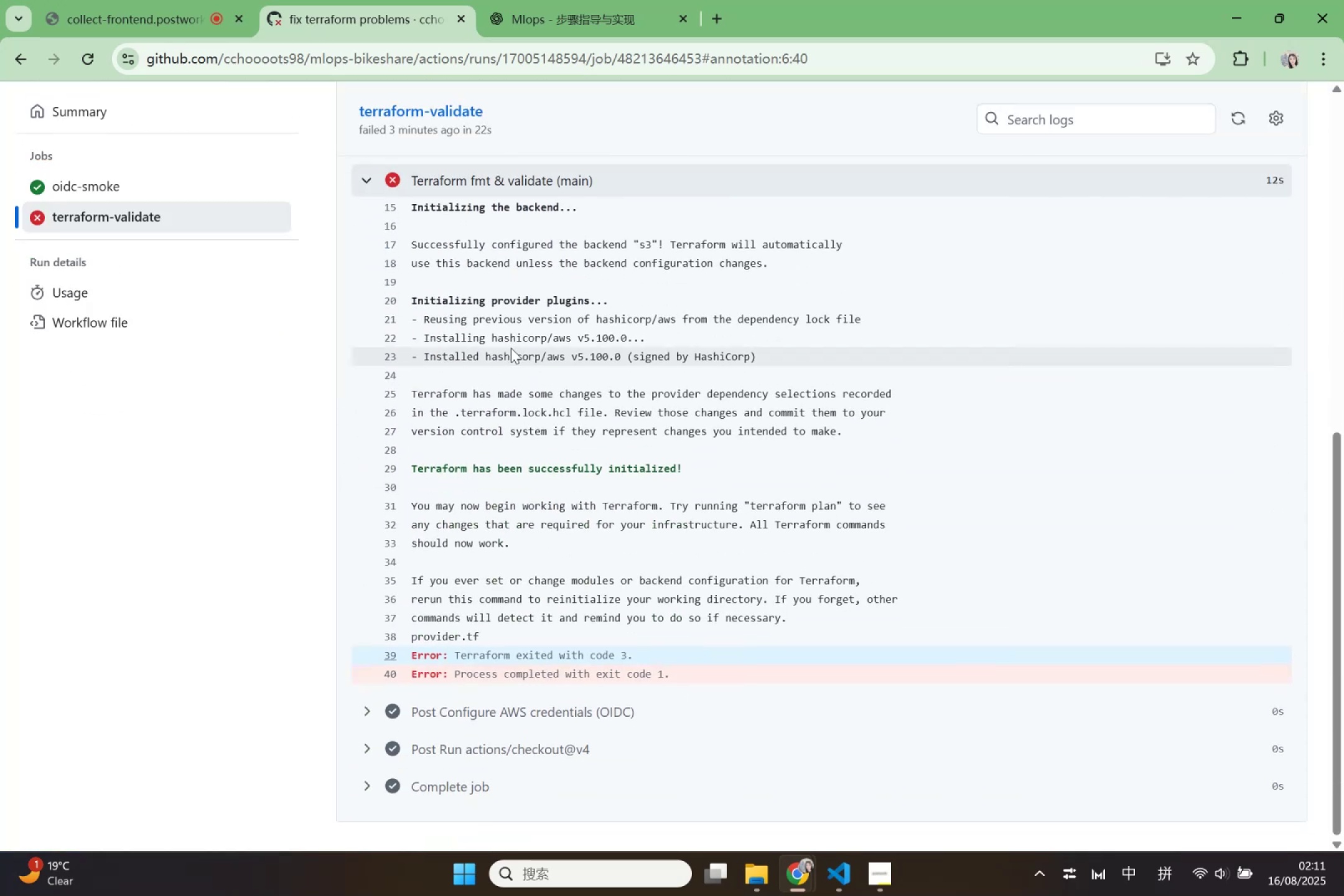 
scroll: coordinate [511, 348], scroll_direction: up, amount: 6.0
 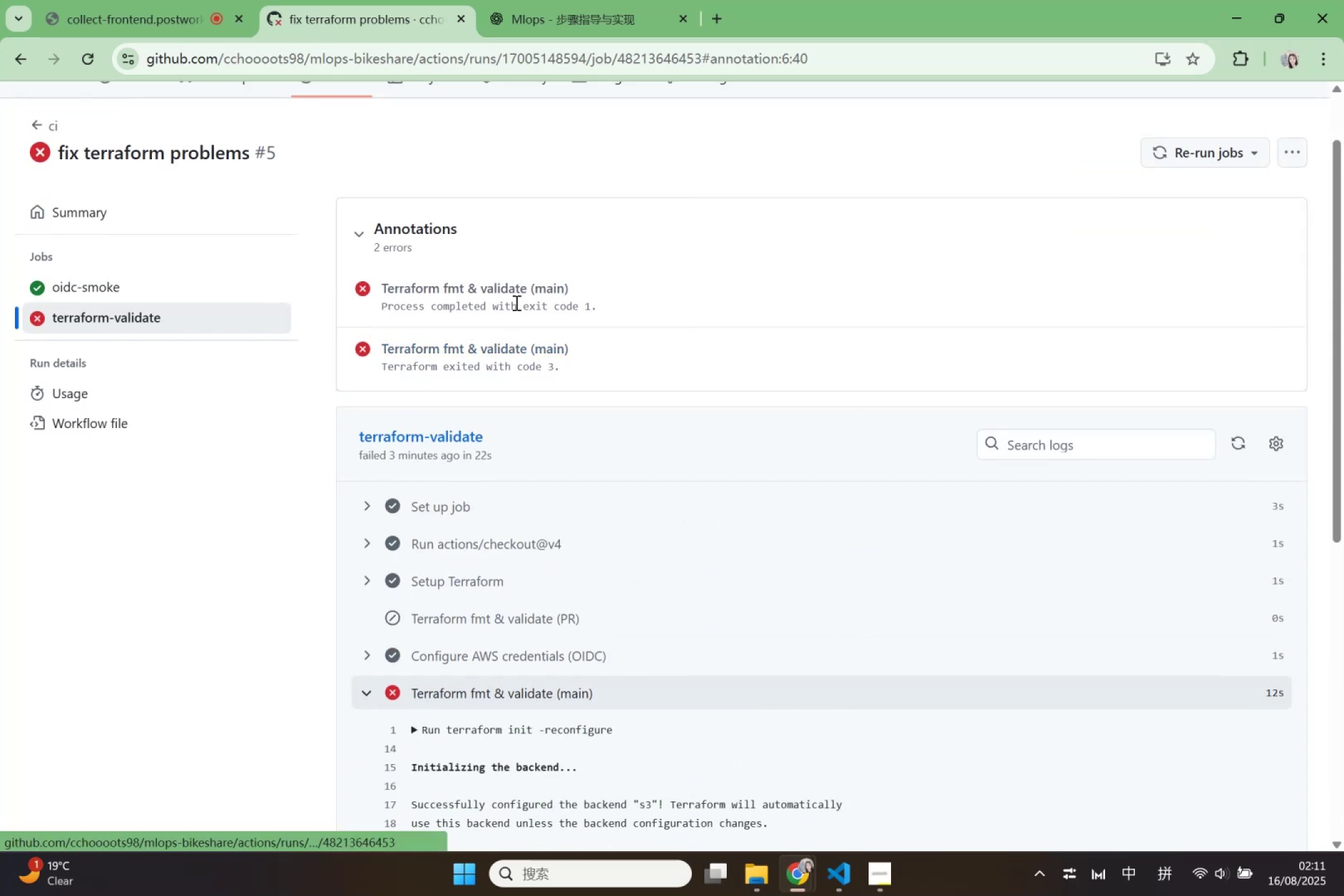 
left_click([563, 0])
 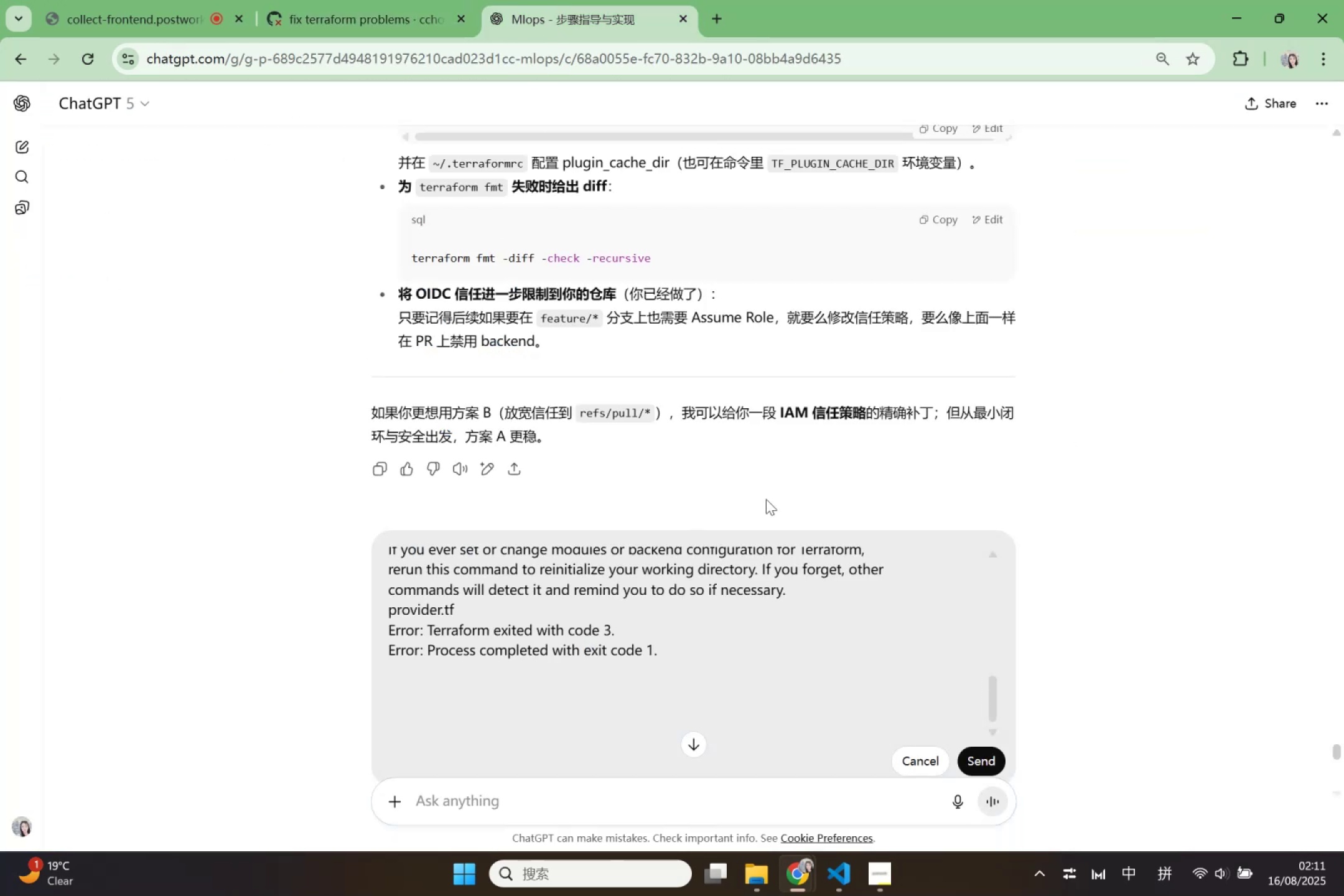 
scroll: coordinate [541, 495], scroll_direction: down, amount: 18.0
 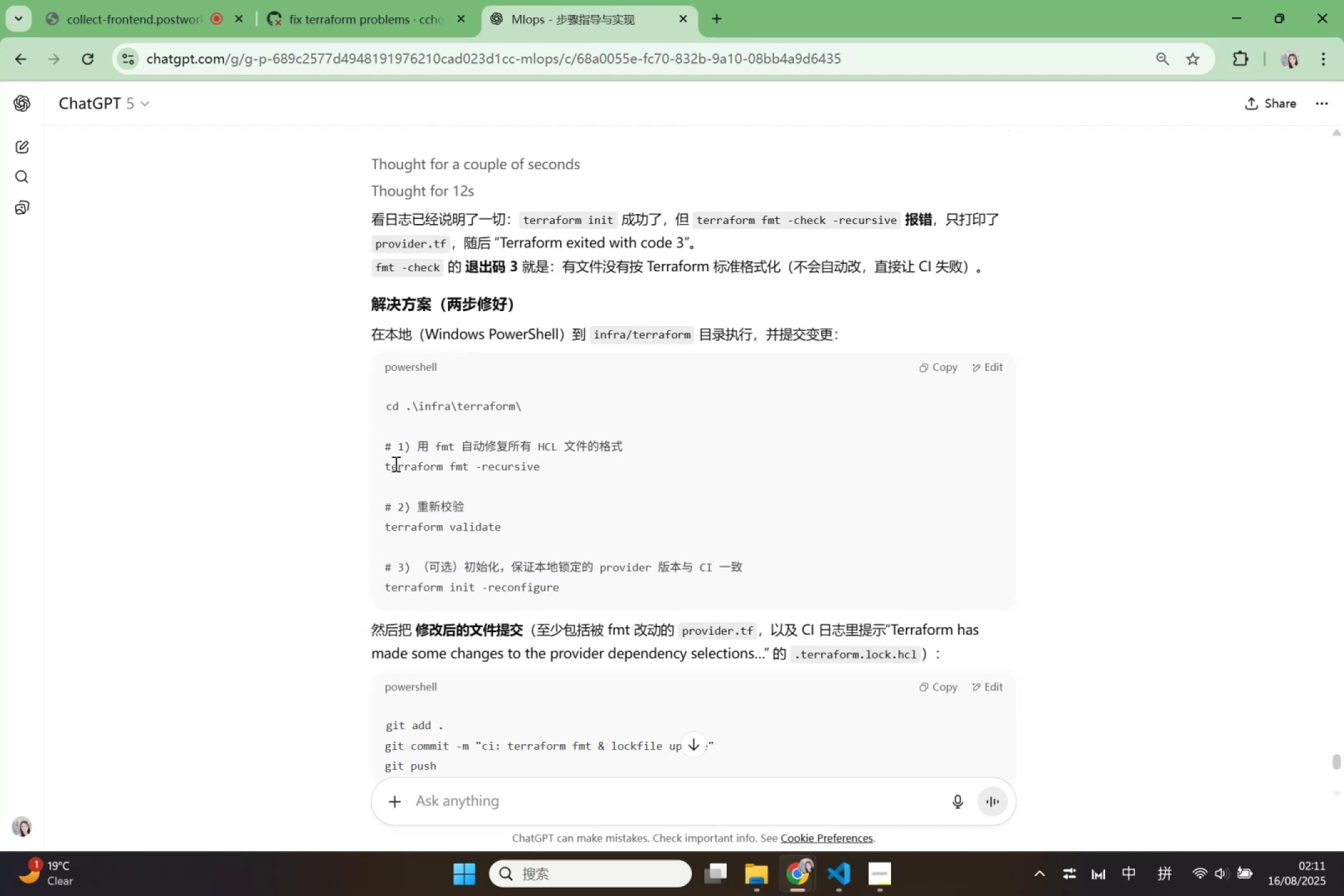 
left_click_drag(start_coordinate=[385, 465], to_coordinate=[574, 464])
 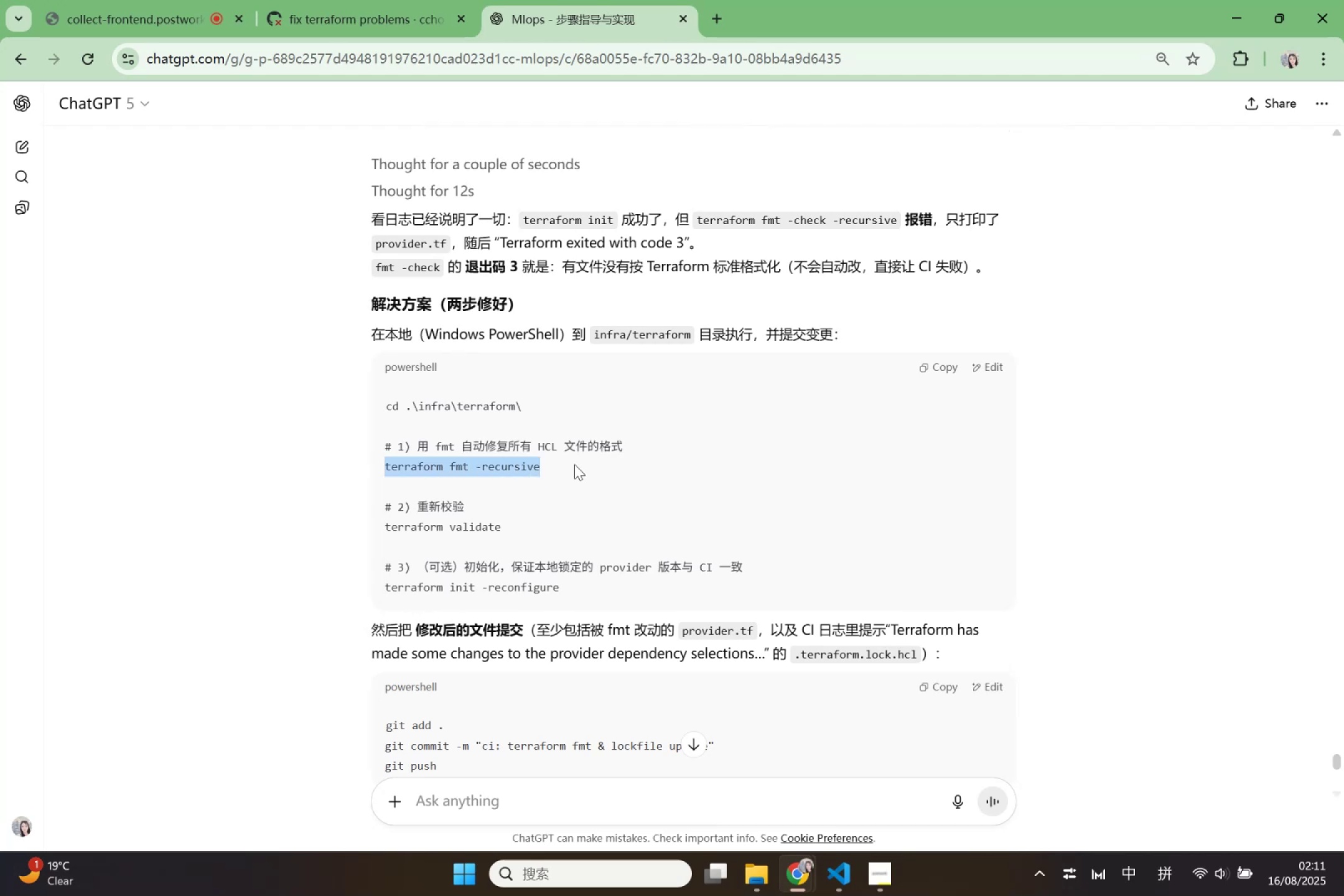 
key(Control+C)
 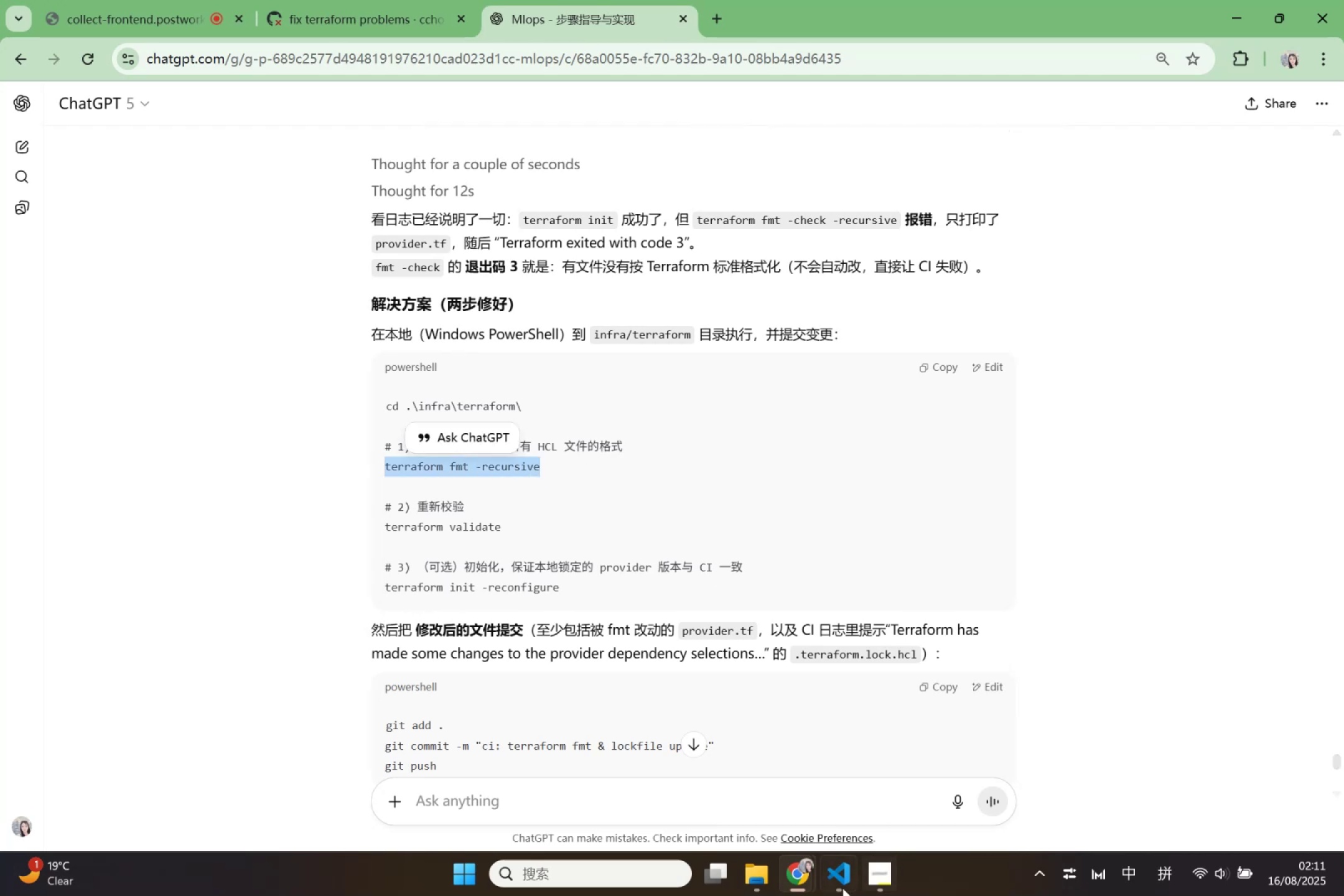 
left_click([841, 888])
 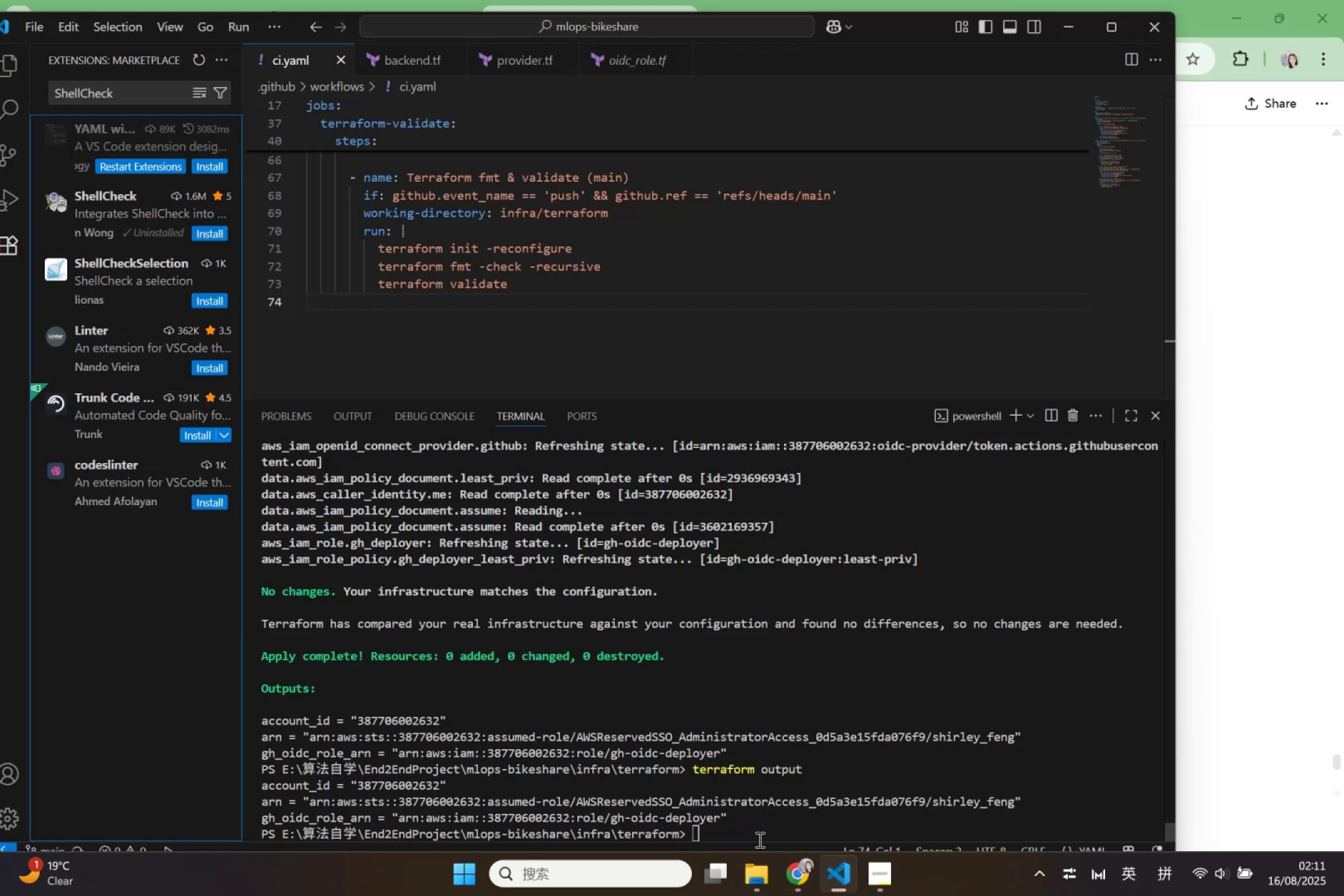 
key(Control+V)
 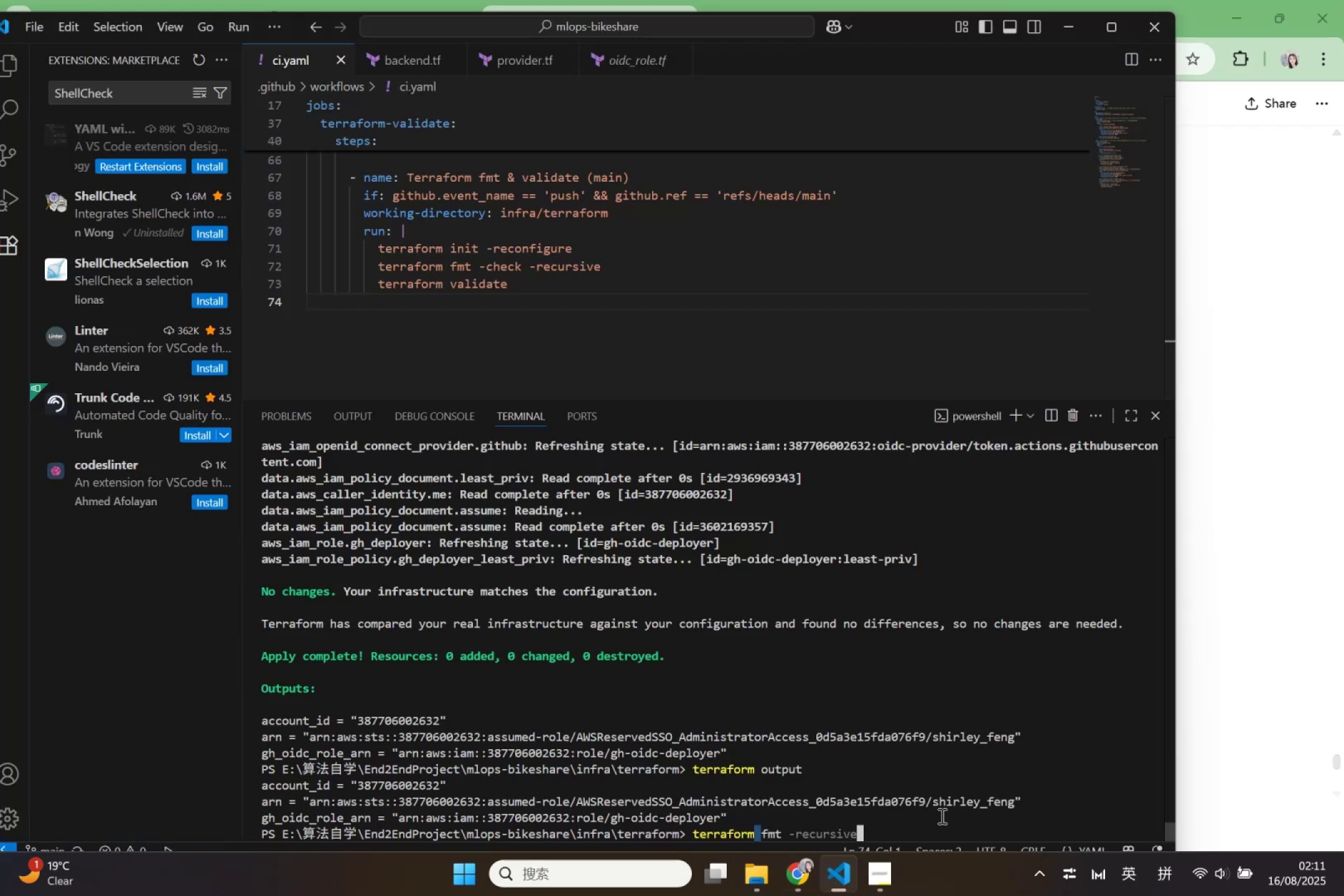 
key(Enter)
 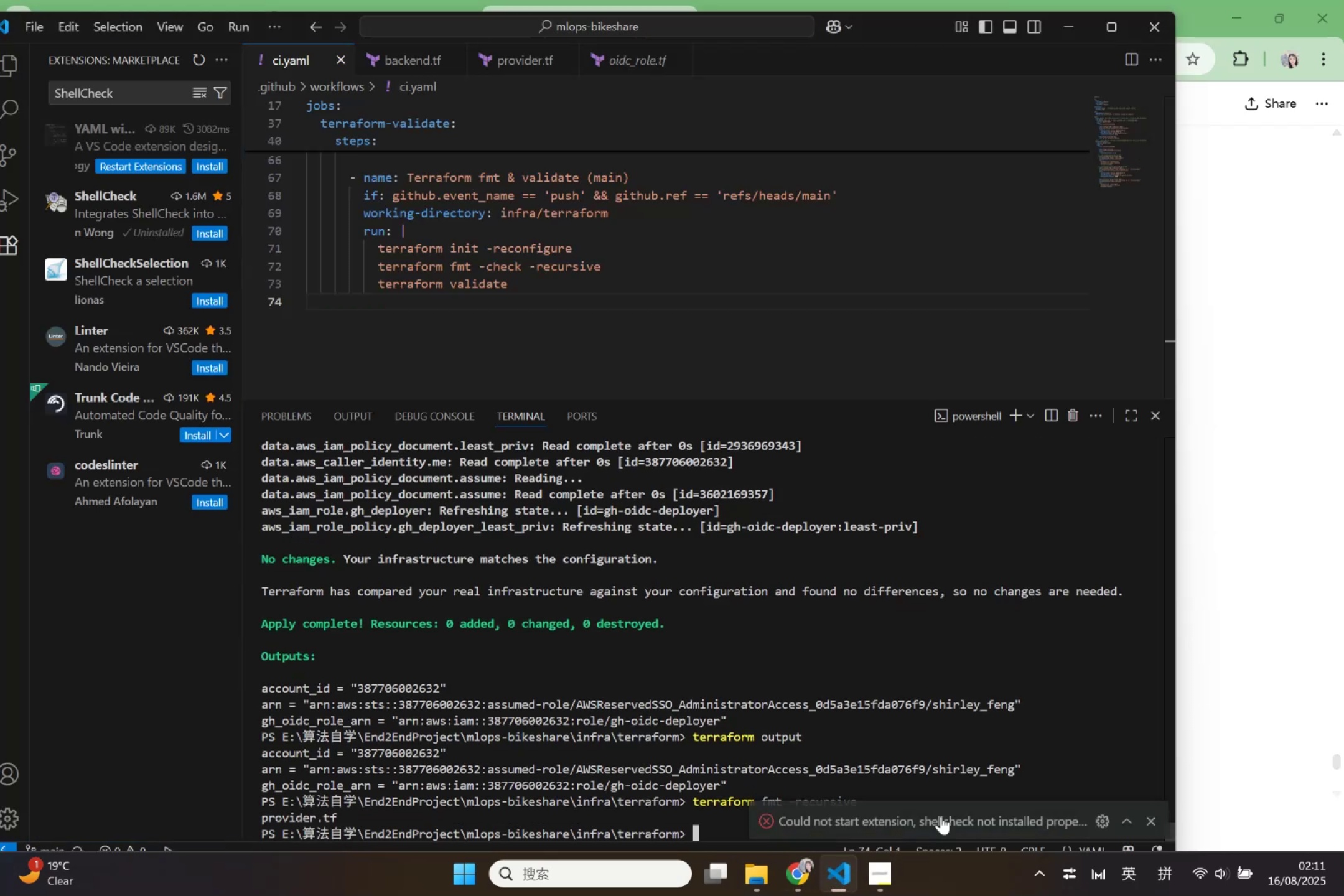 
key(Control+V)
 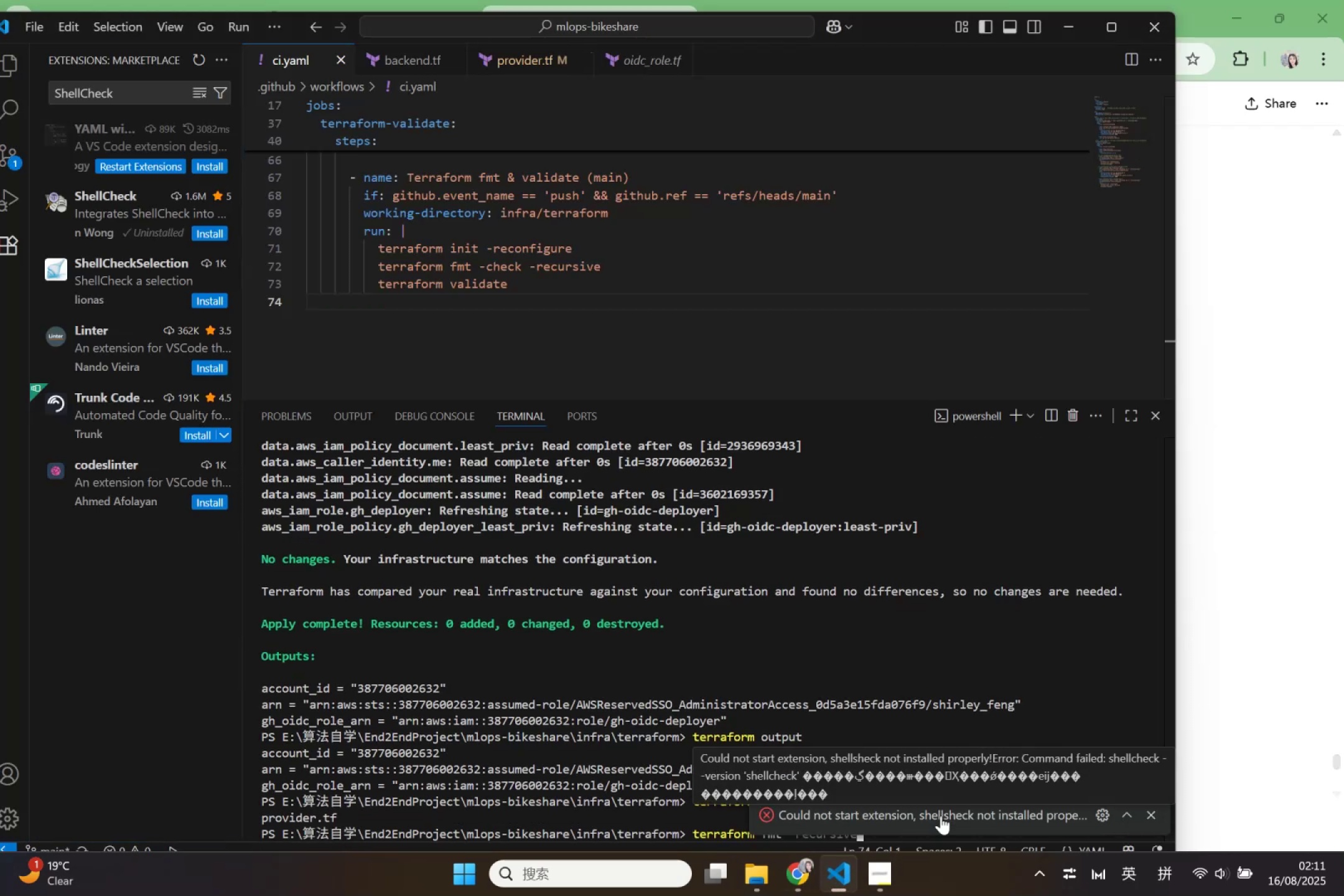 
key(Enter)
 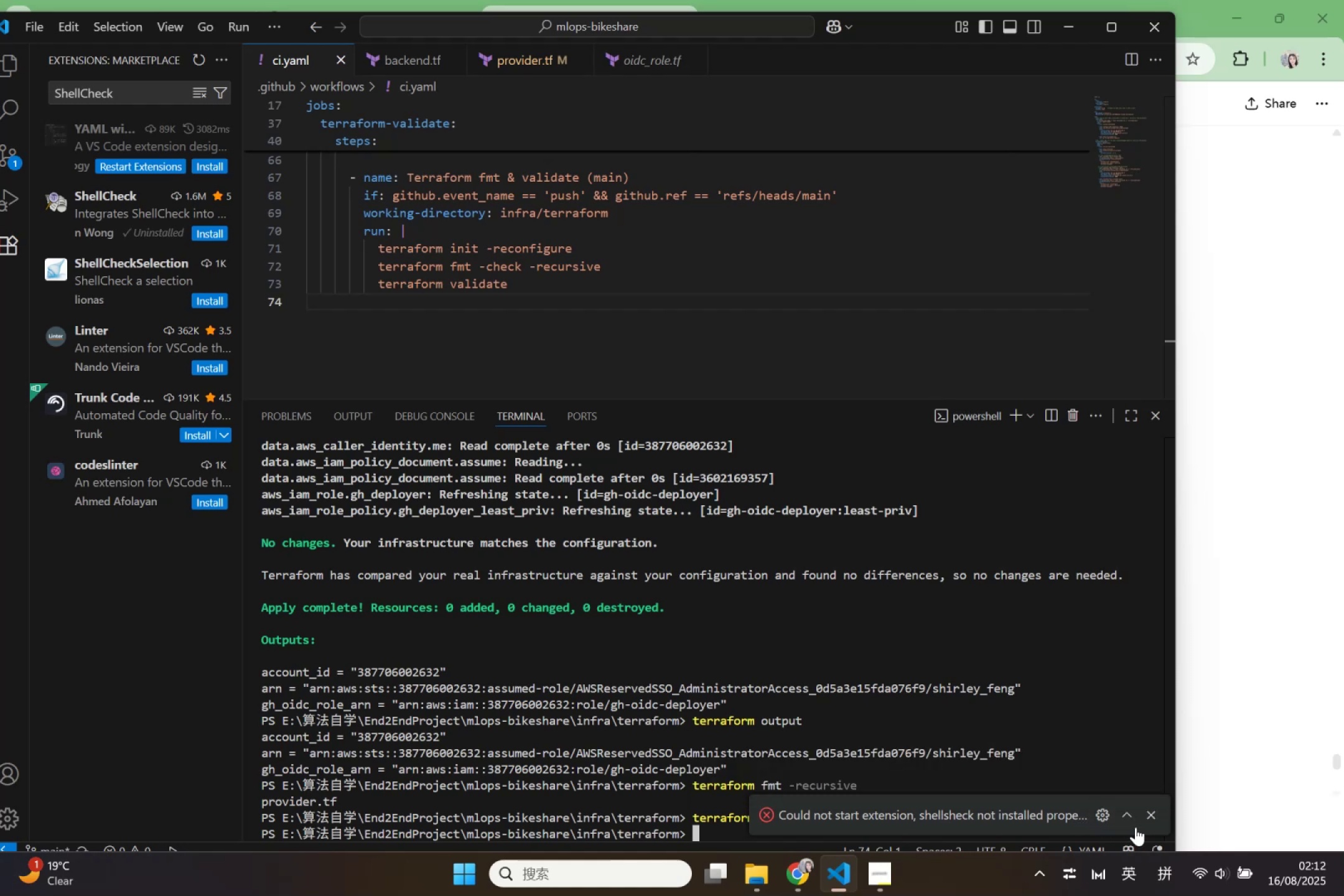 
left_click([1143, 824])
 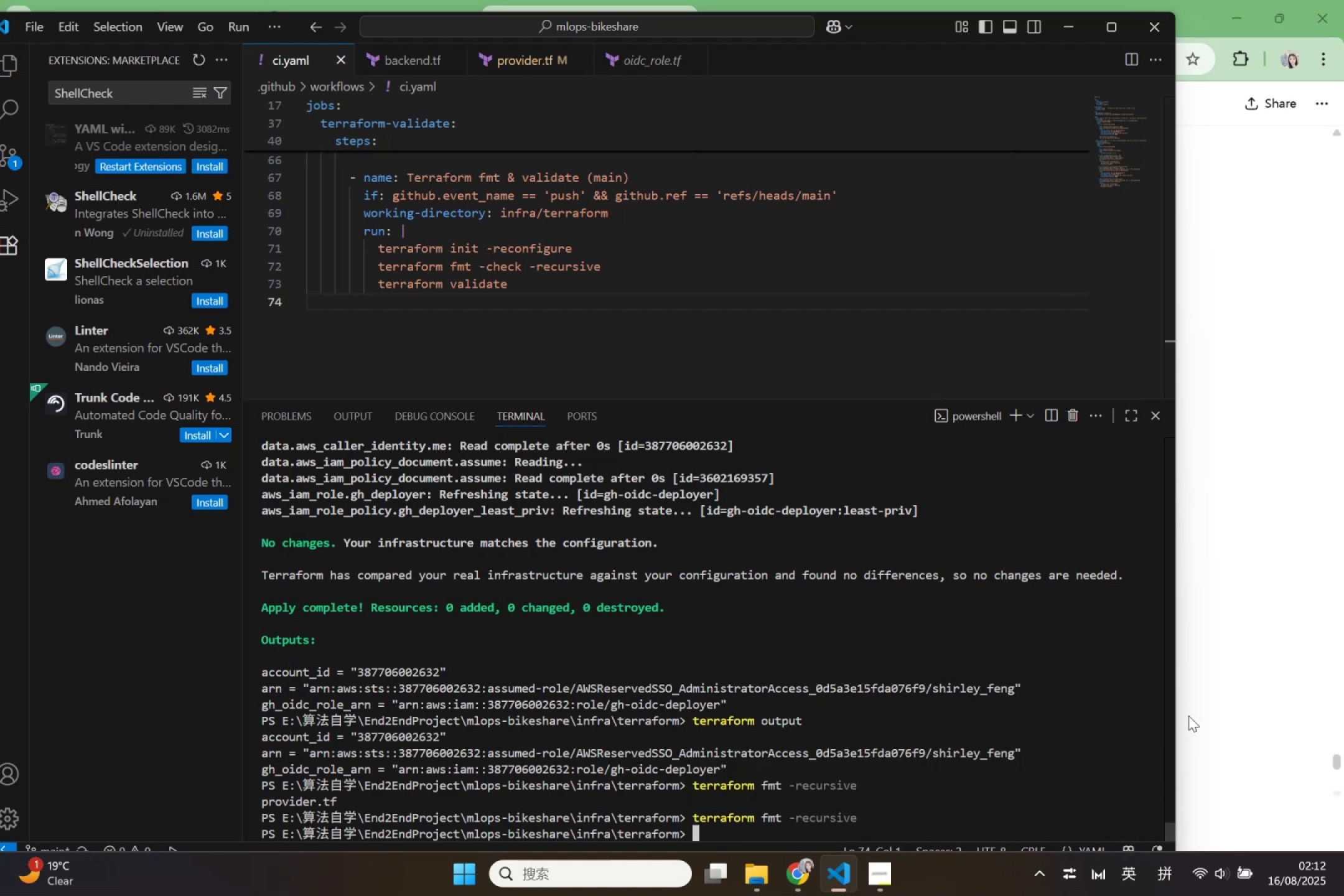 
left_click([1194, 712])
 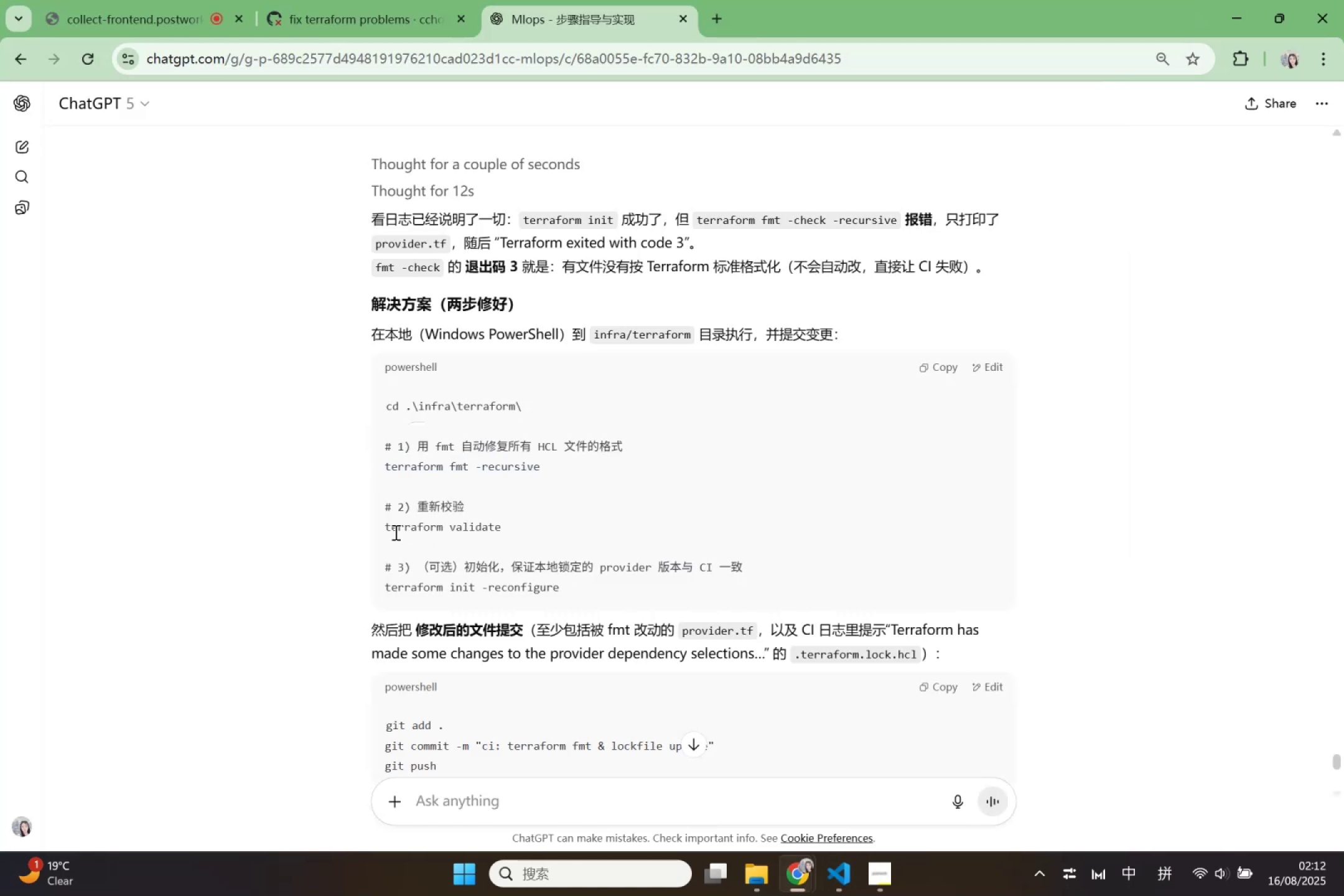 
left_click_drag(start_coordinate=[385, 528], to_coordinate=[511, 519])
 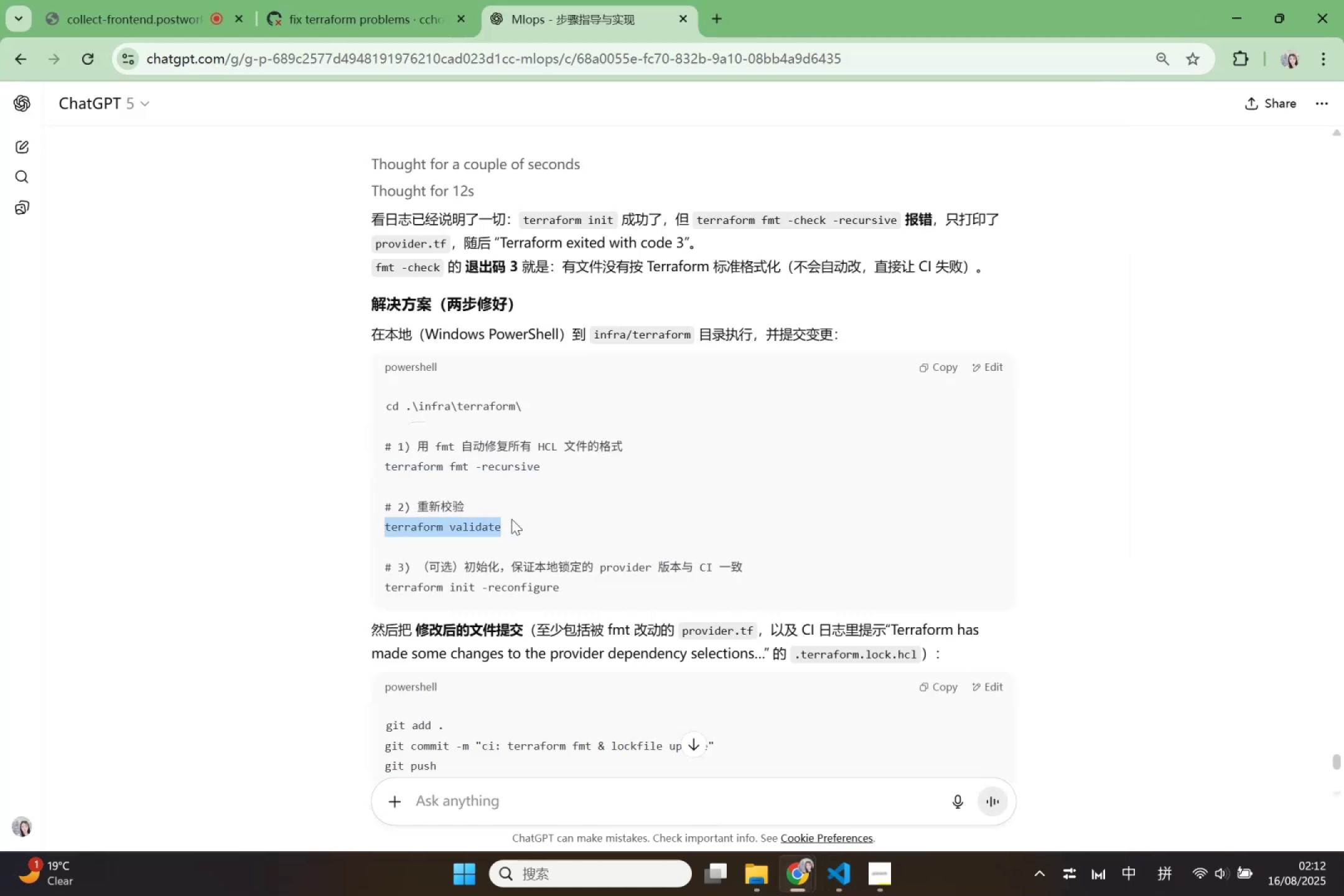 
key(Control+C)
 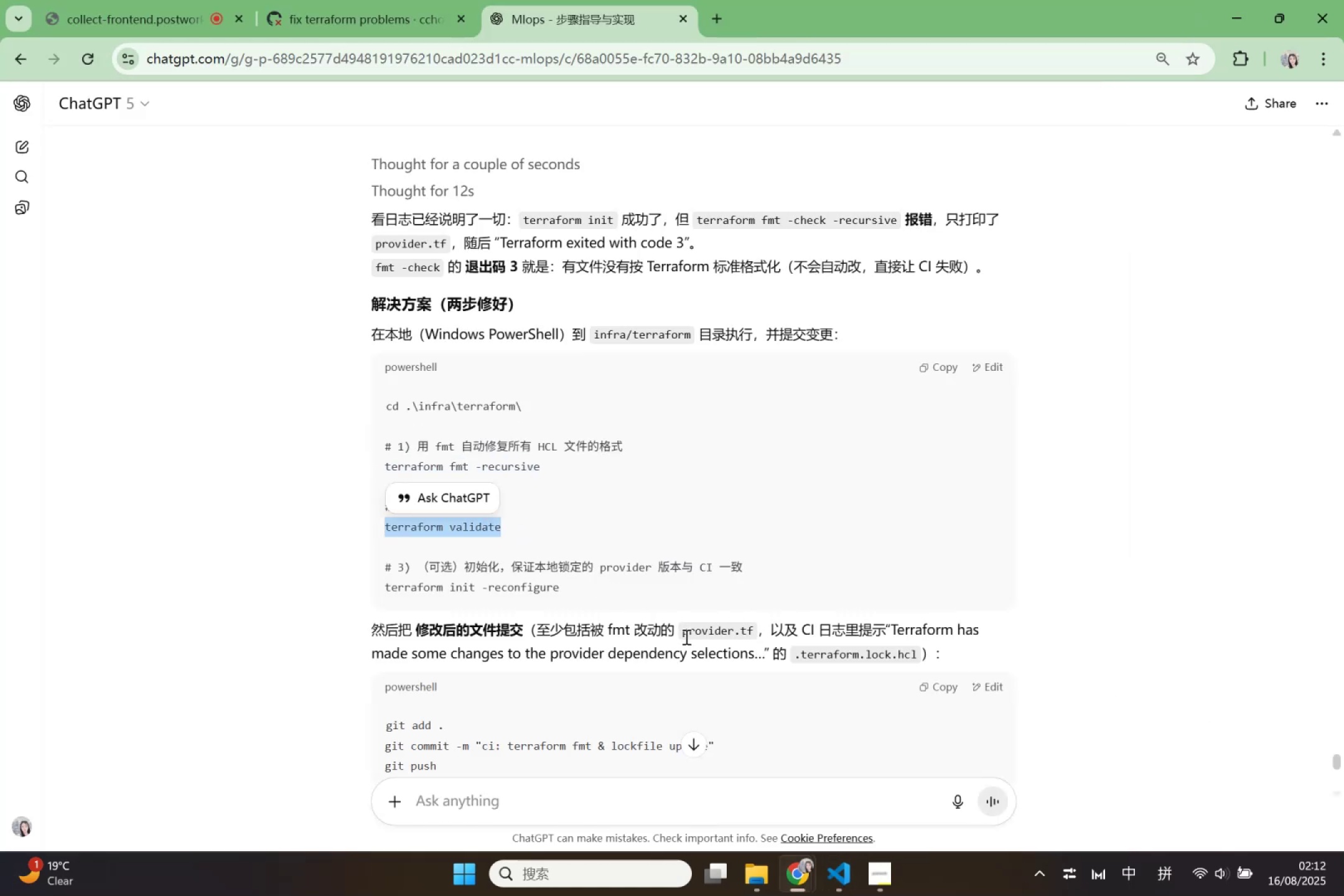 
scroll: coordinate [721, 744], scroll_direction: down, amount: 2.0
 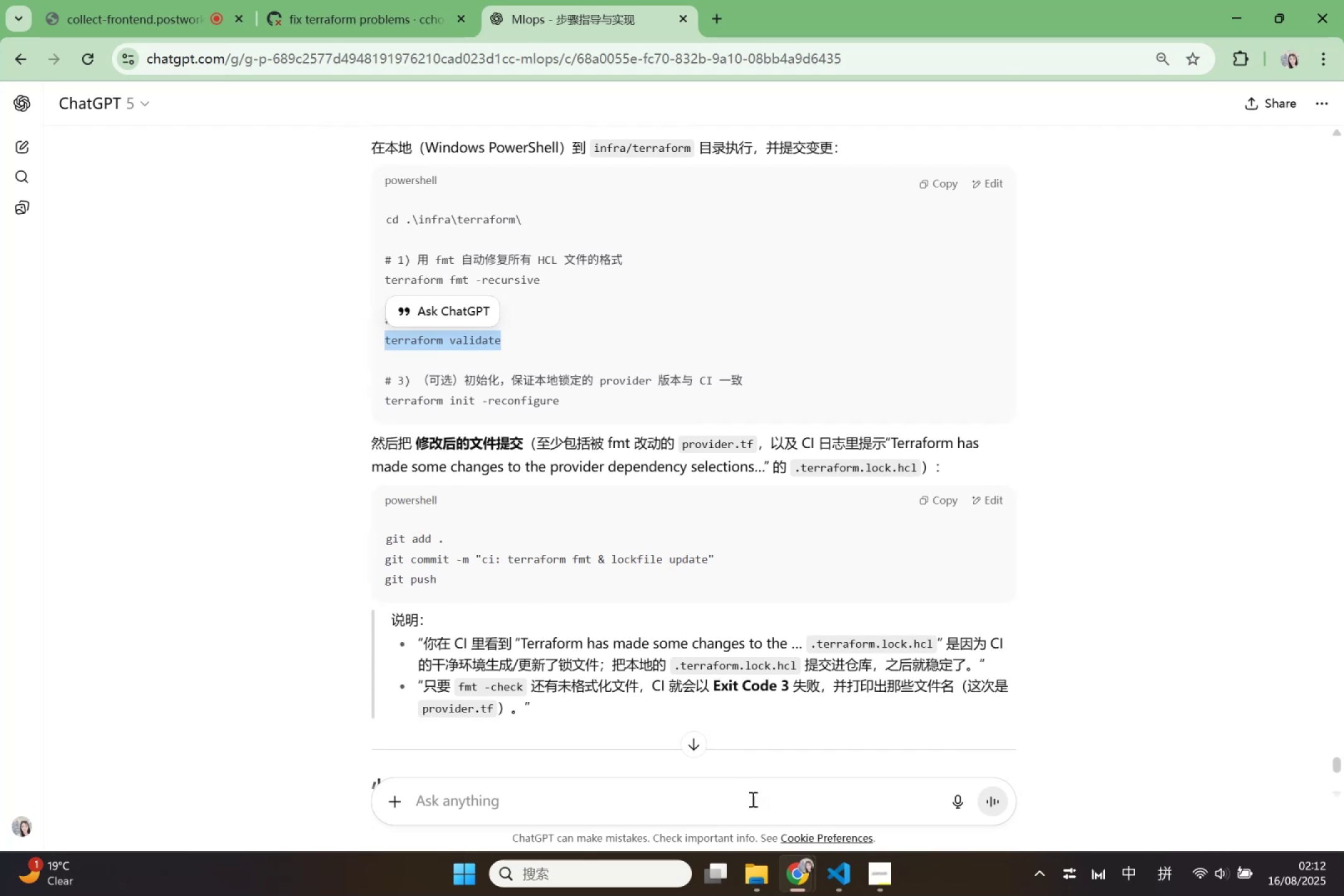 
left_click([841, 872])
 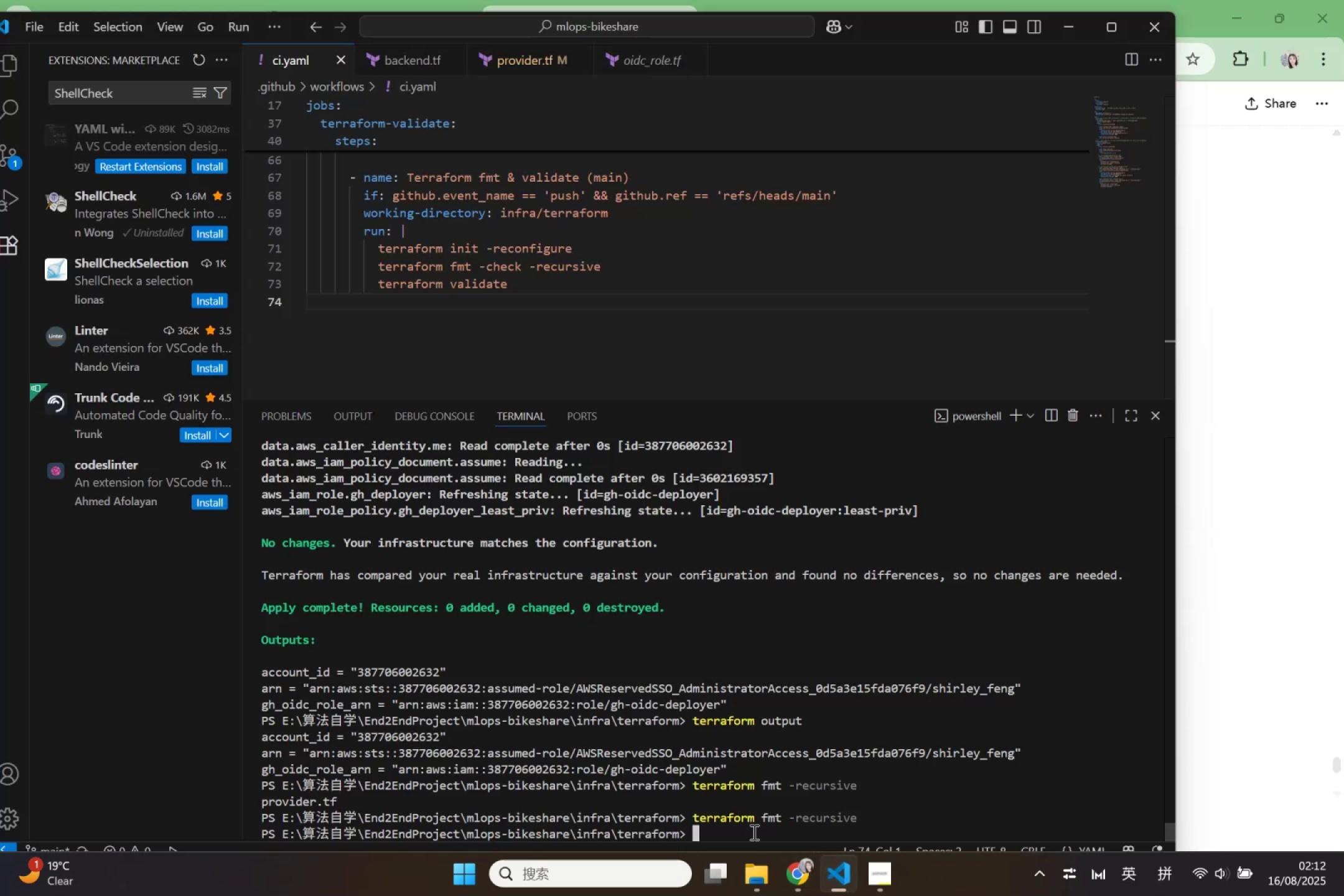 
key(Control+V)
 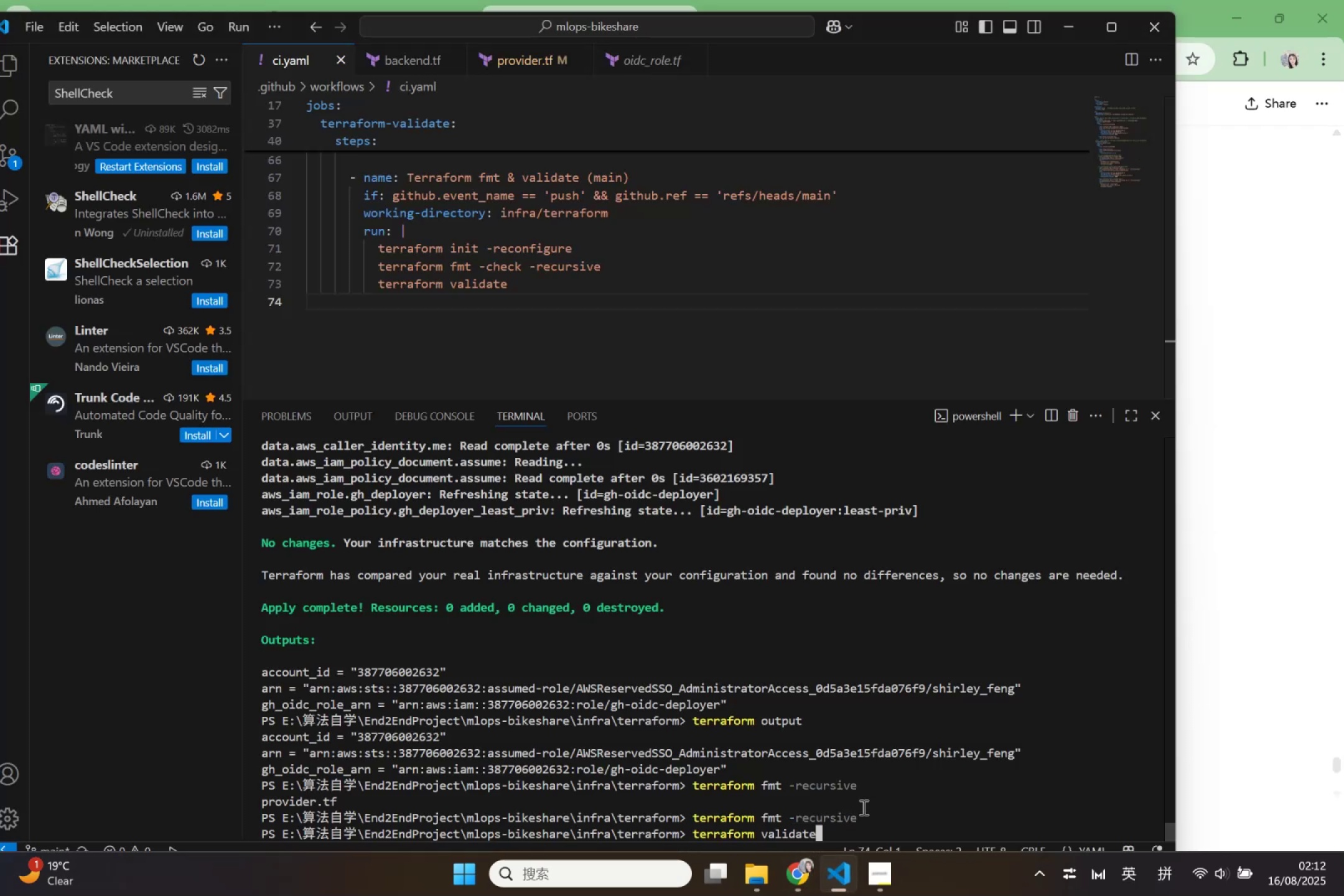 
key(Enter)
 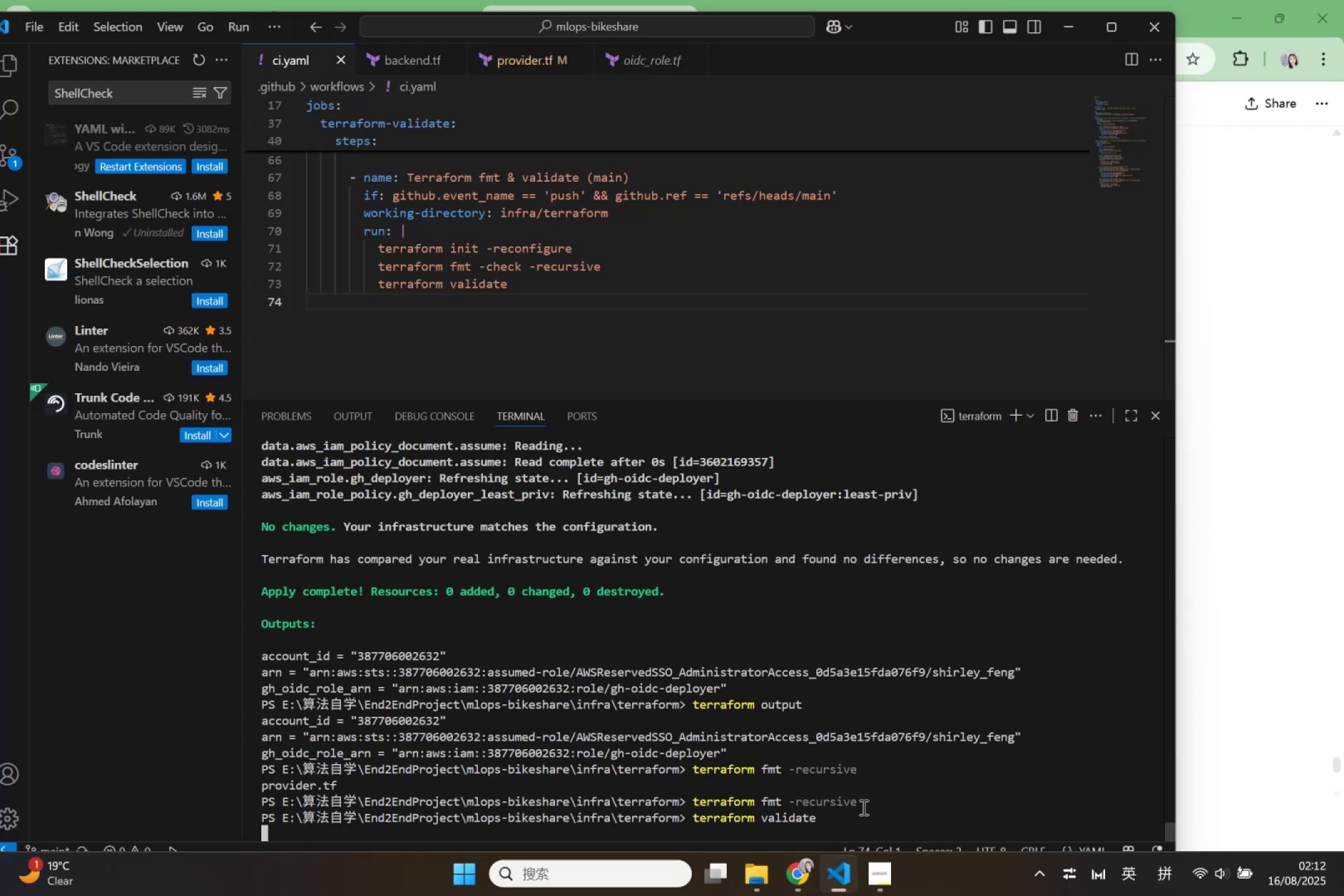 
left_click([19, 157])
 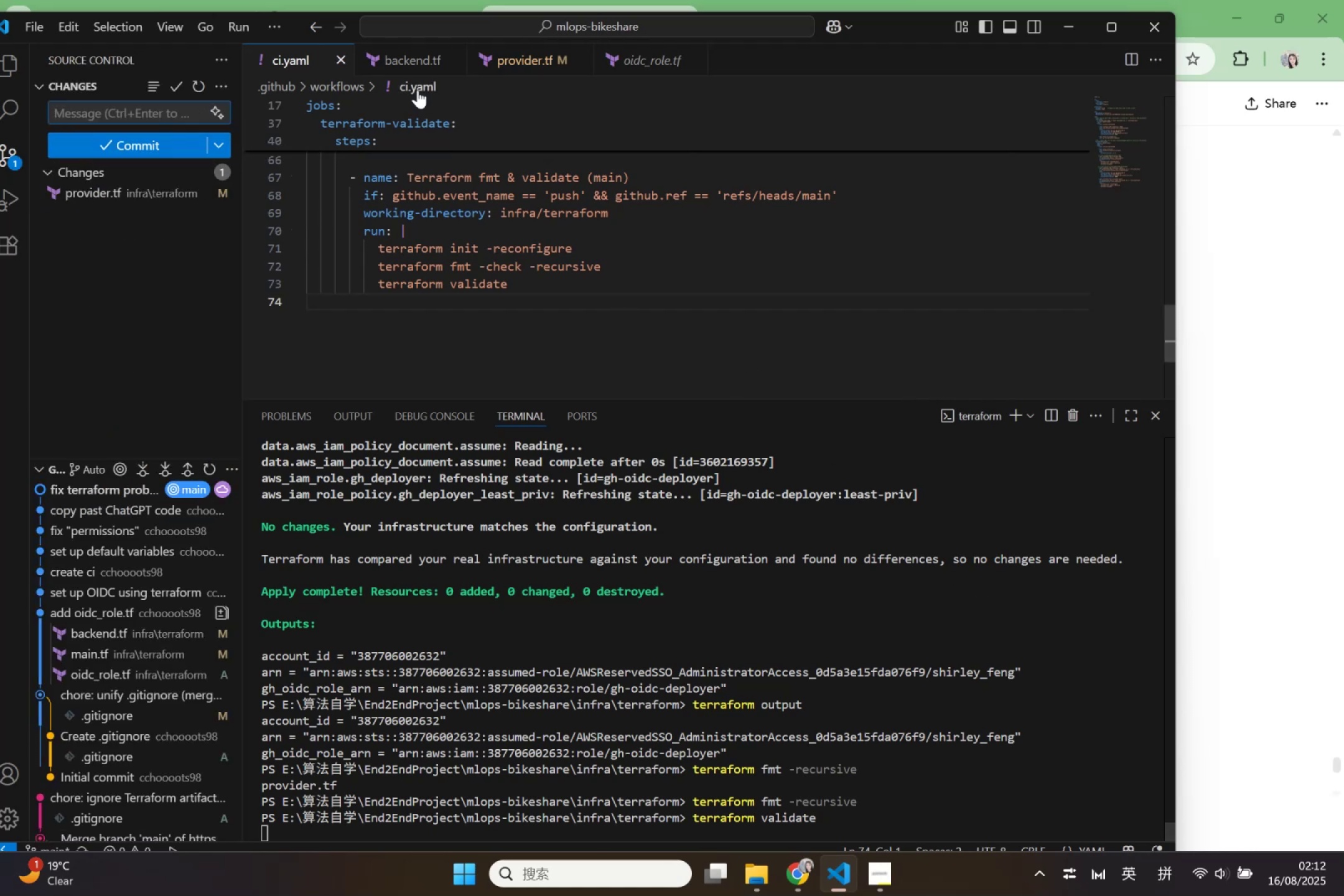 
left_click([545, 65])
 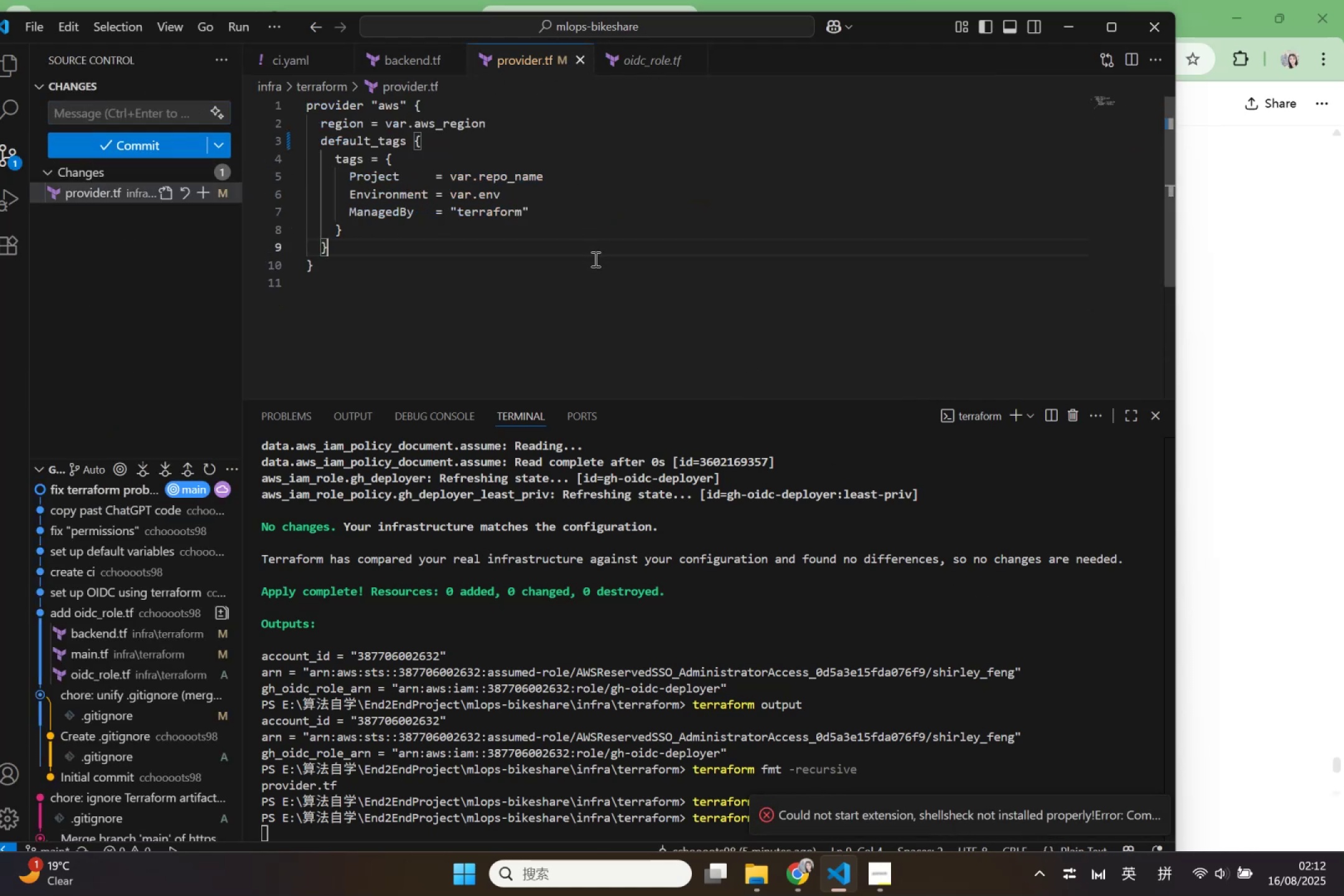 
scroll: coordinate [594, 259], scroll_direction: up, amount: 2.0
 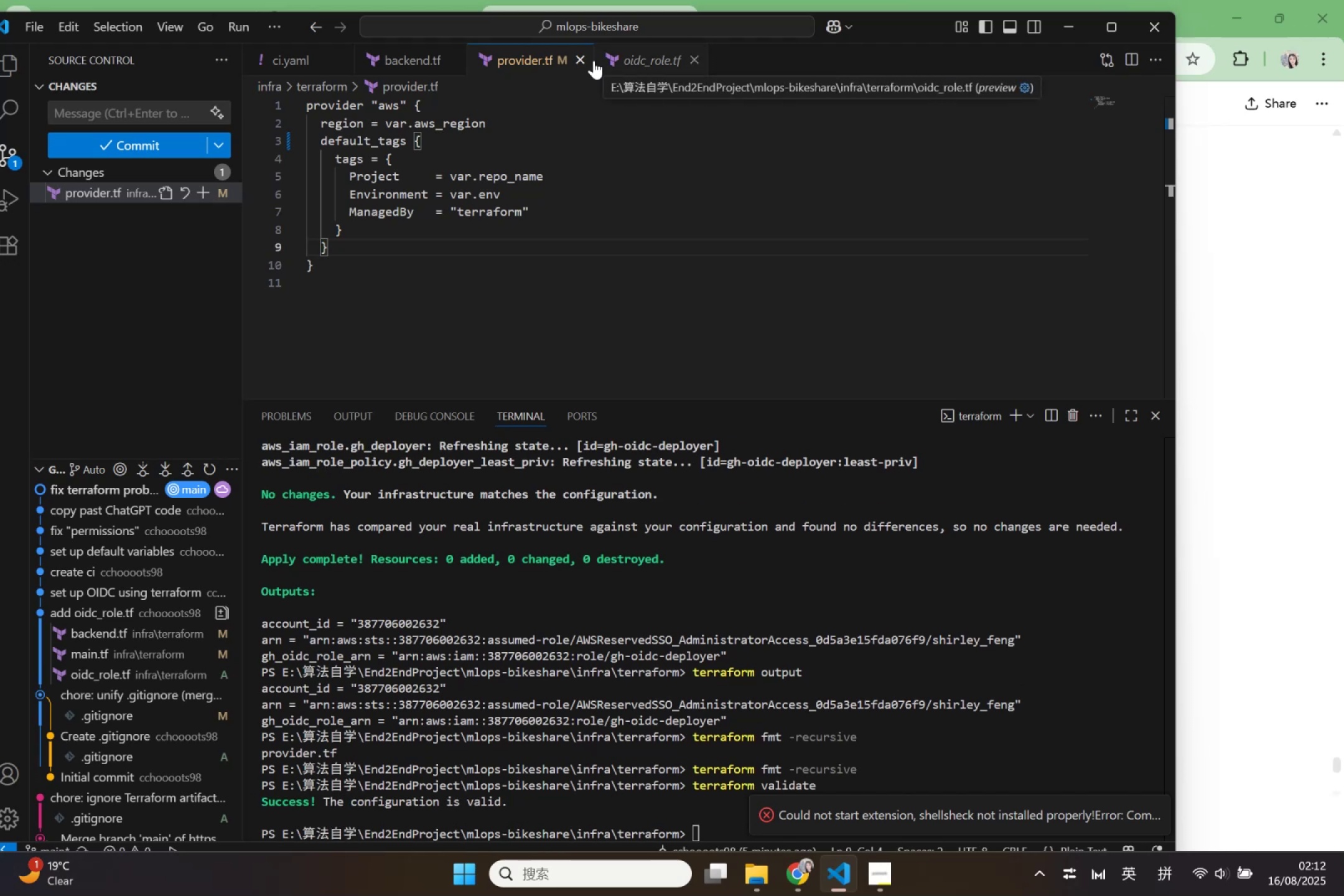 
wait(9.55)
 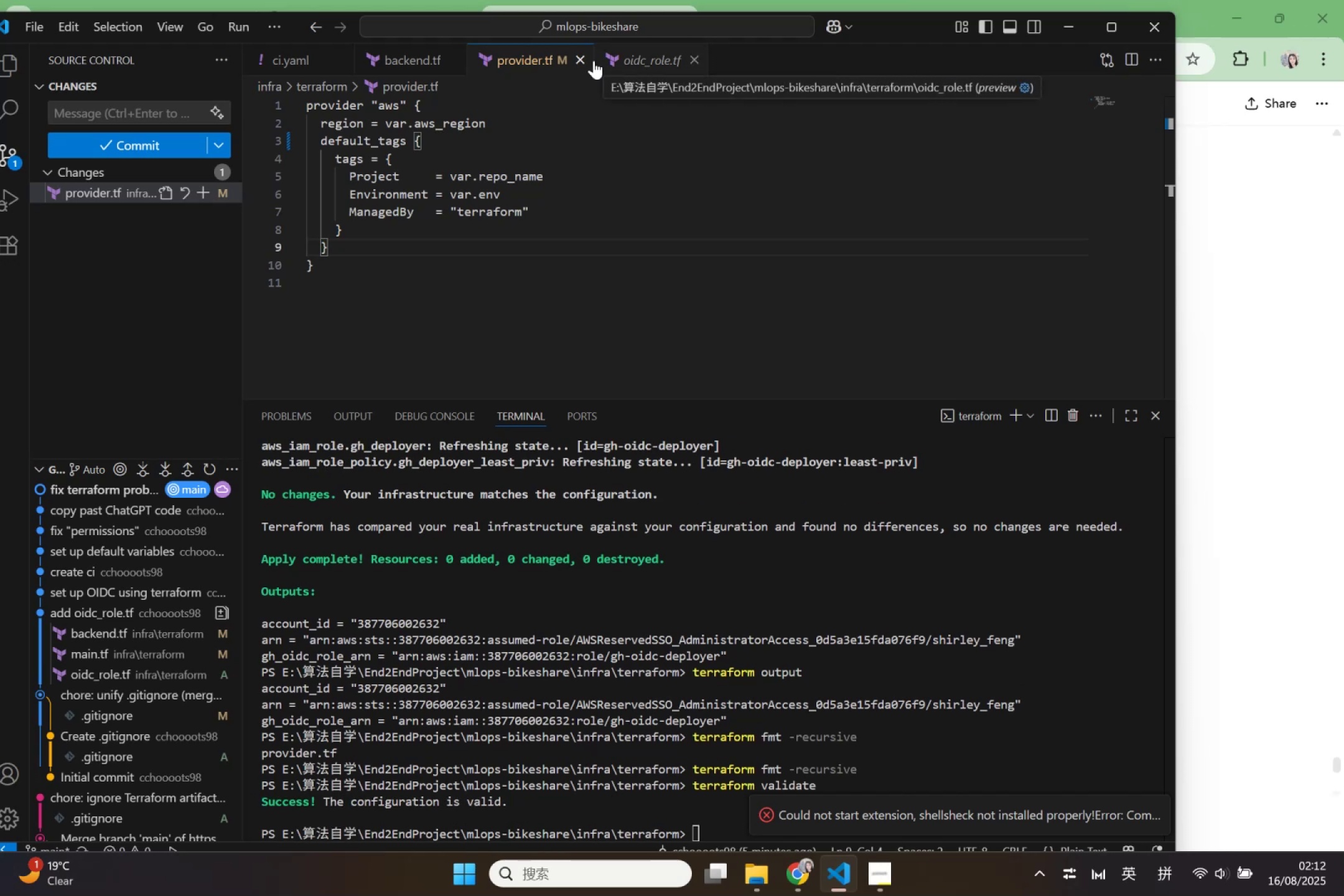 
left_click([594, 60])
 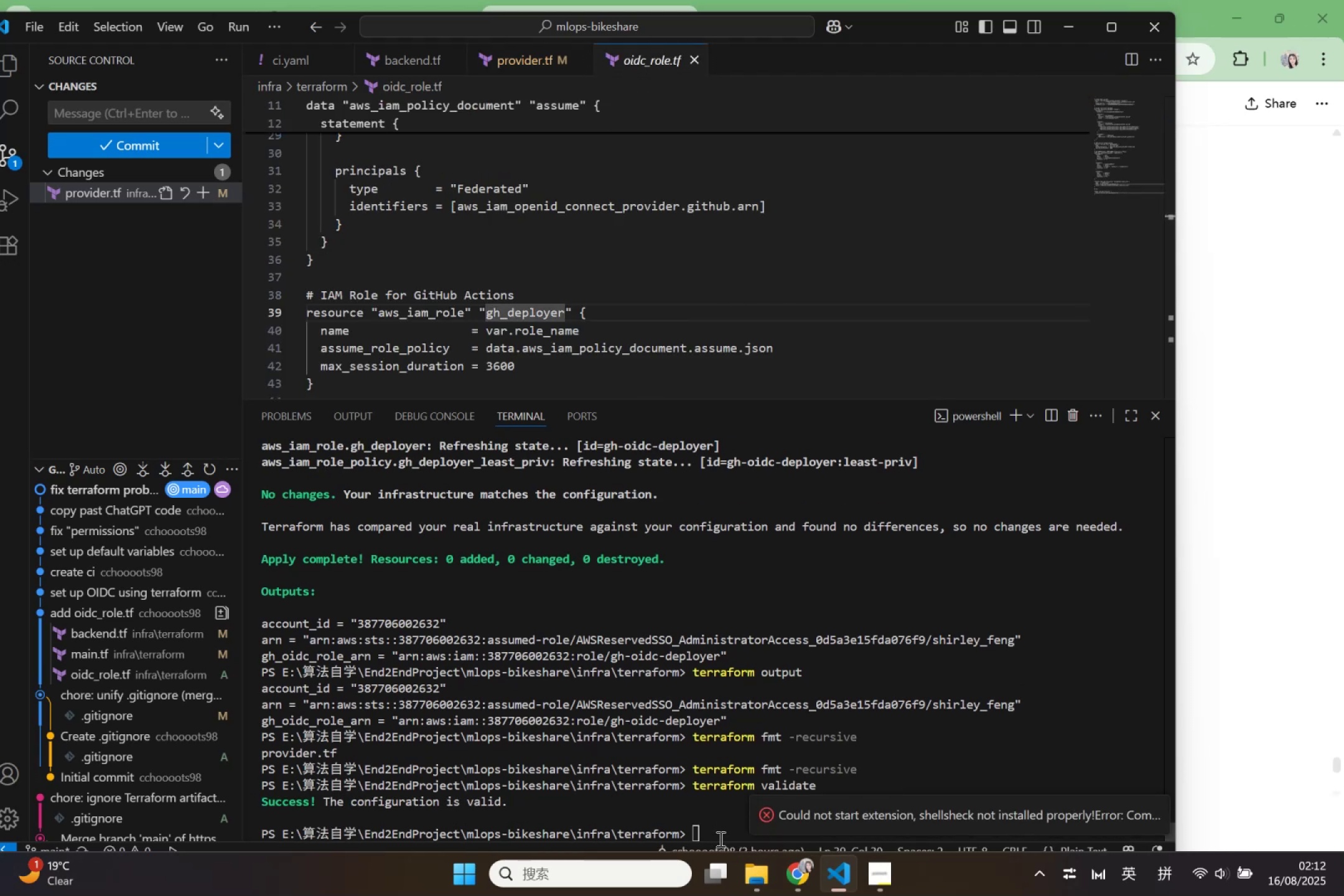 
left_click([793, 883])
 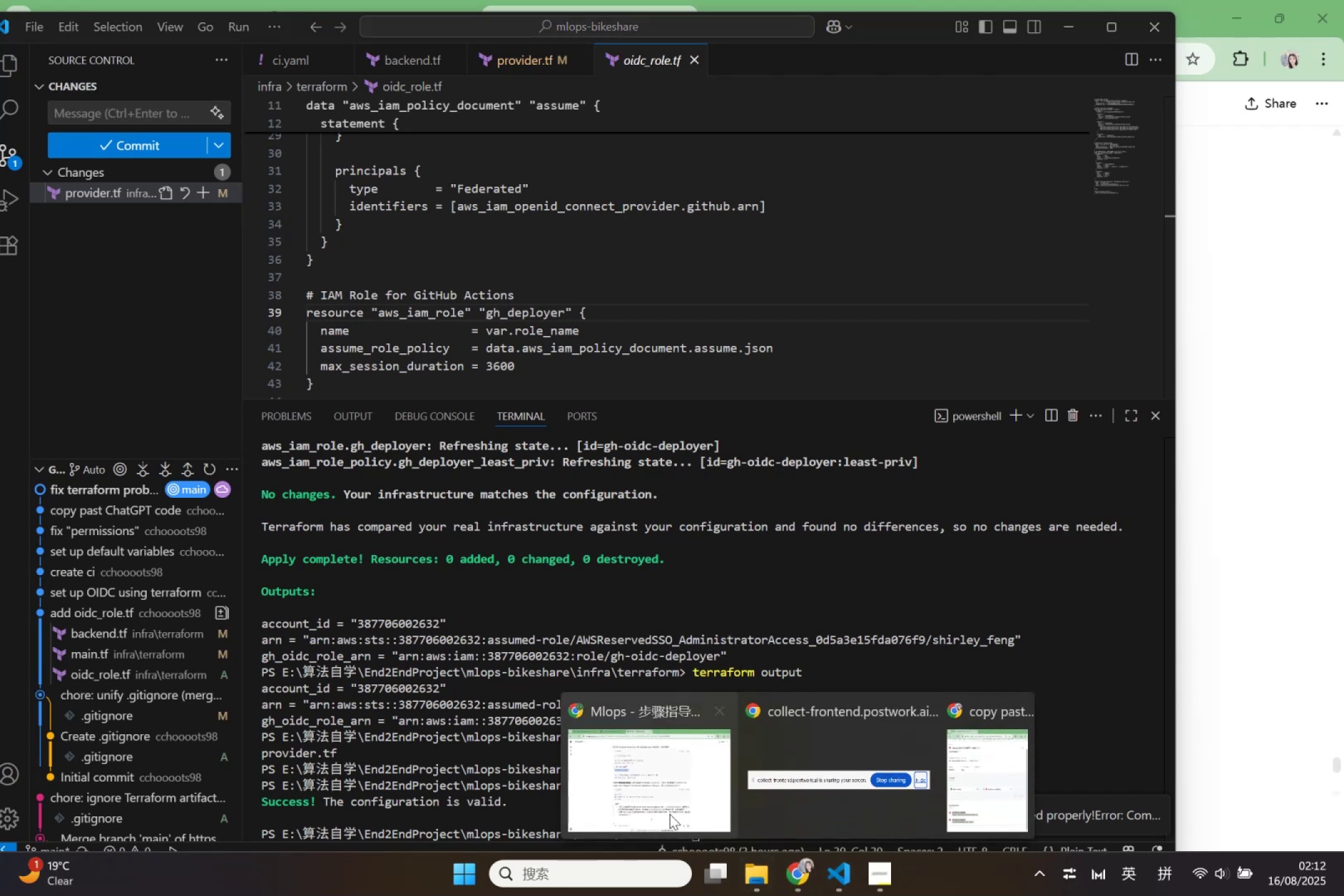 
left_click([640, 796])
 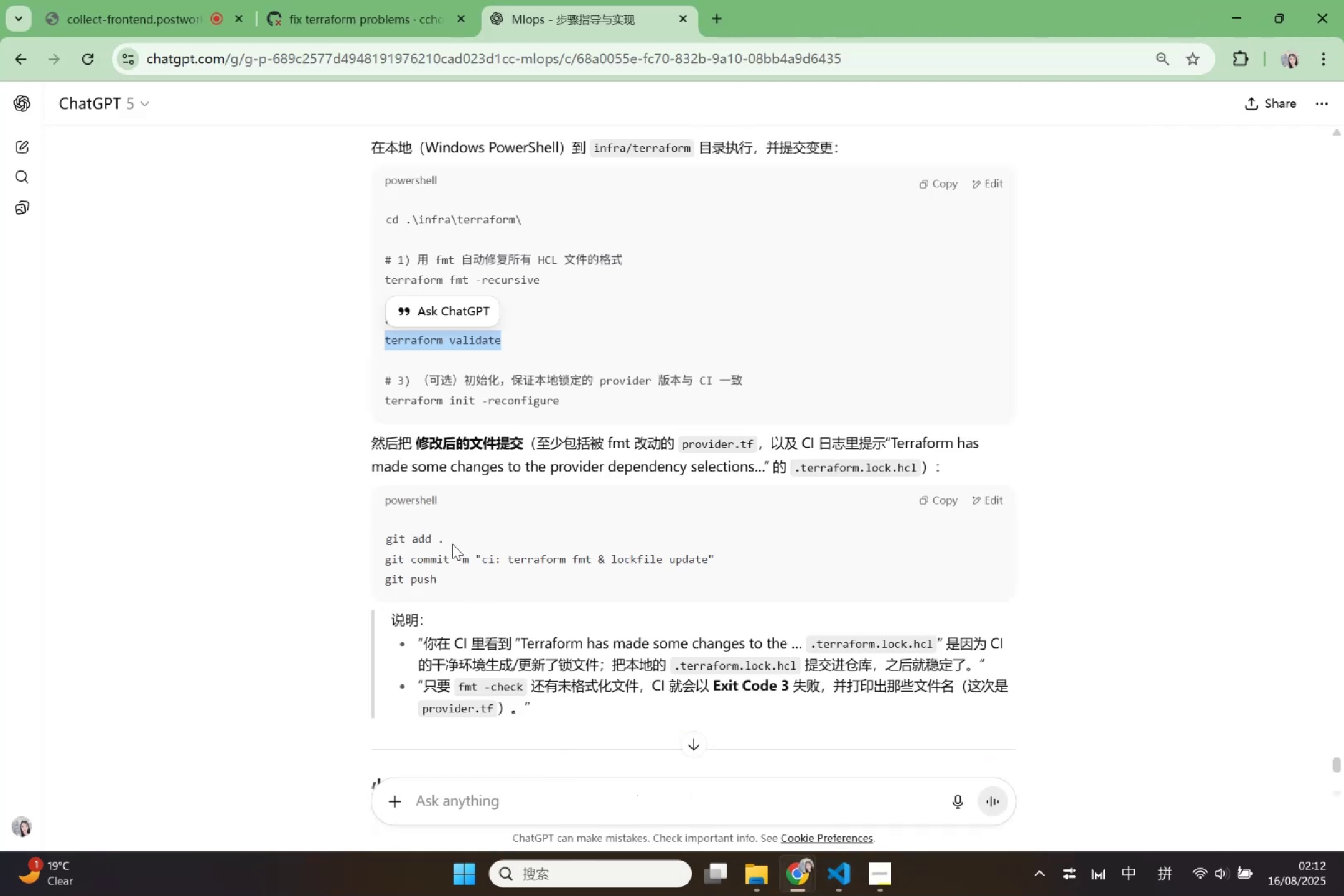 
left_click_drag(start_coordinate=[452, 538], to_coordinate=[380, 536])
 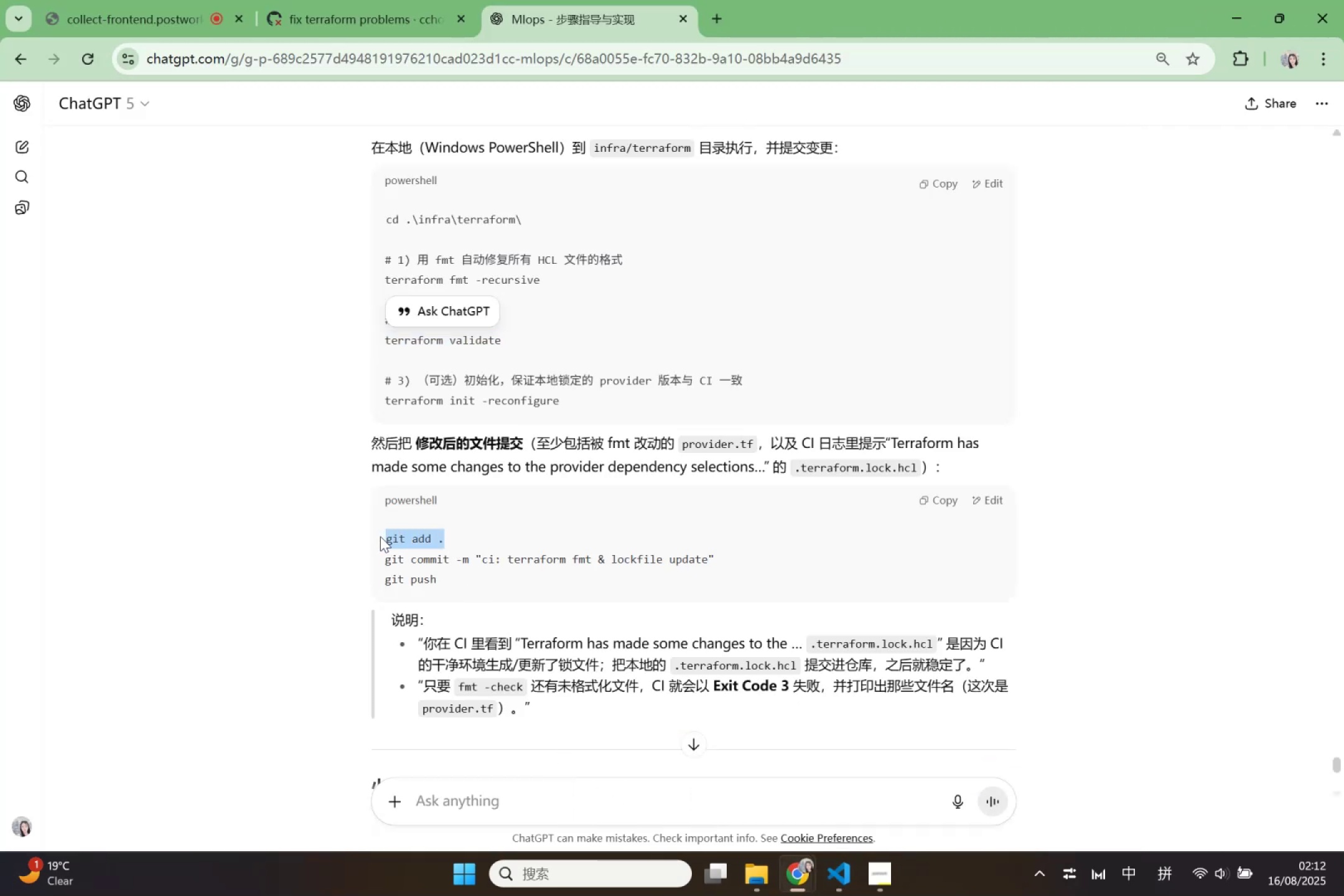 
hold_key(key=ControlLeft, duration=0.36)
 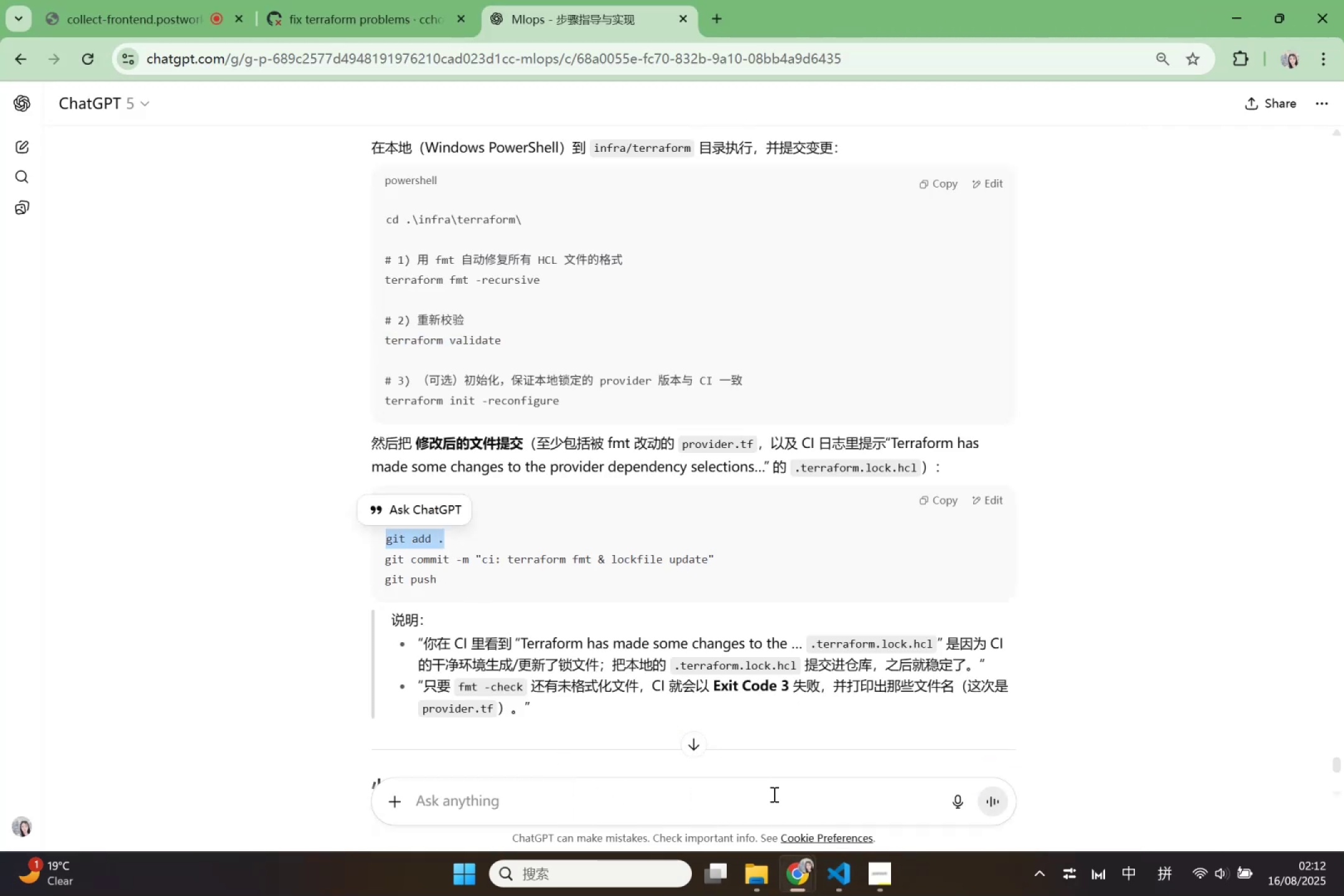 
hold_key(key=C, duration=18.46)
 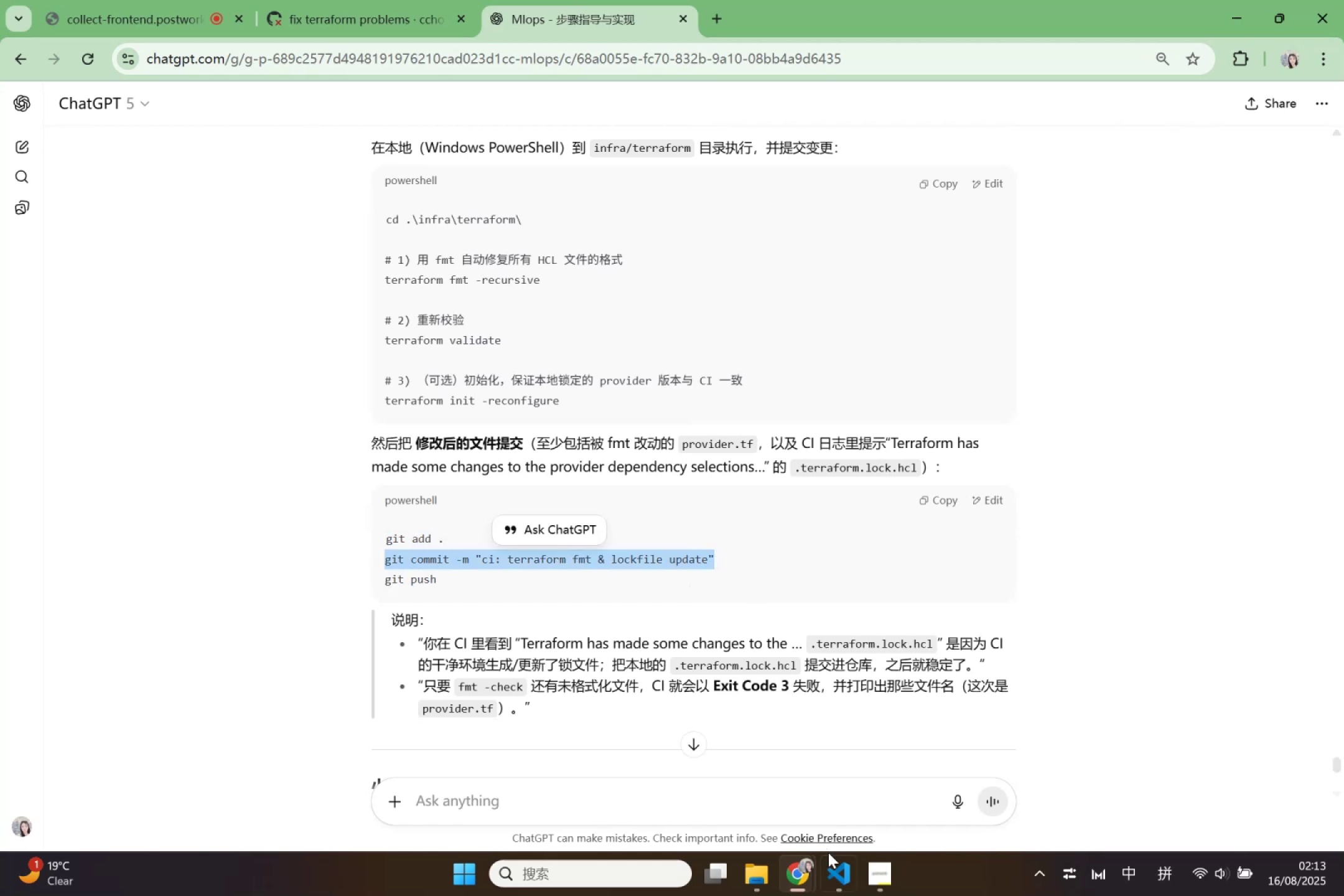 
left_click([834, 867])
 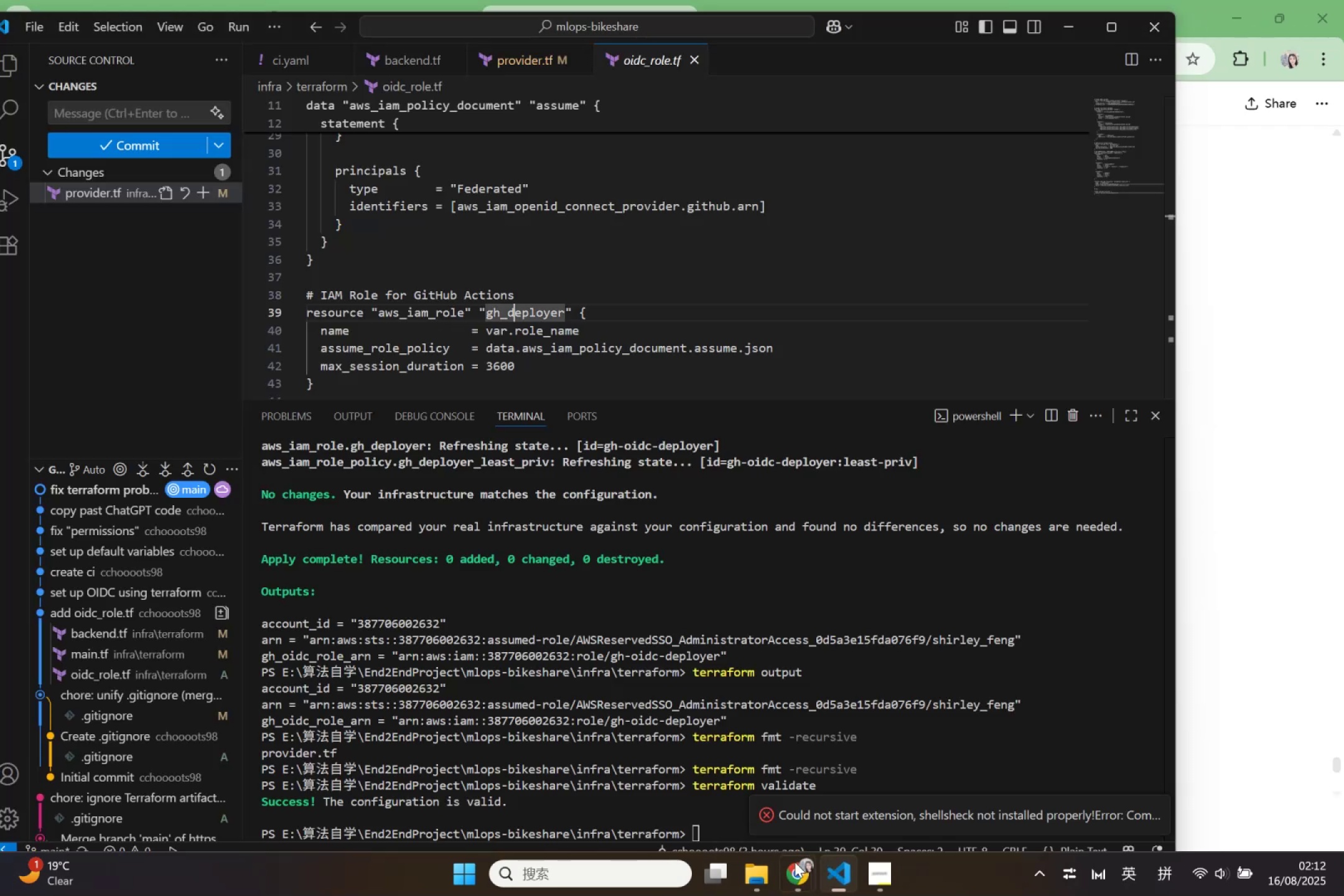 
key(Control+V)
 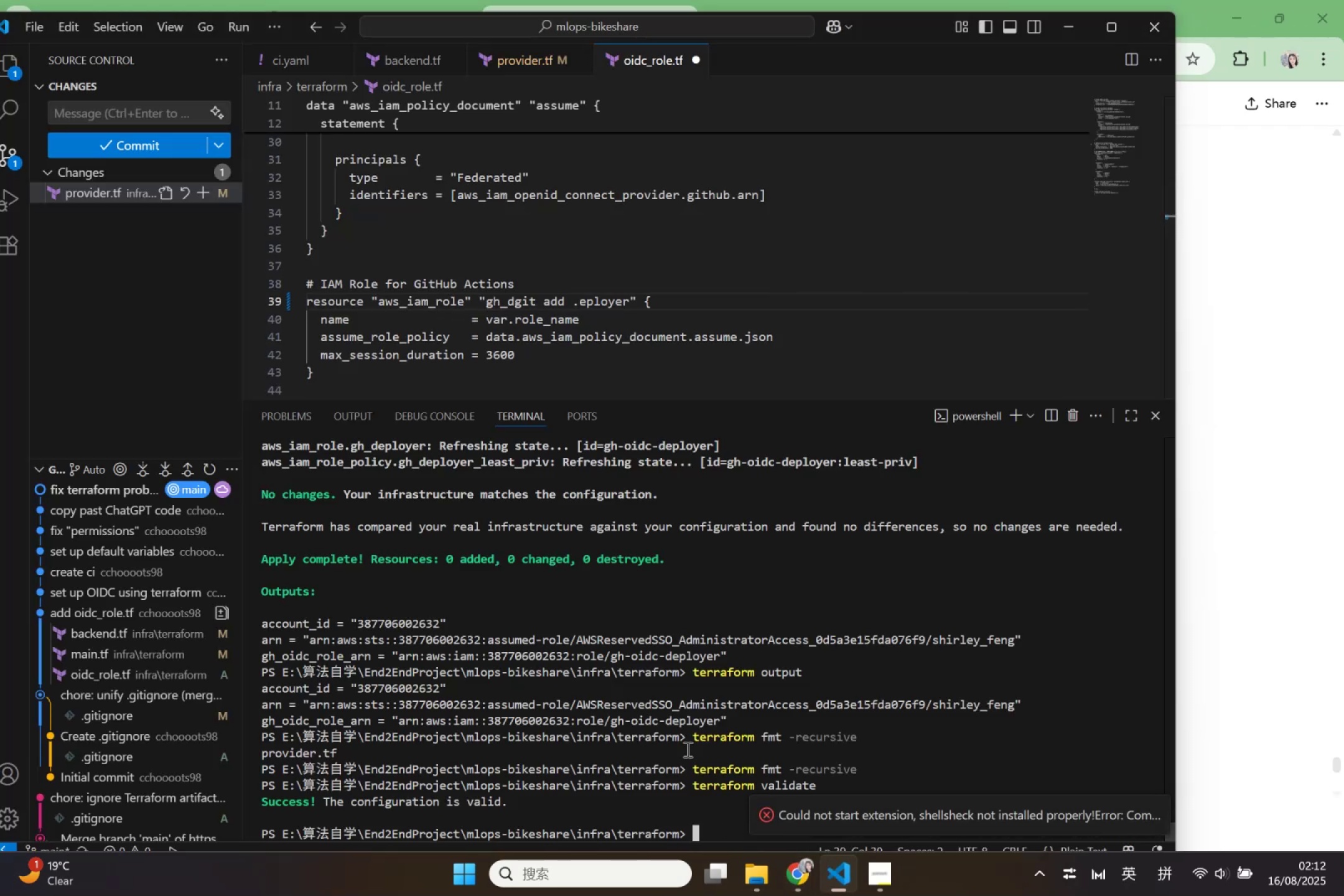 
left_click([480, 236])
 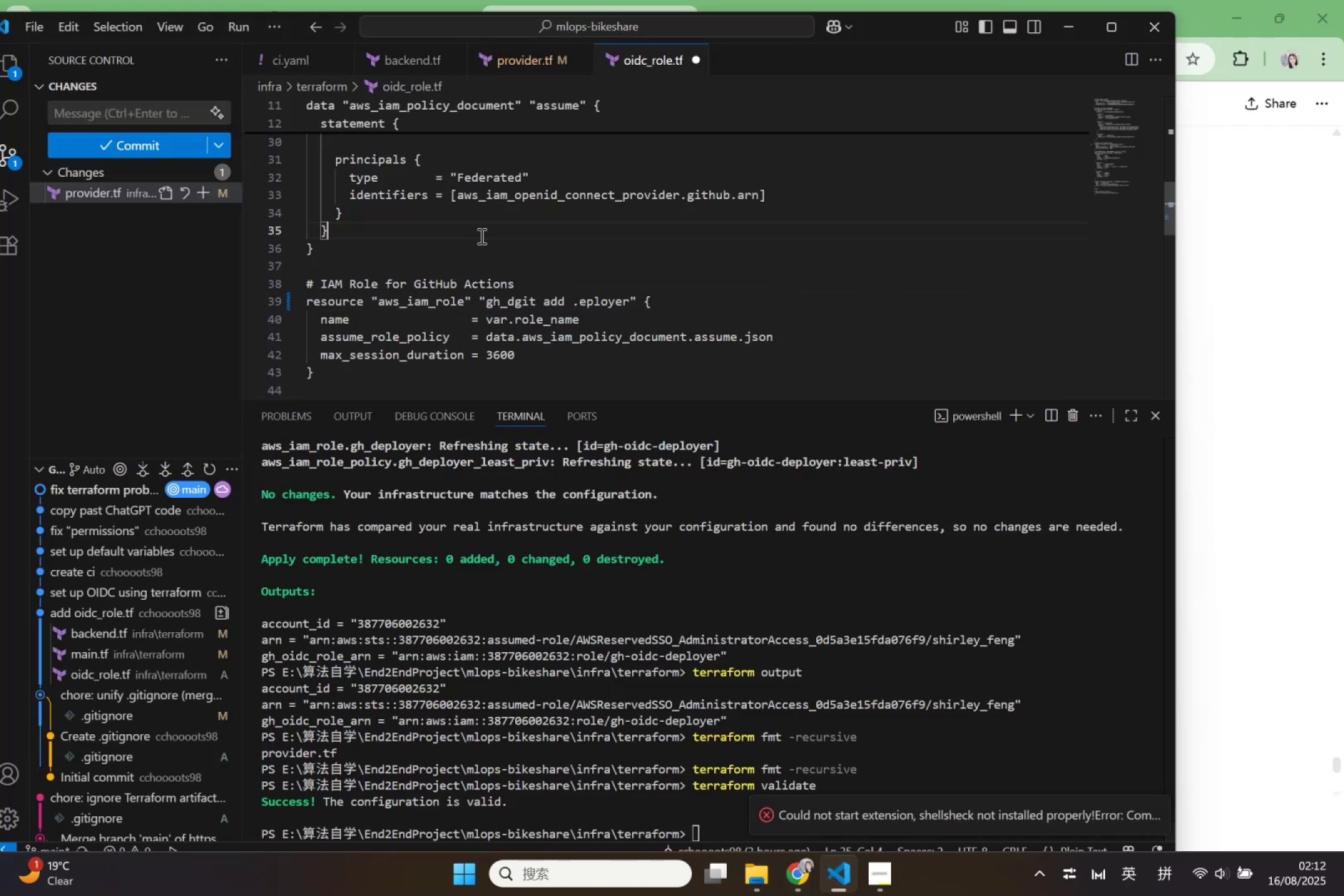 
key(Control+Z)
 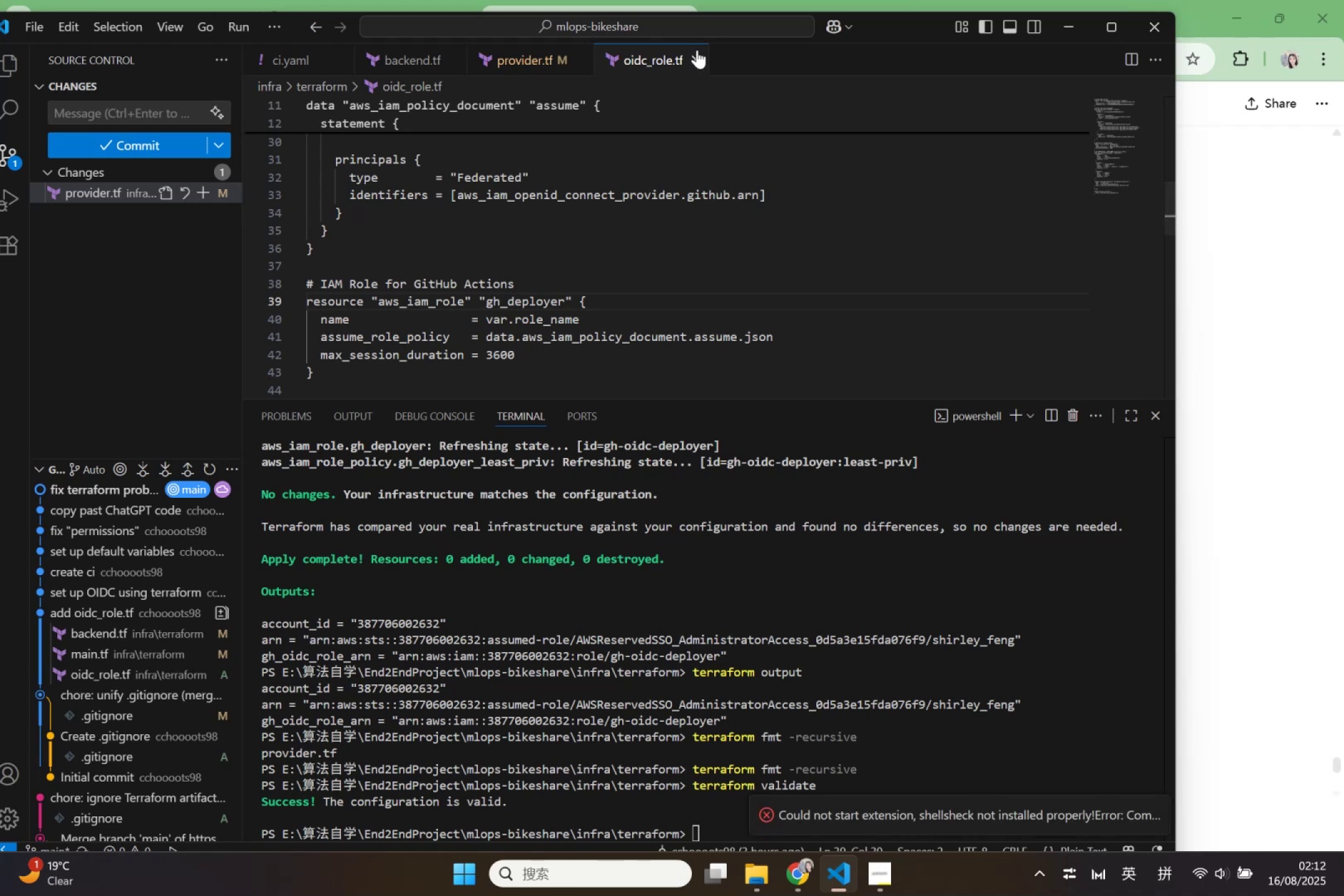 
left_click([697, 54])
 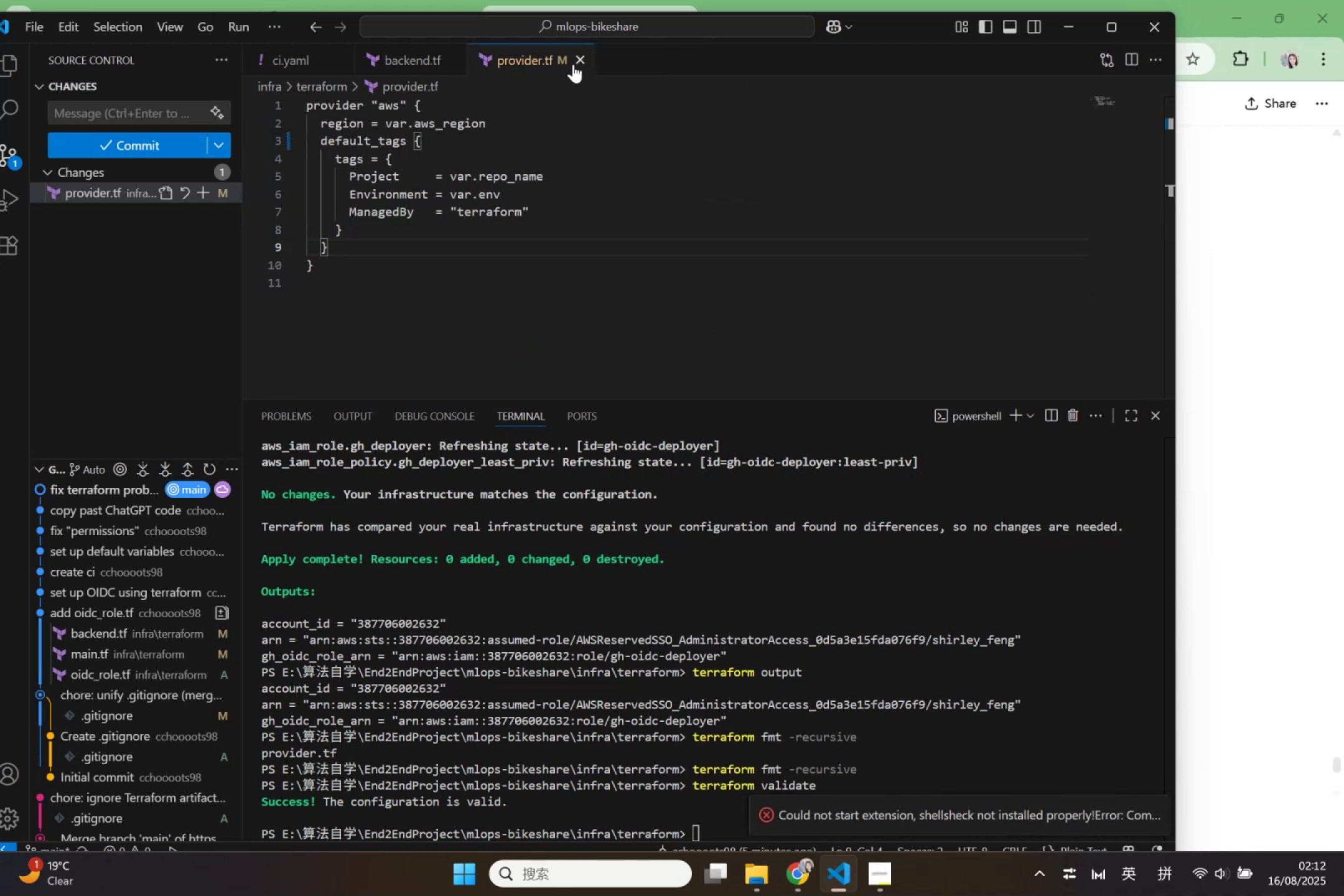 
left_click([576, 64])
 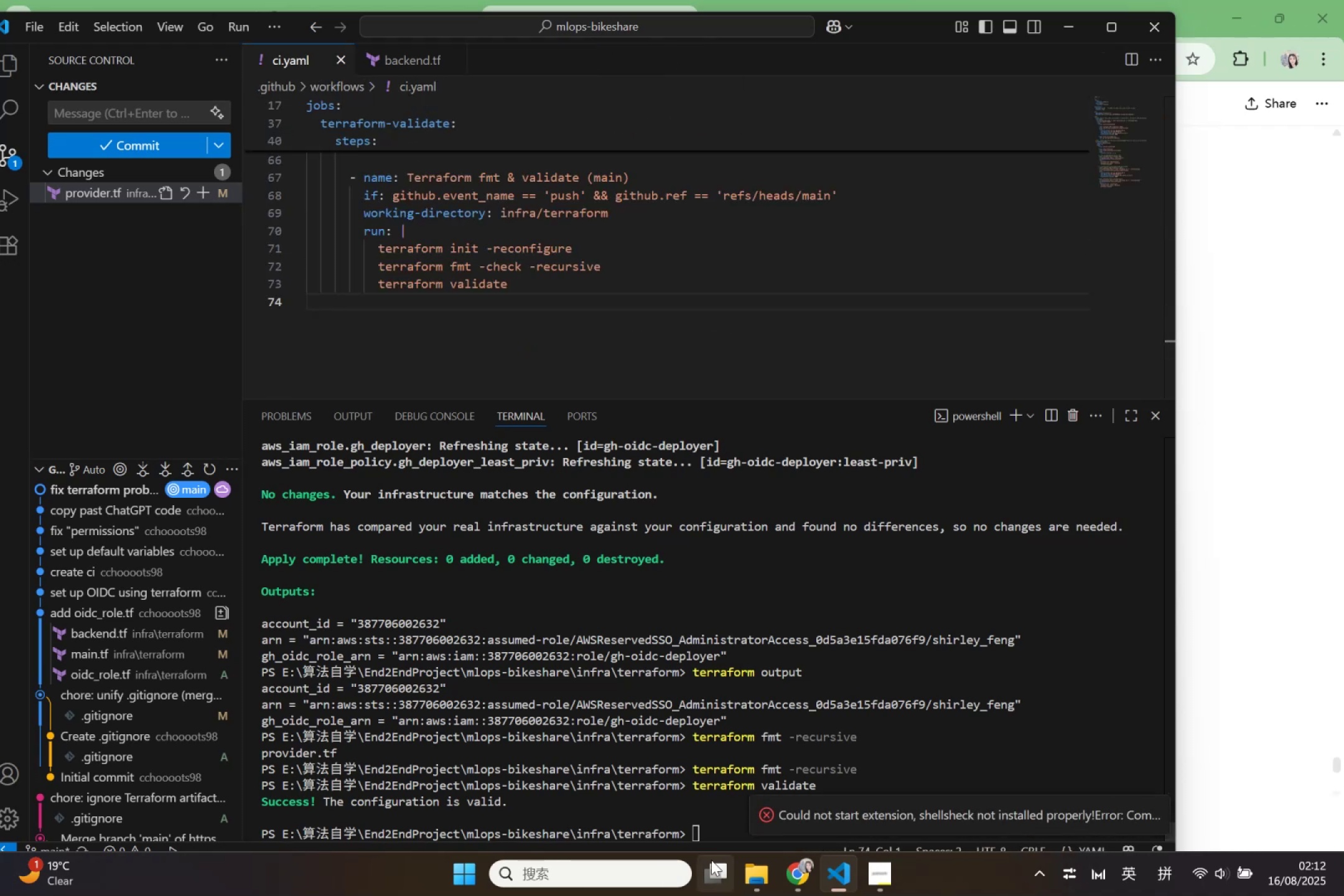 
left_click([707, 831])
 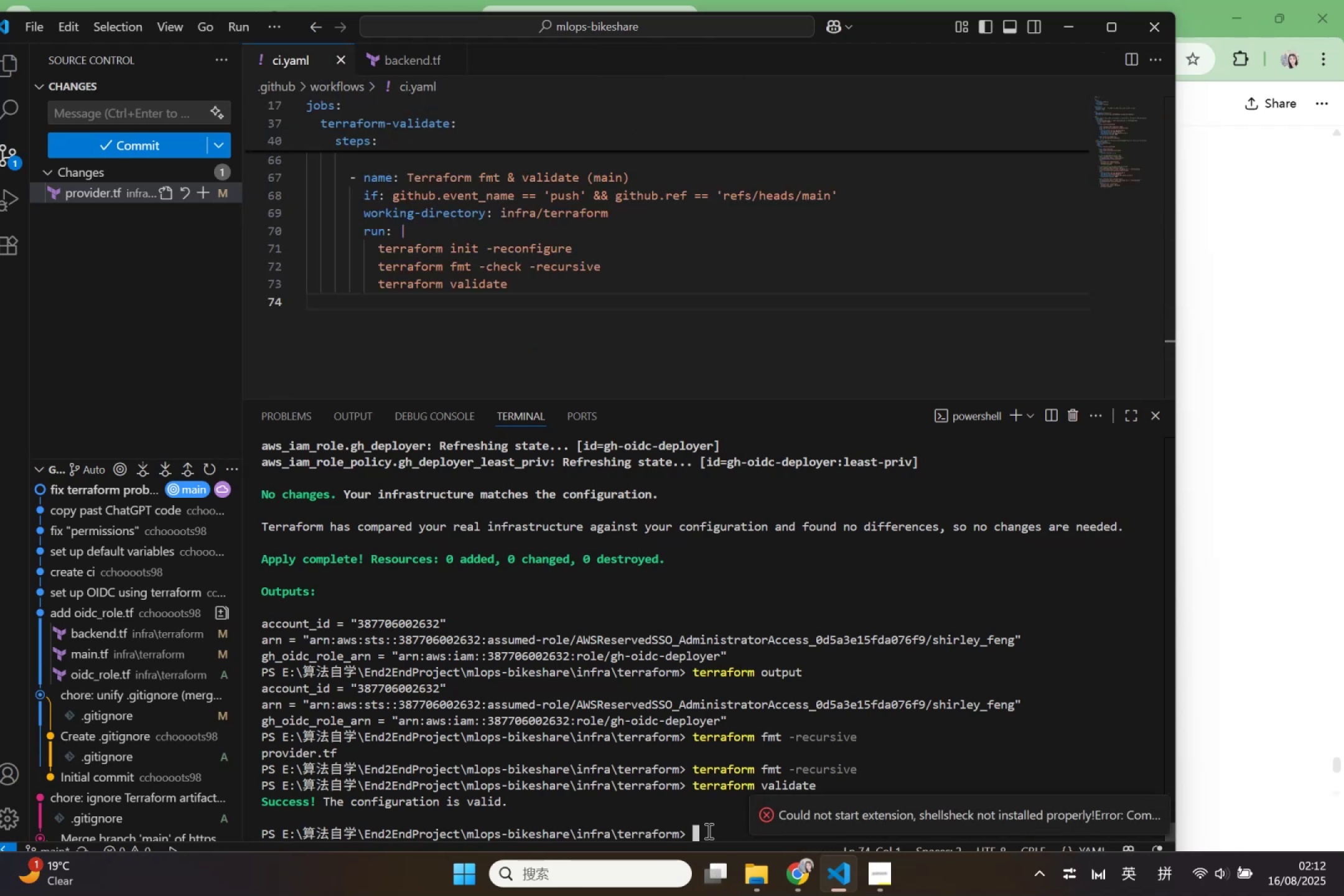 
key(Control+V)
 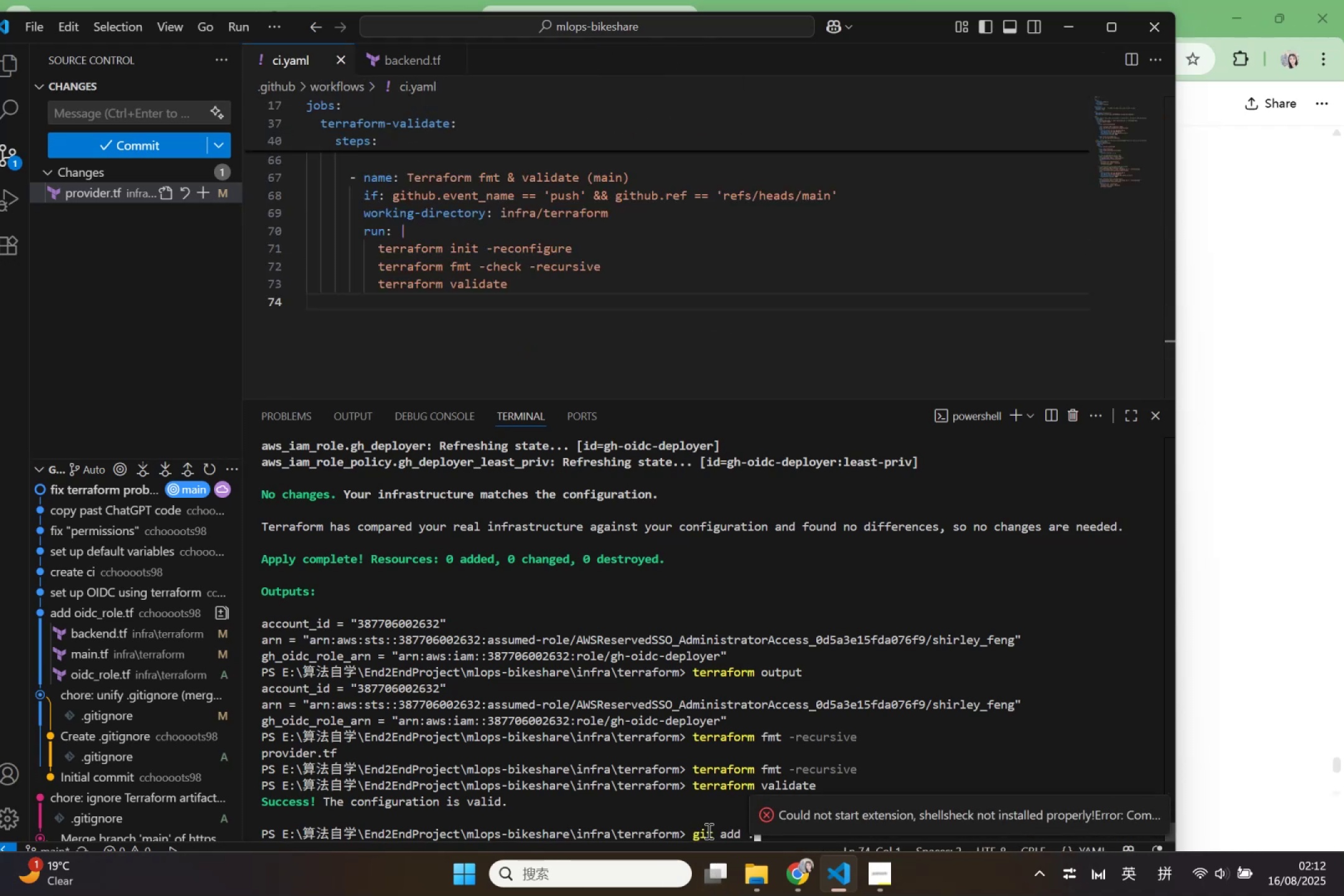 
key(Enter)
 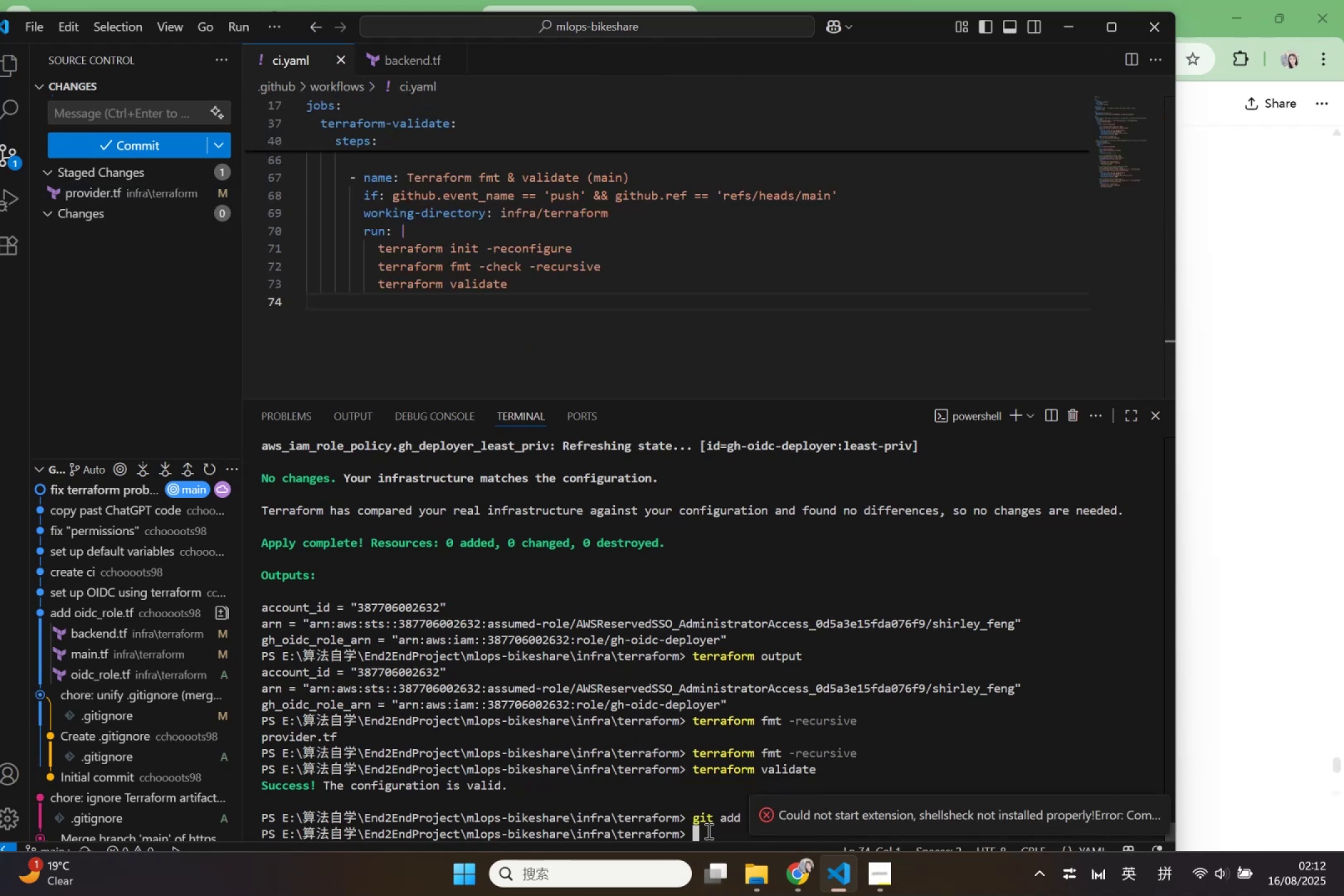 
left_click([828, 895])
 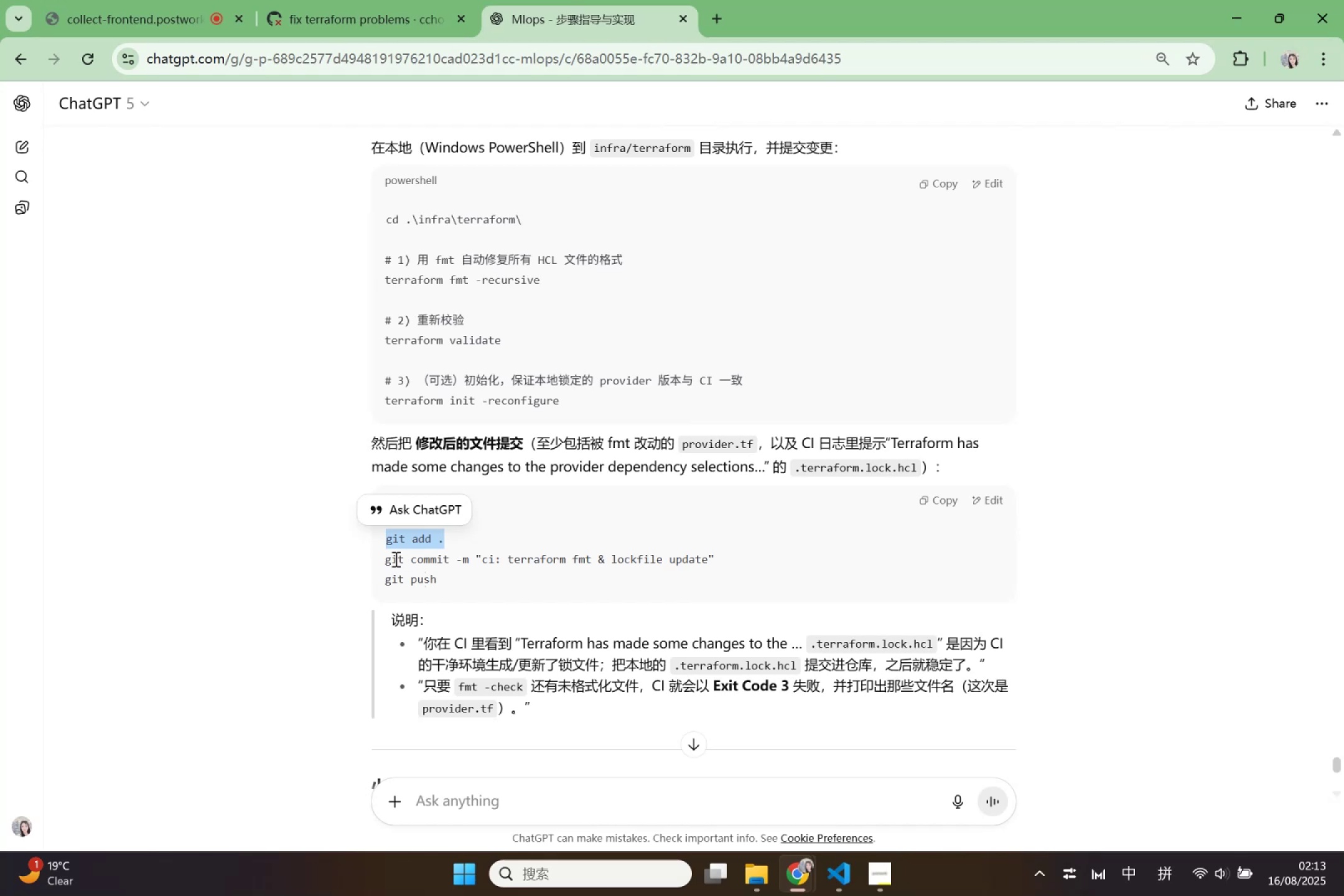 
left_click_drag(start_coordinate=[387, 559], to_coordinate=[714, 556])
 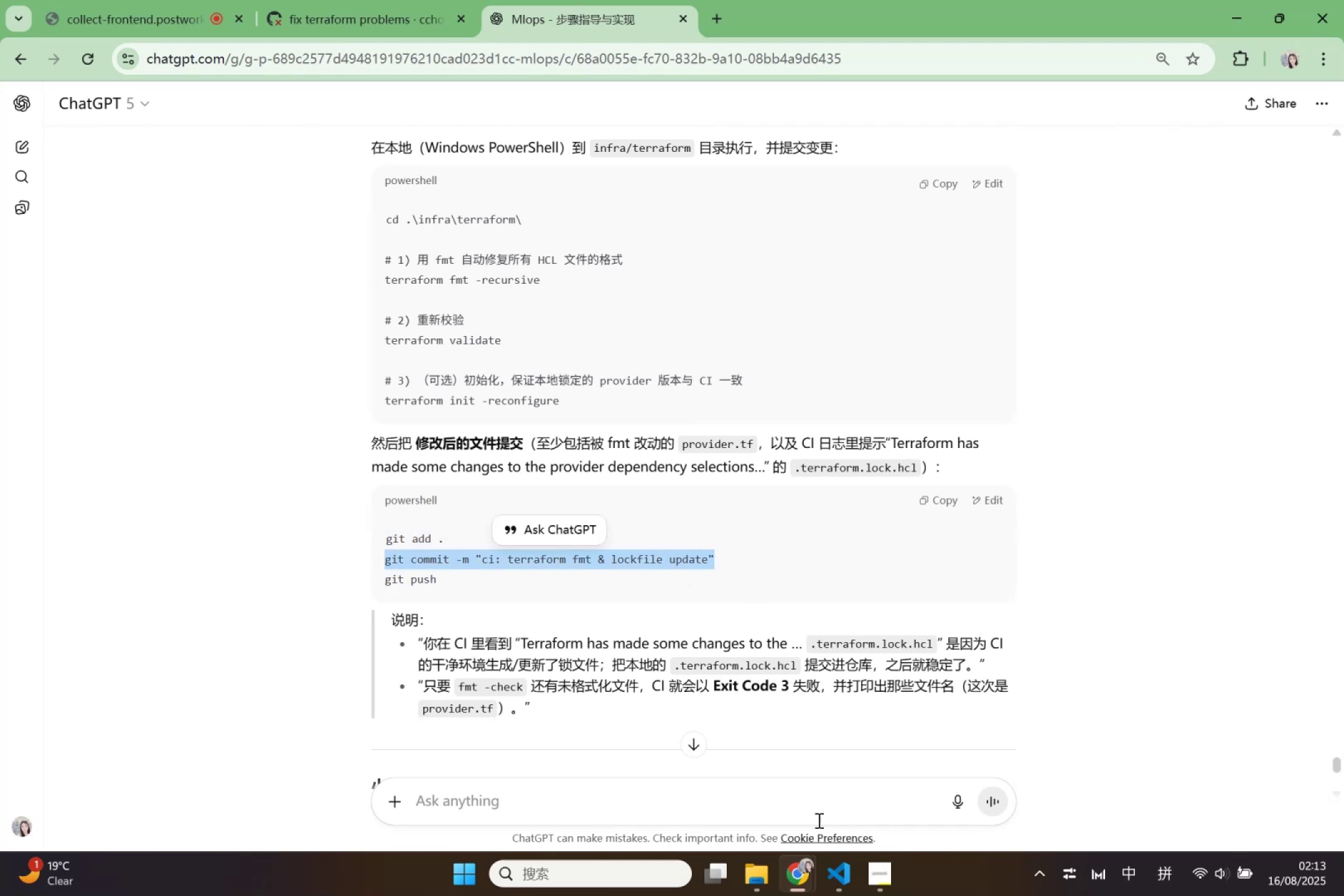 
hold_key(key=ControlLeft, duration=0.39)
 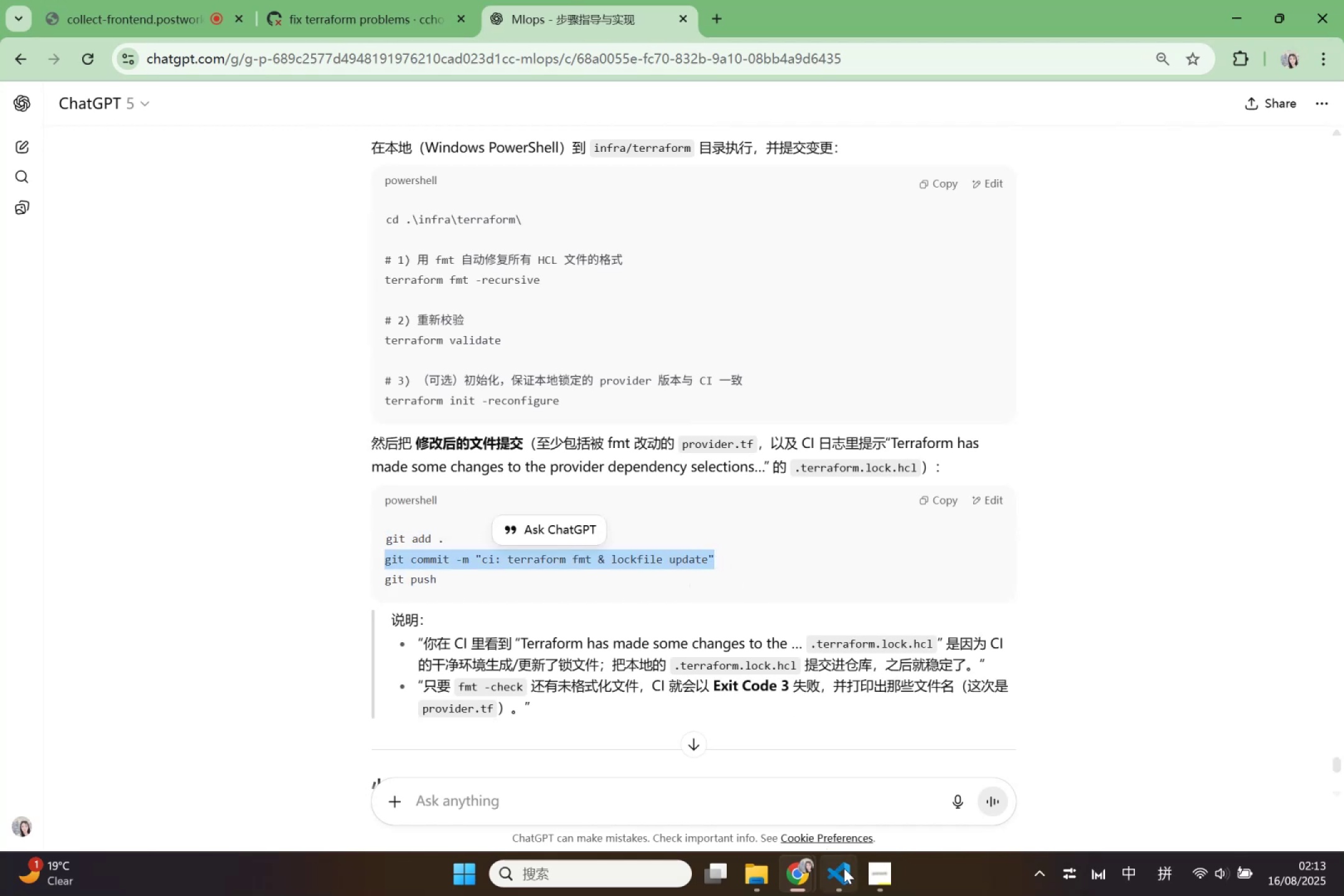 
left_click([844, 868])
 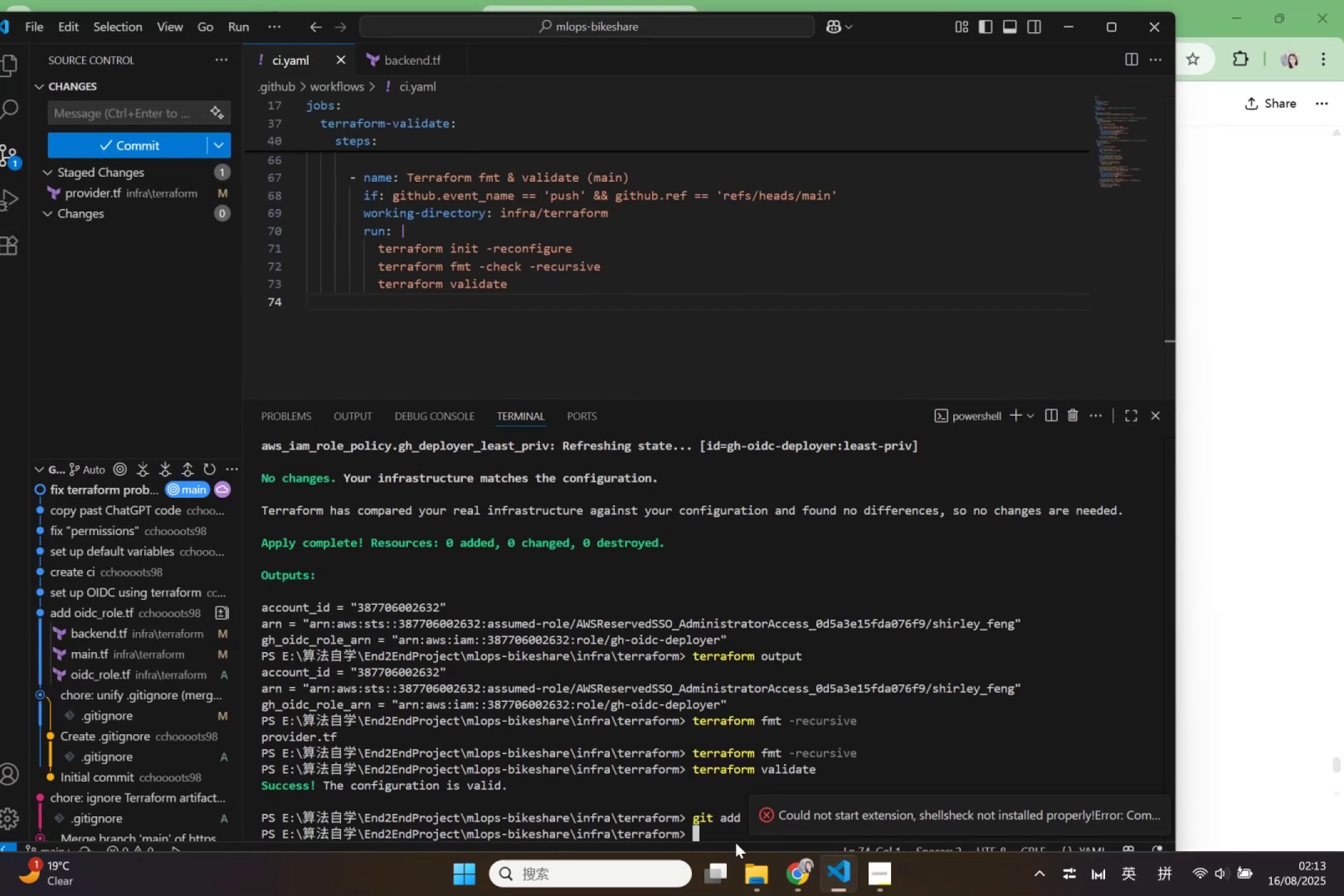 
key(Control+V)
 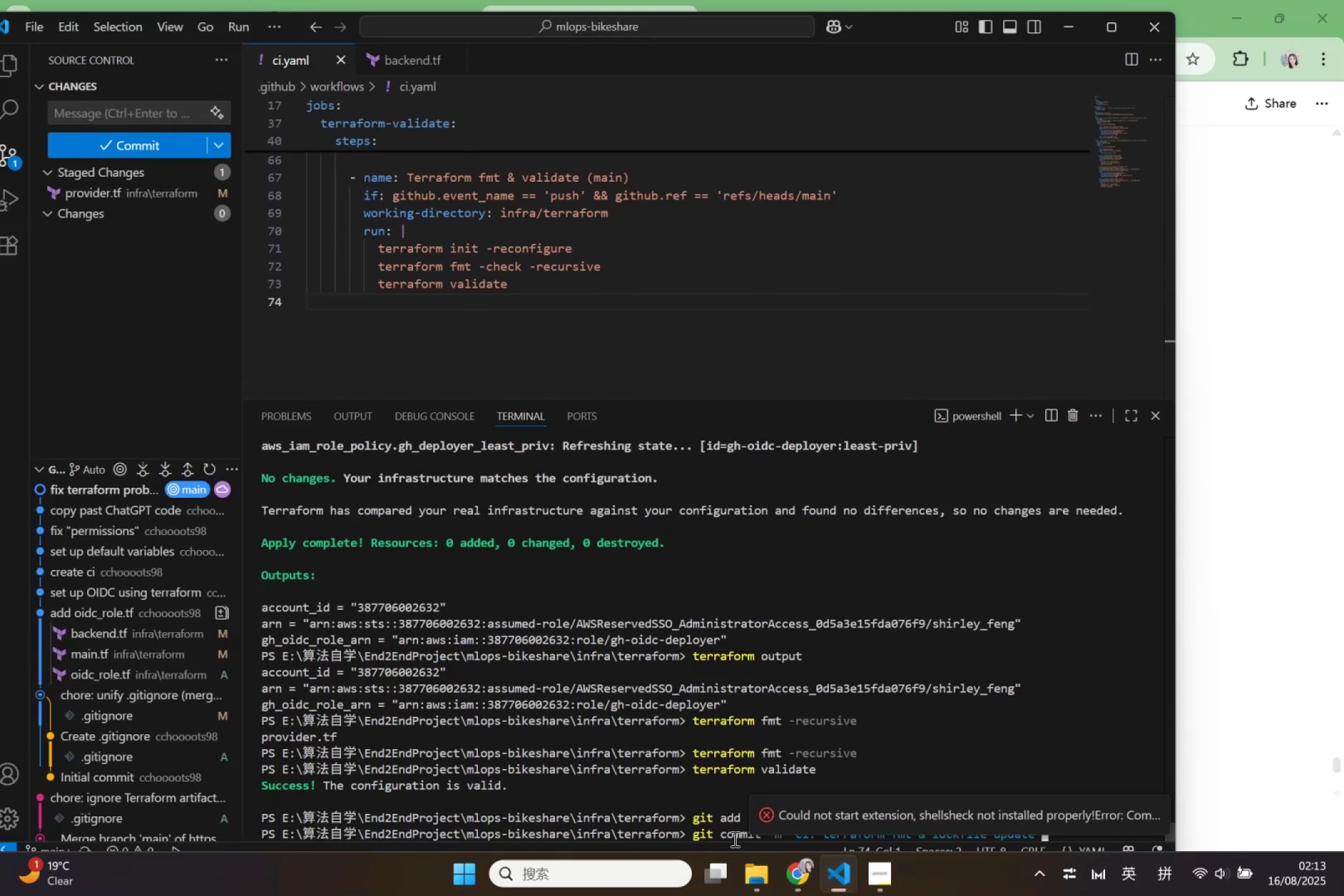 
key(Enter)
 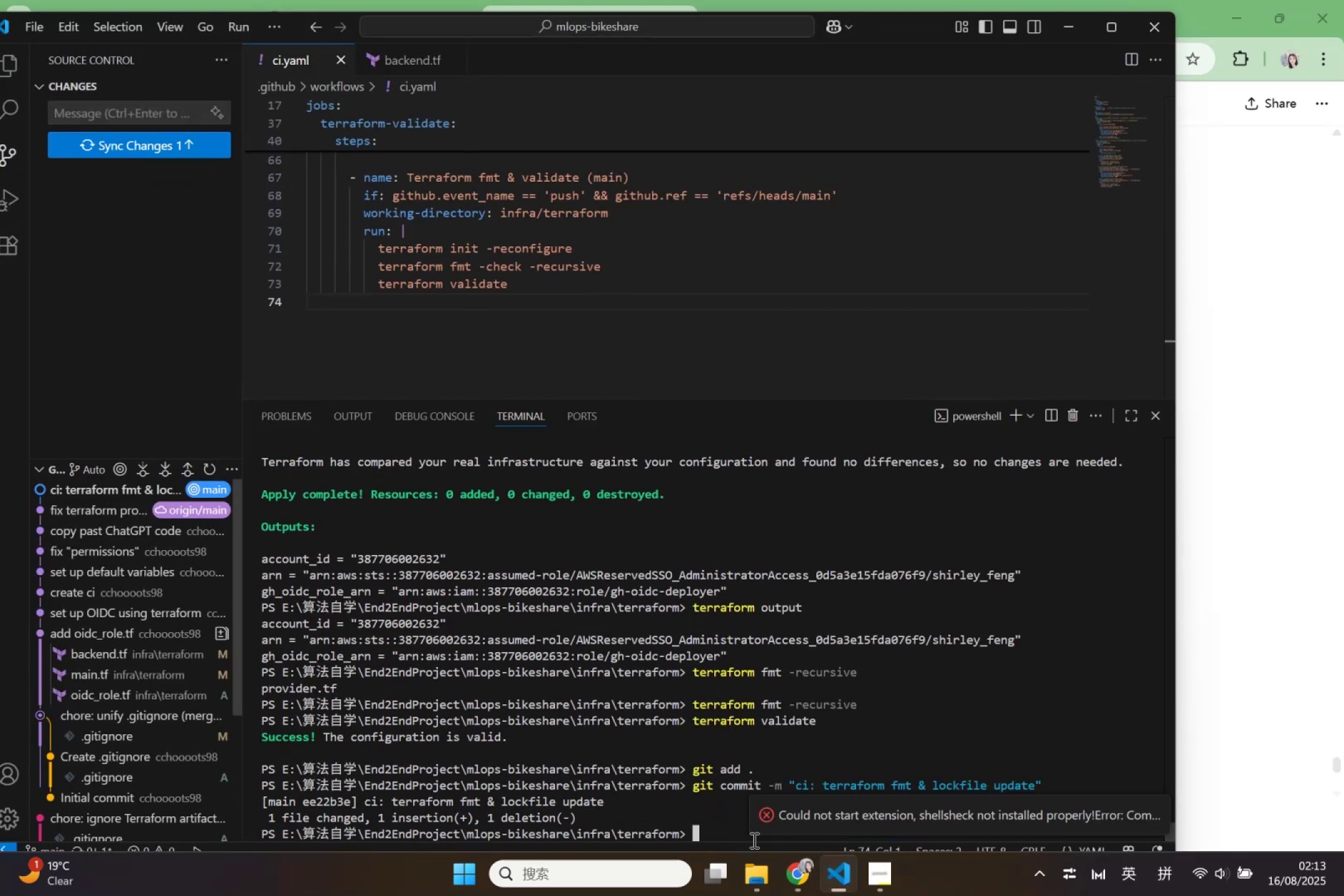 
left_click([798, 875])
 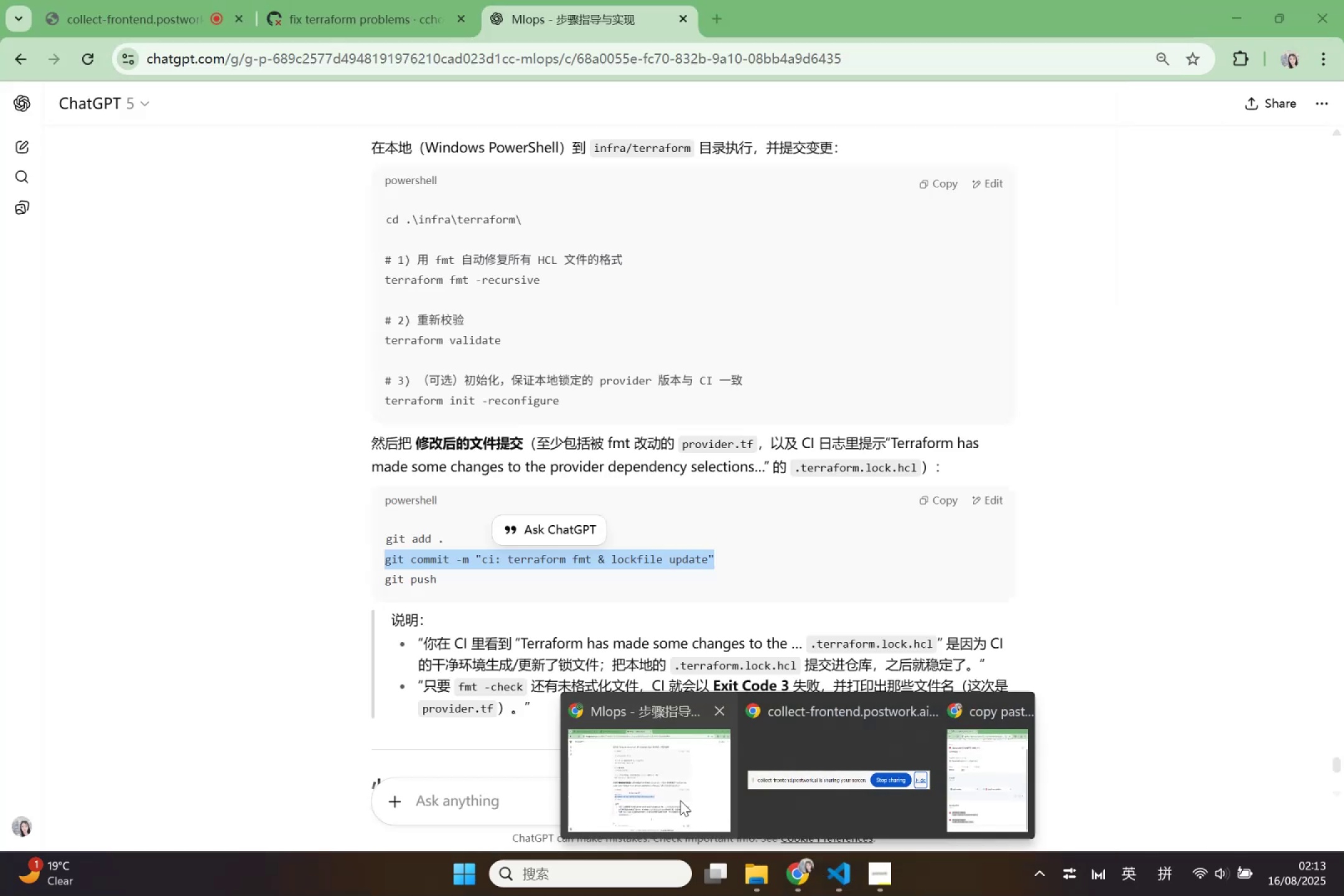 
left_click([680, 800])
 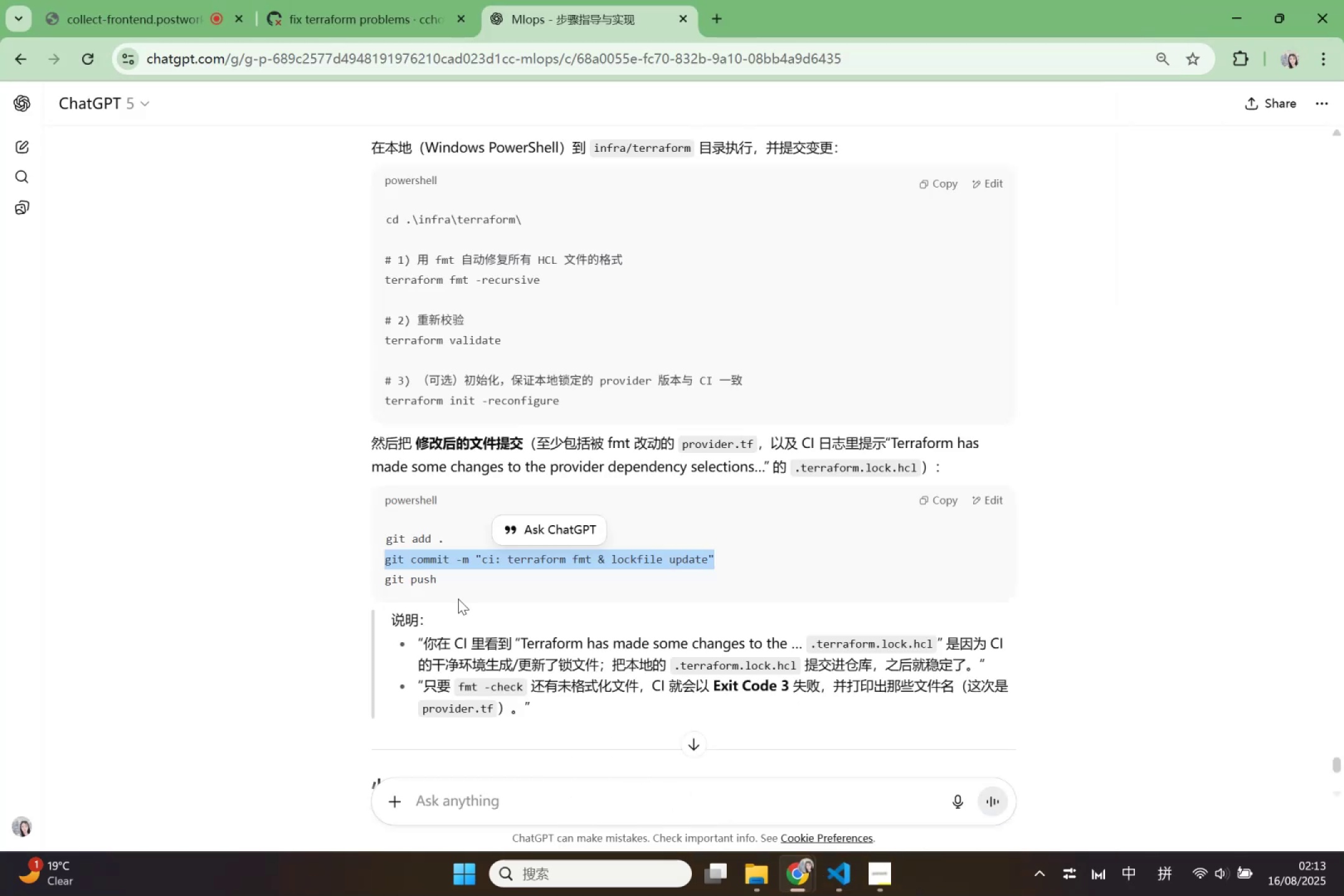 
left_click_drag(start_coordinate=[449, 581], to_coordinate=[362, 577])
 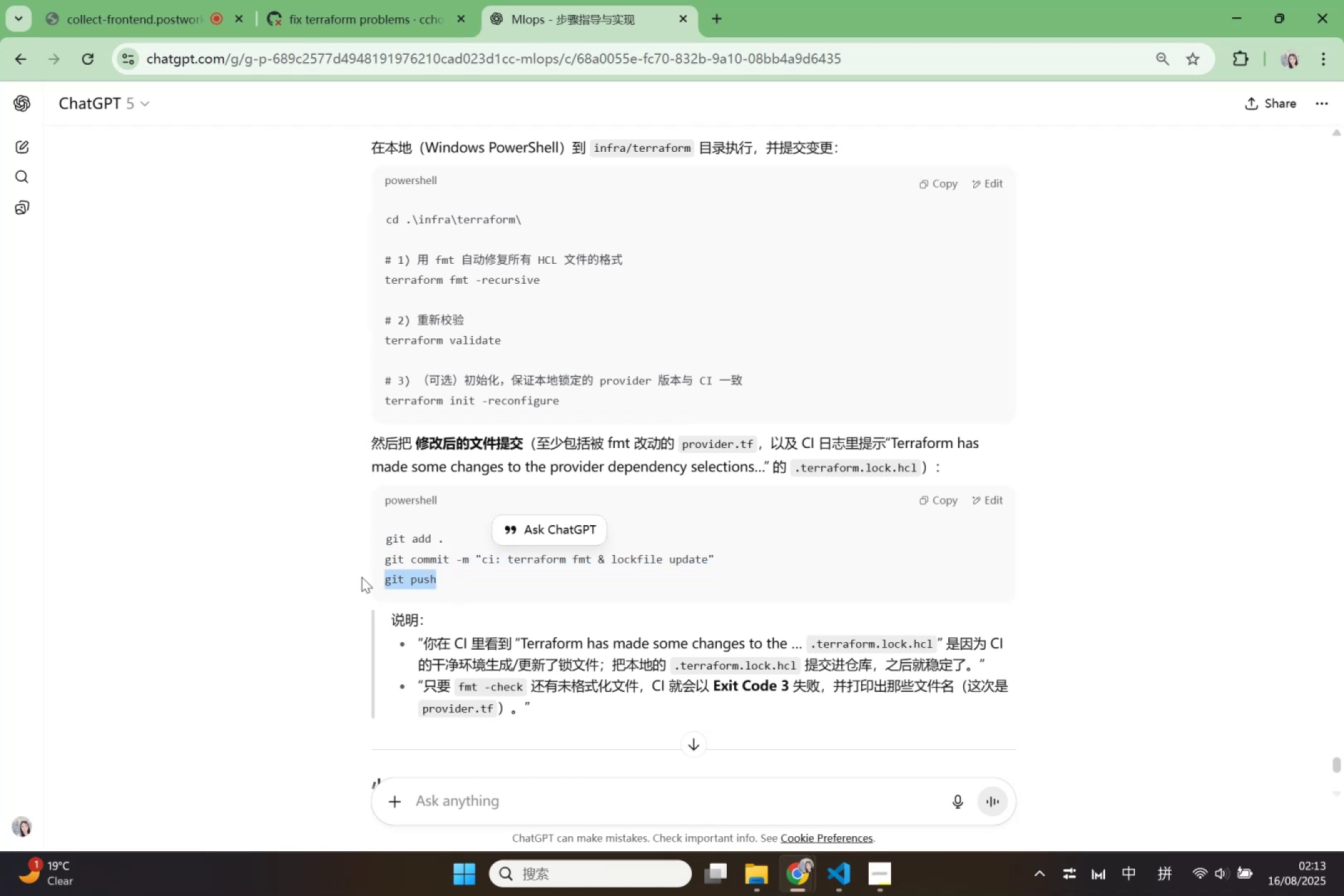 
key(Control+C)
 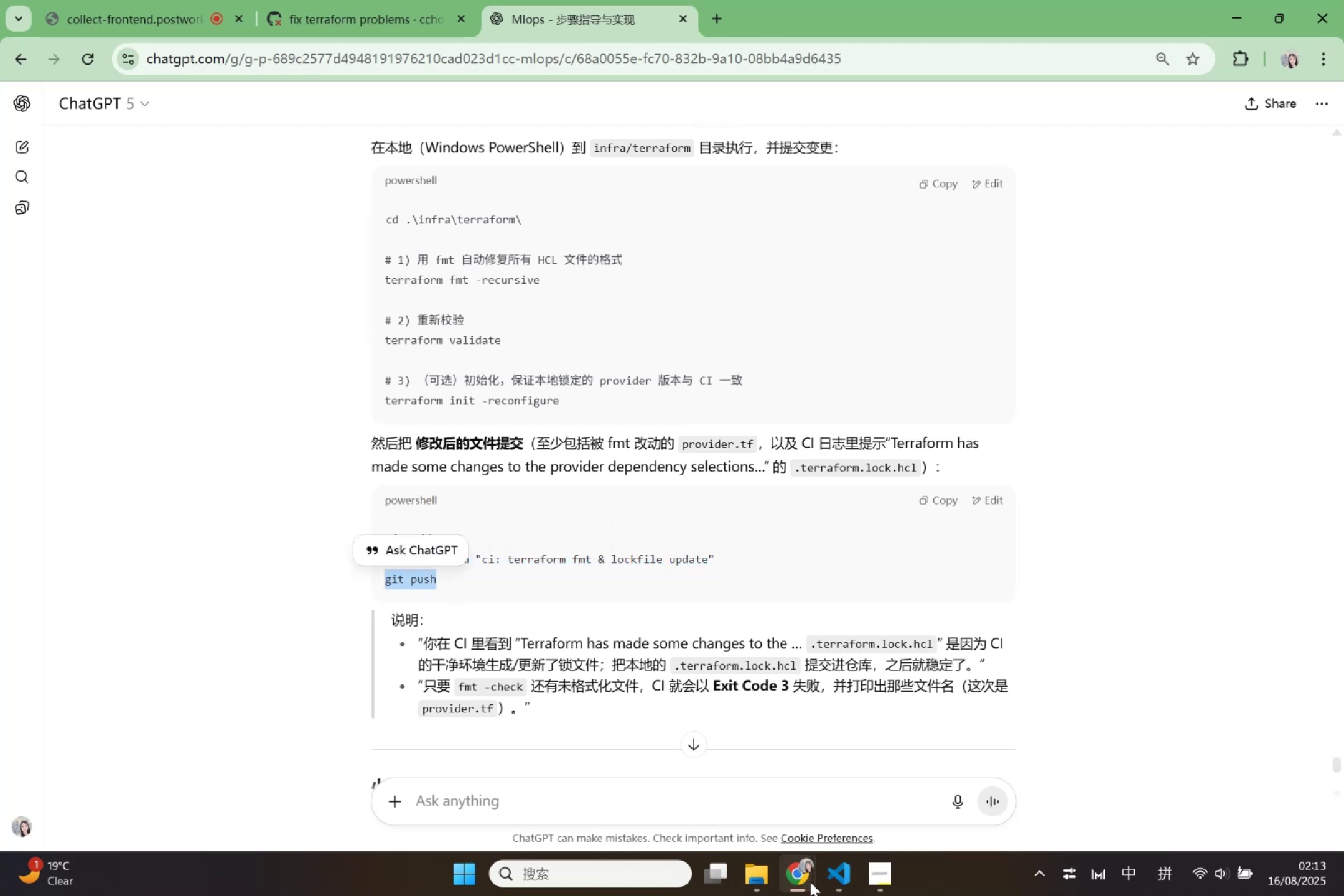 
left_click([833, 879])
 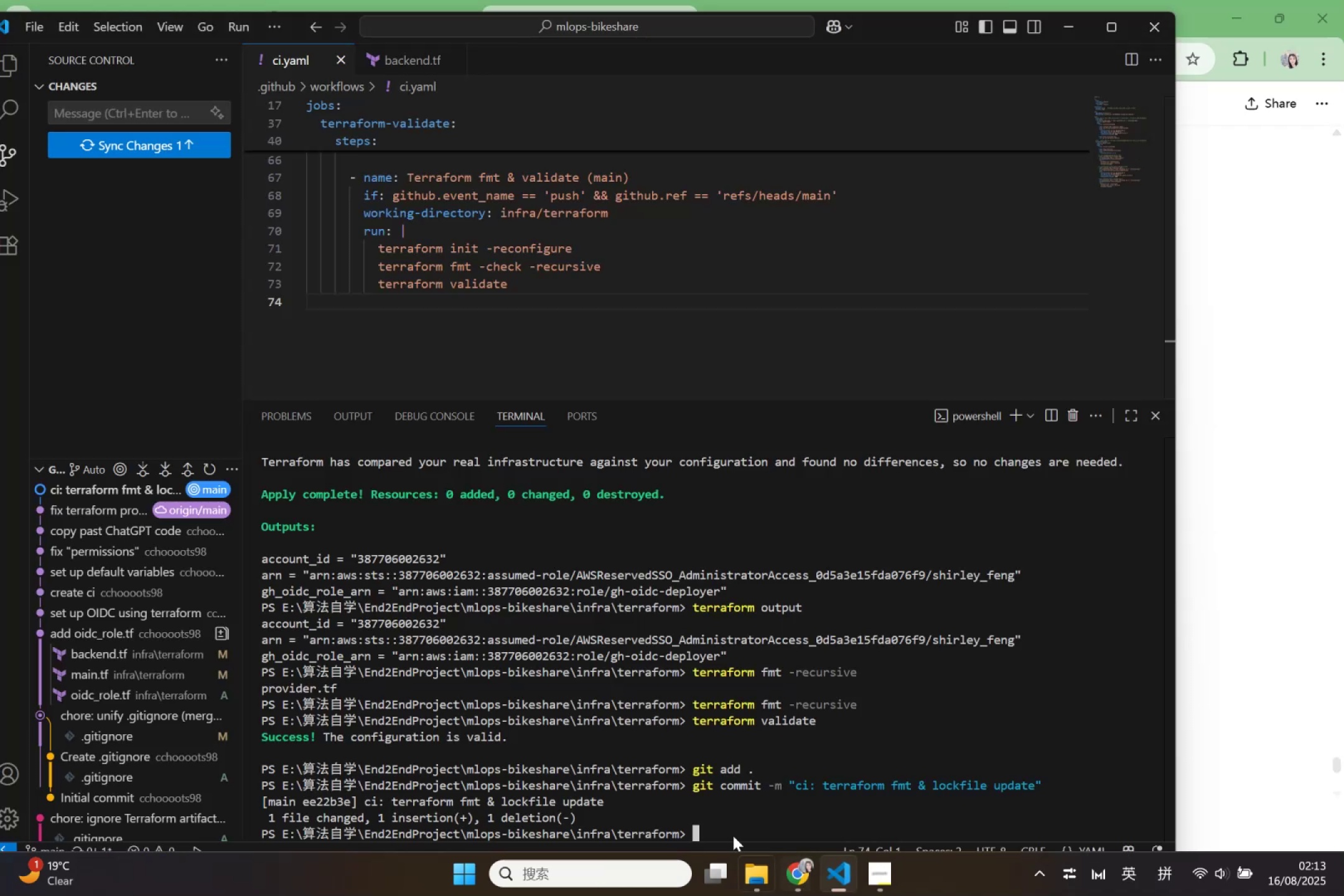 
key(Control+V)
 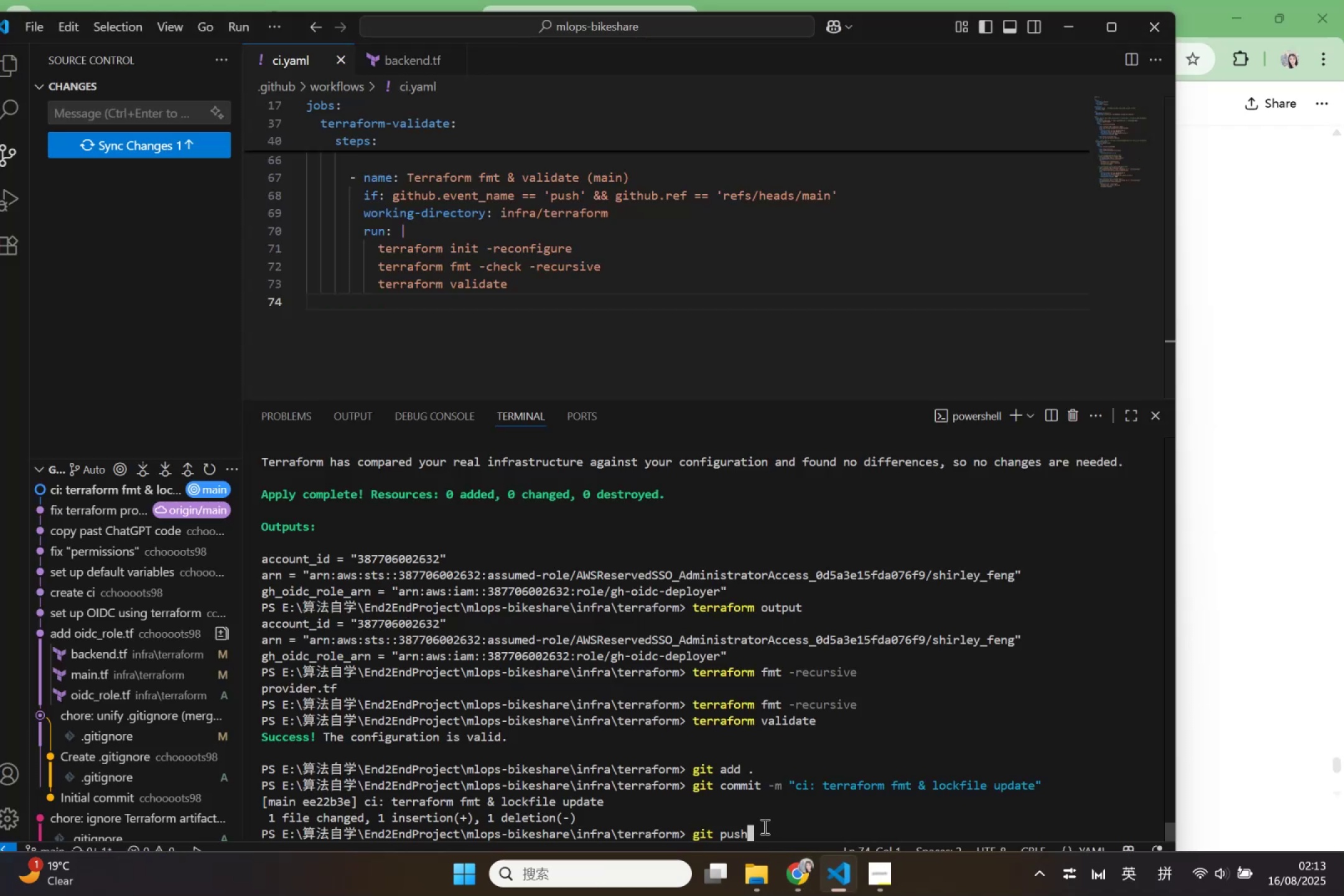 
key(Enter)
 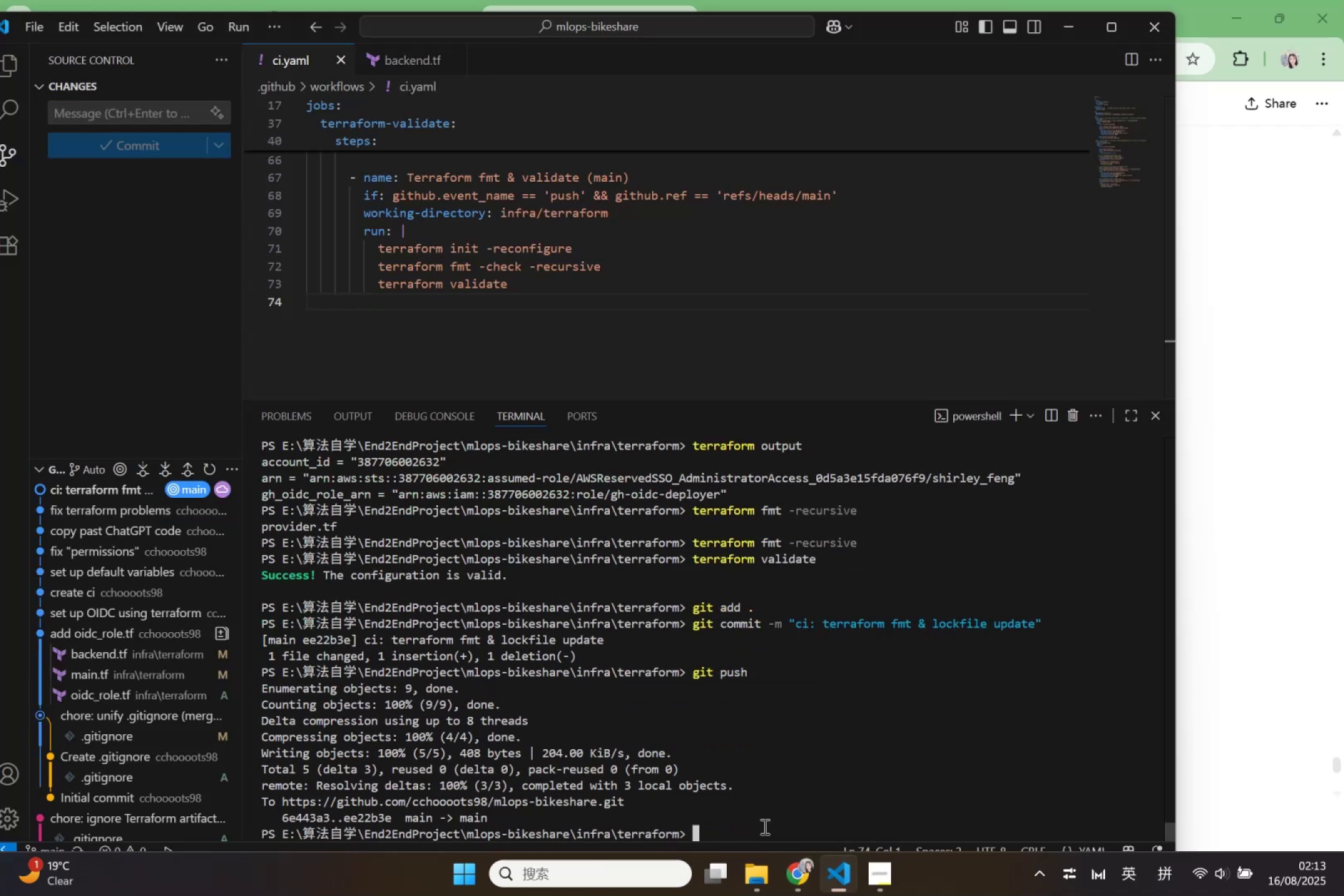 
wait(6.57)
 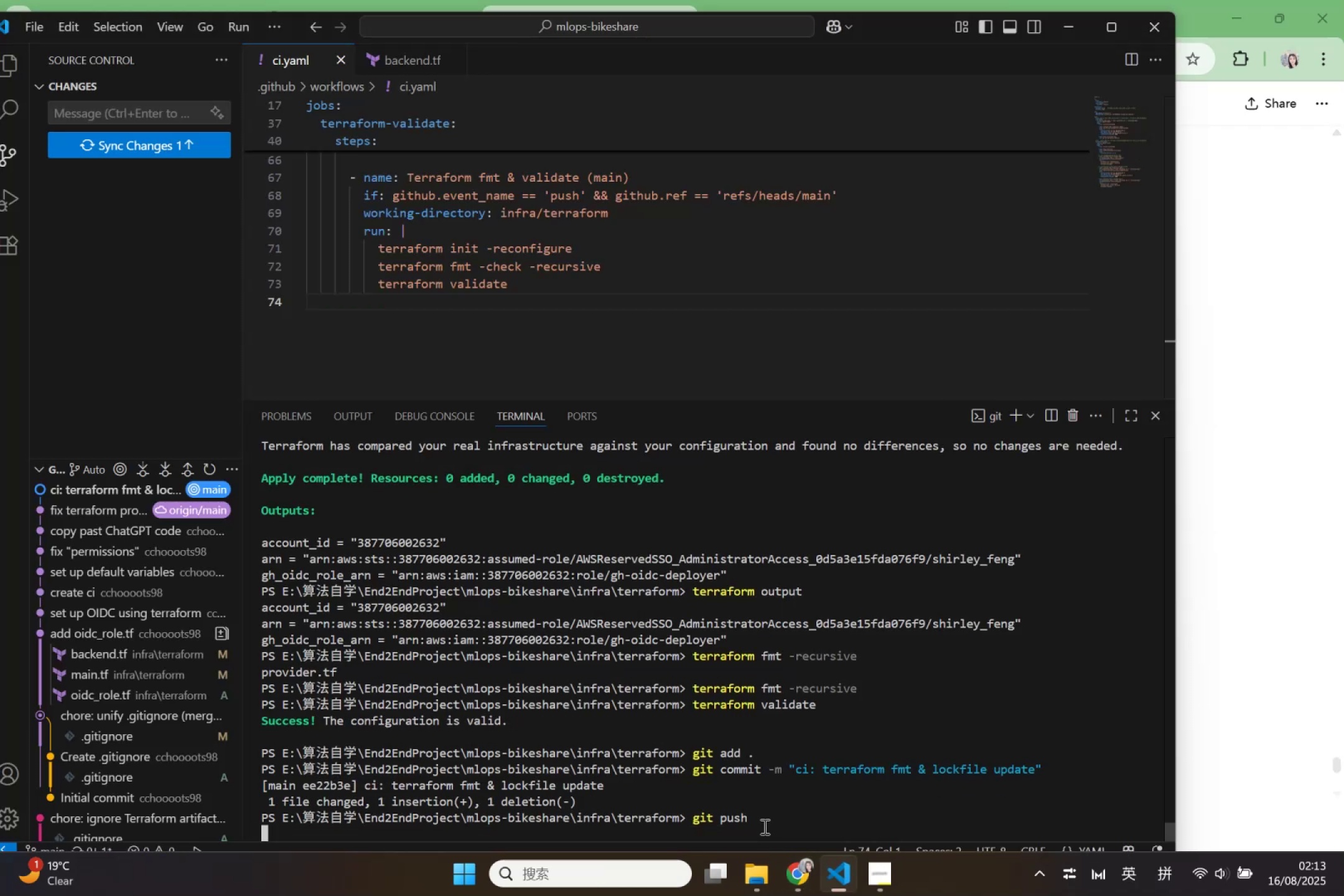 
left_click([1221, 548])
 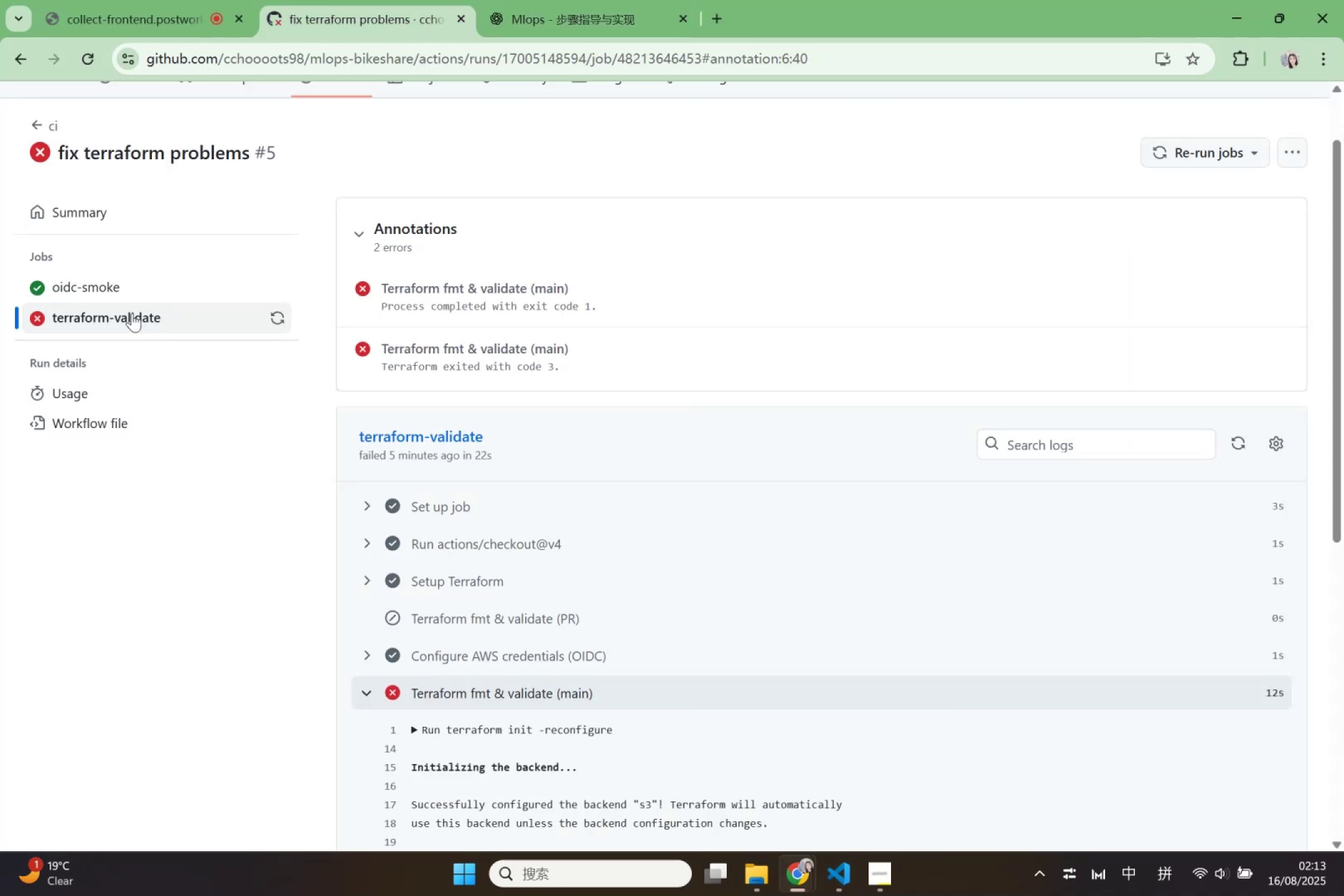 
left_click([73, 200])
 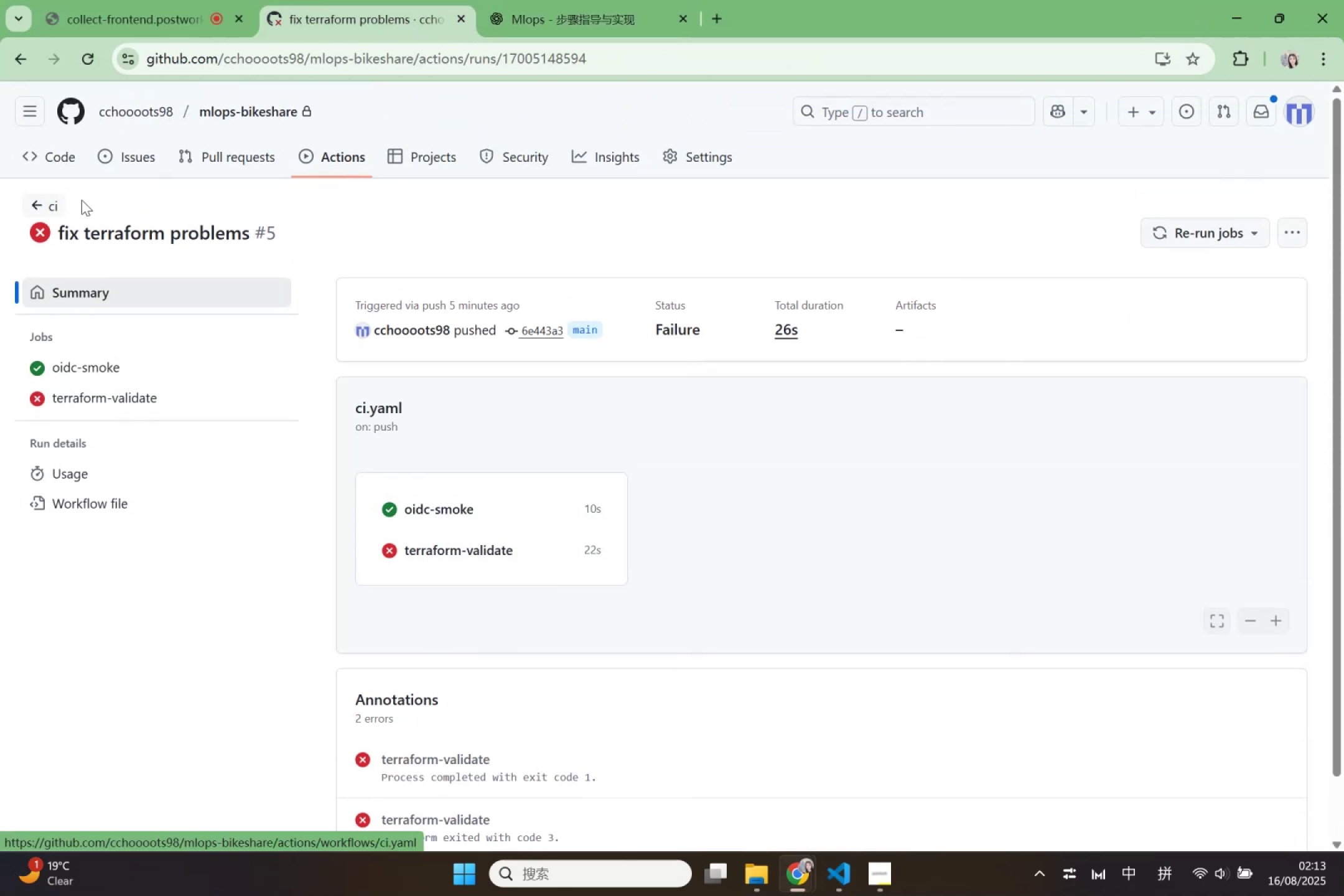 
left_click([311, 161])
 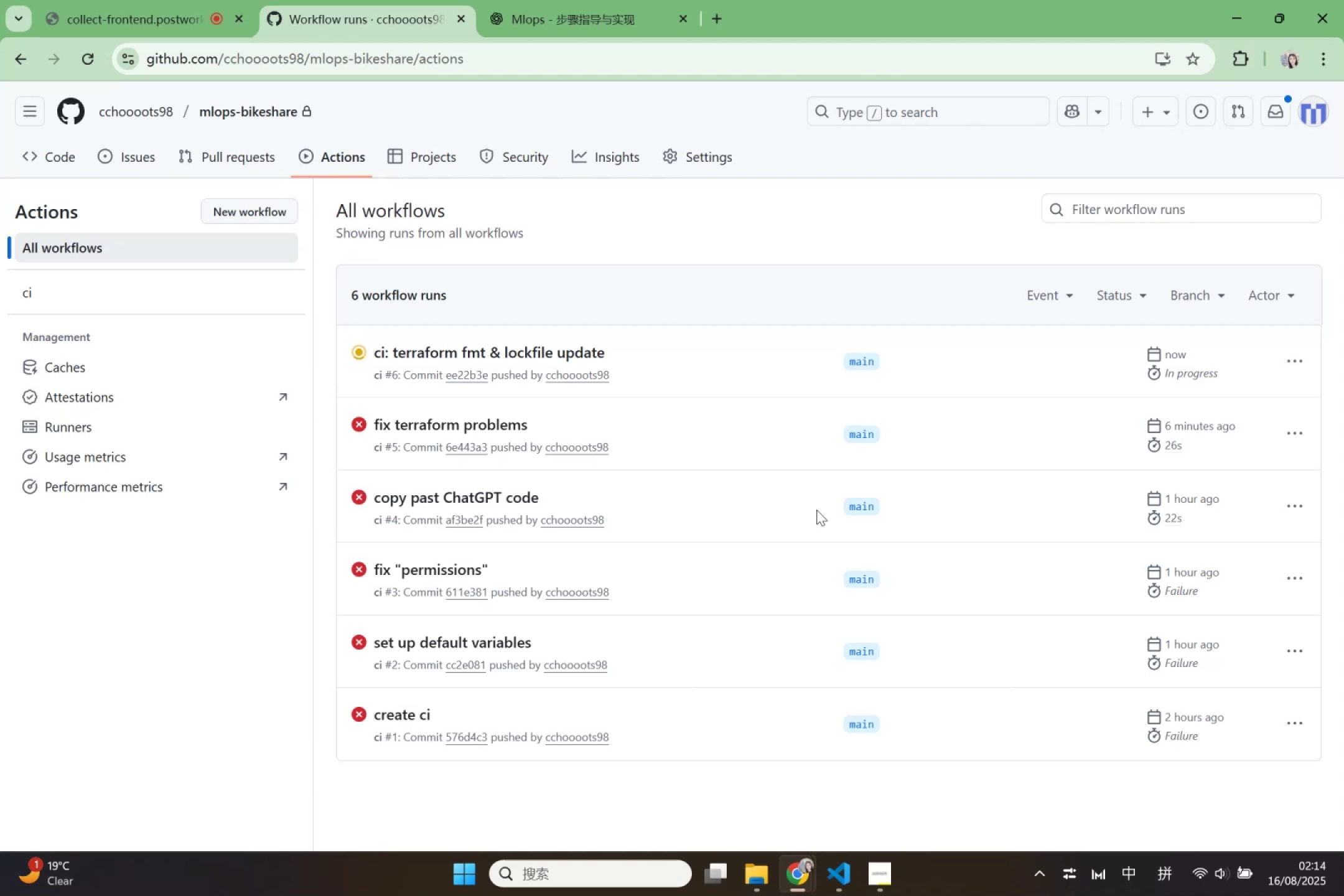 
wait(43.07)
 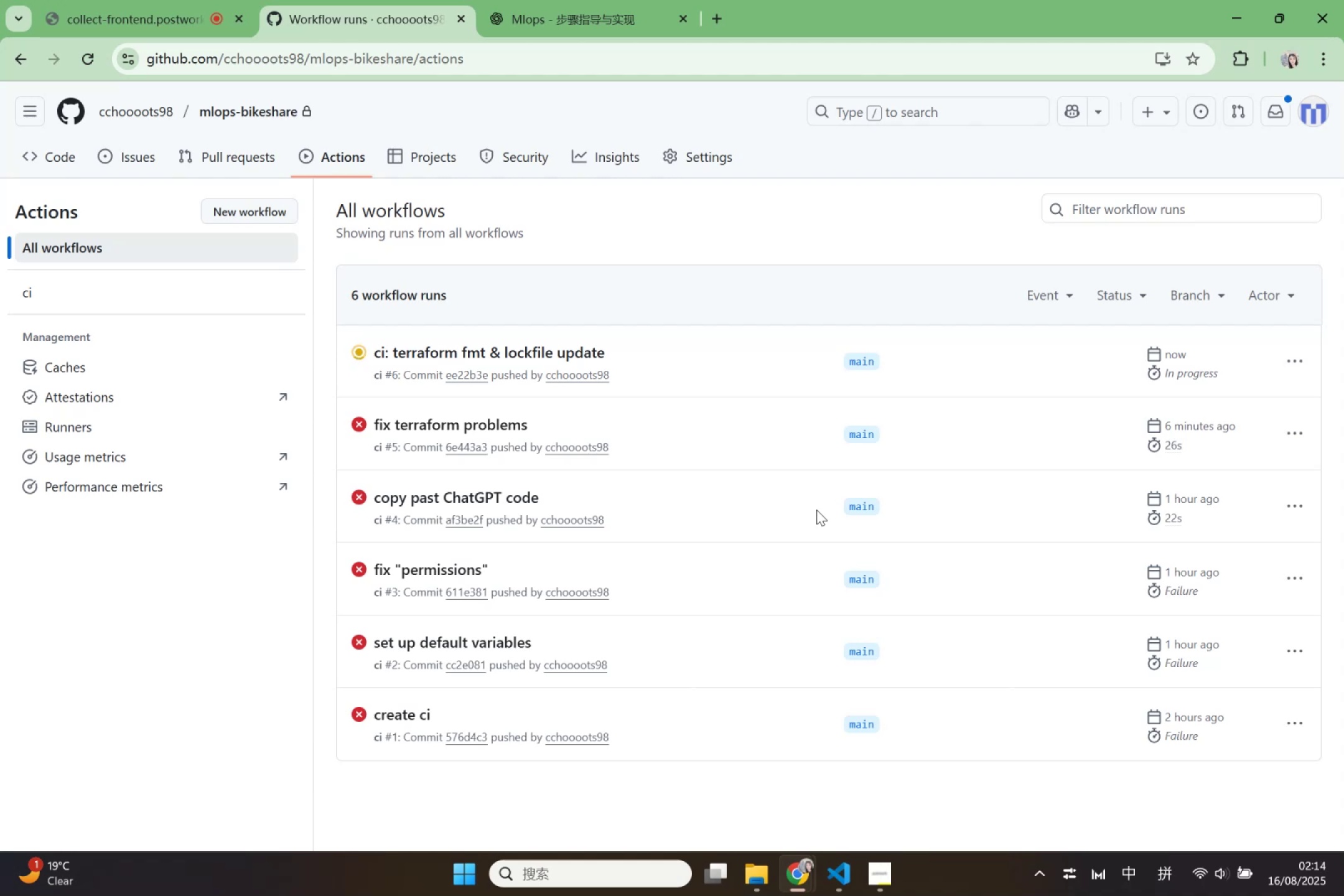 
left_click([666, 0])
 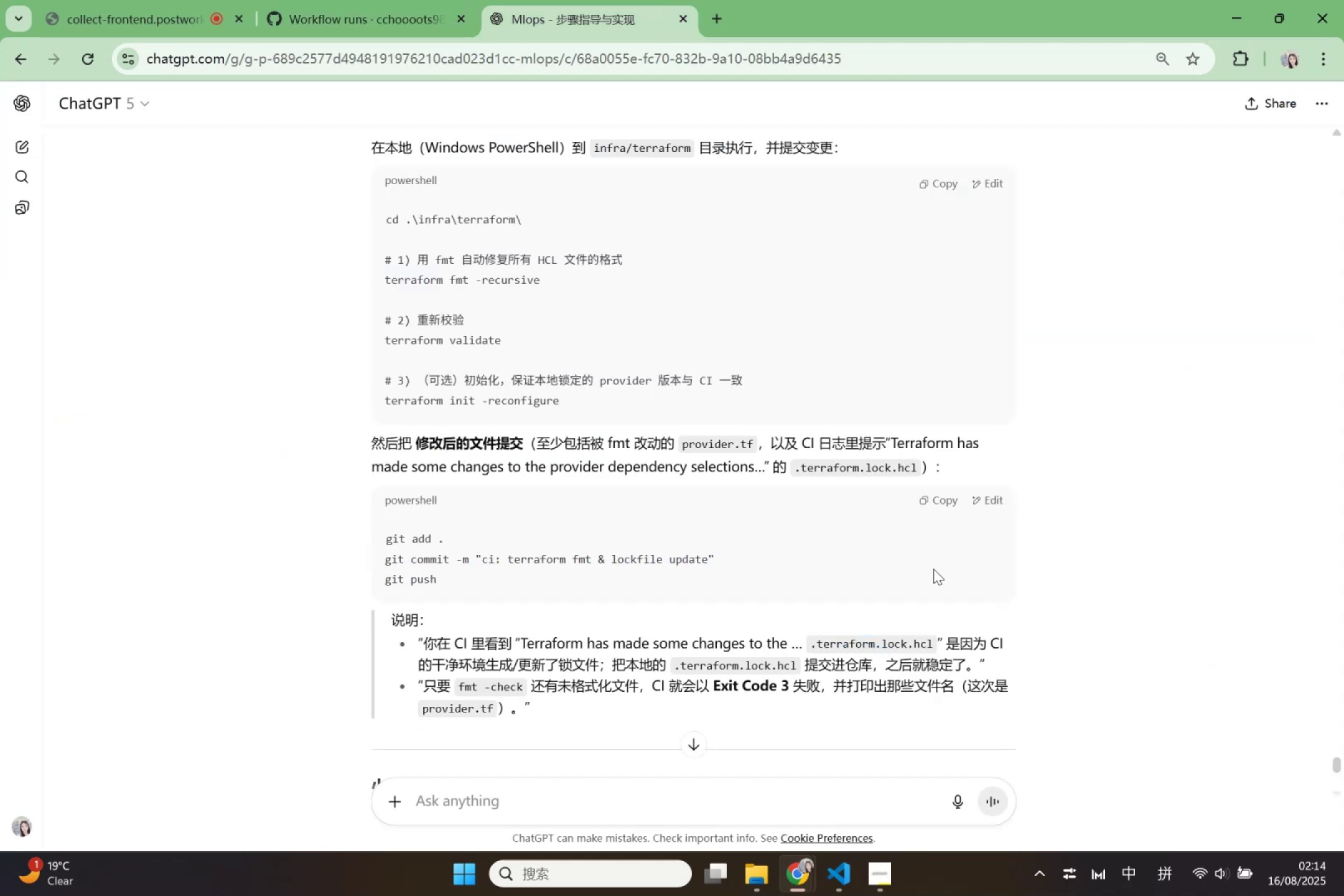 
scroll: coordinate [1098, 515], scroll_direction: up, amount: 274.0
 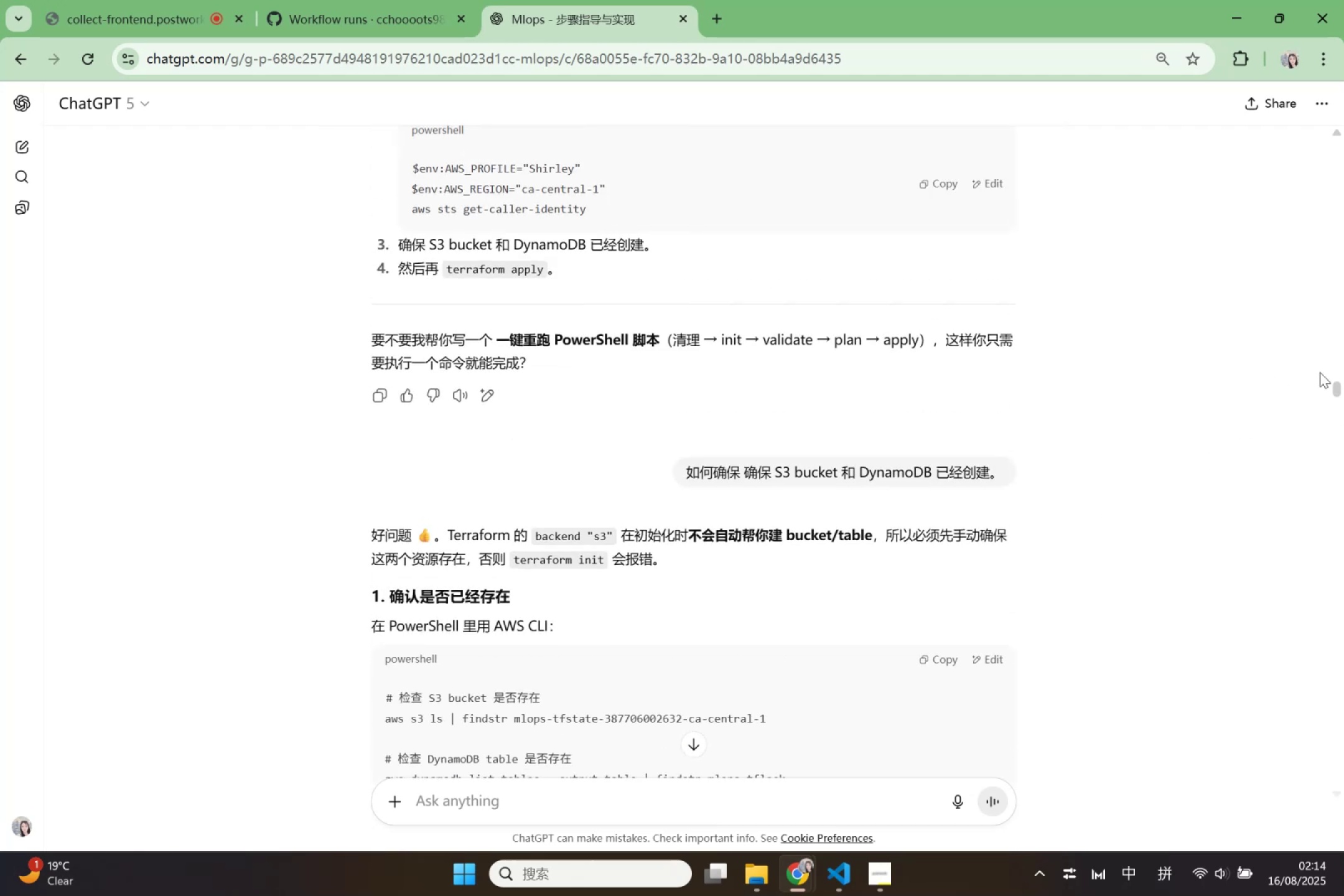 
left_click_drag(start_coordinate=[1333, 388], to_coordinate=[1343, 183])
 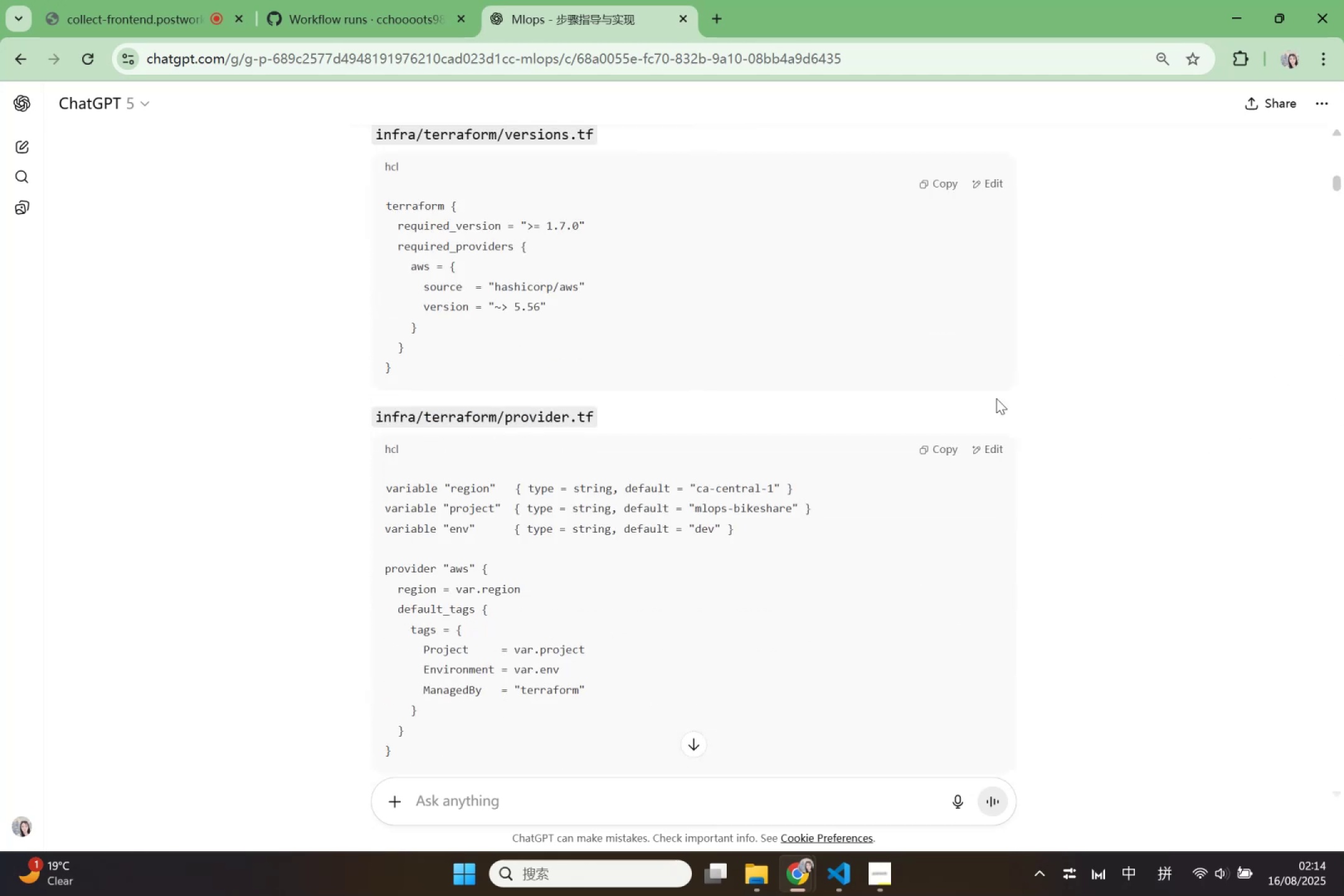 
scroll: coordinate [859, 544], scroll_direction: down, amount: 30.0
 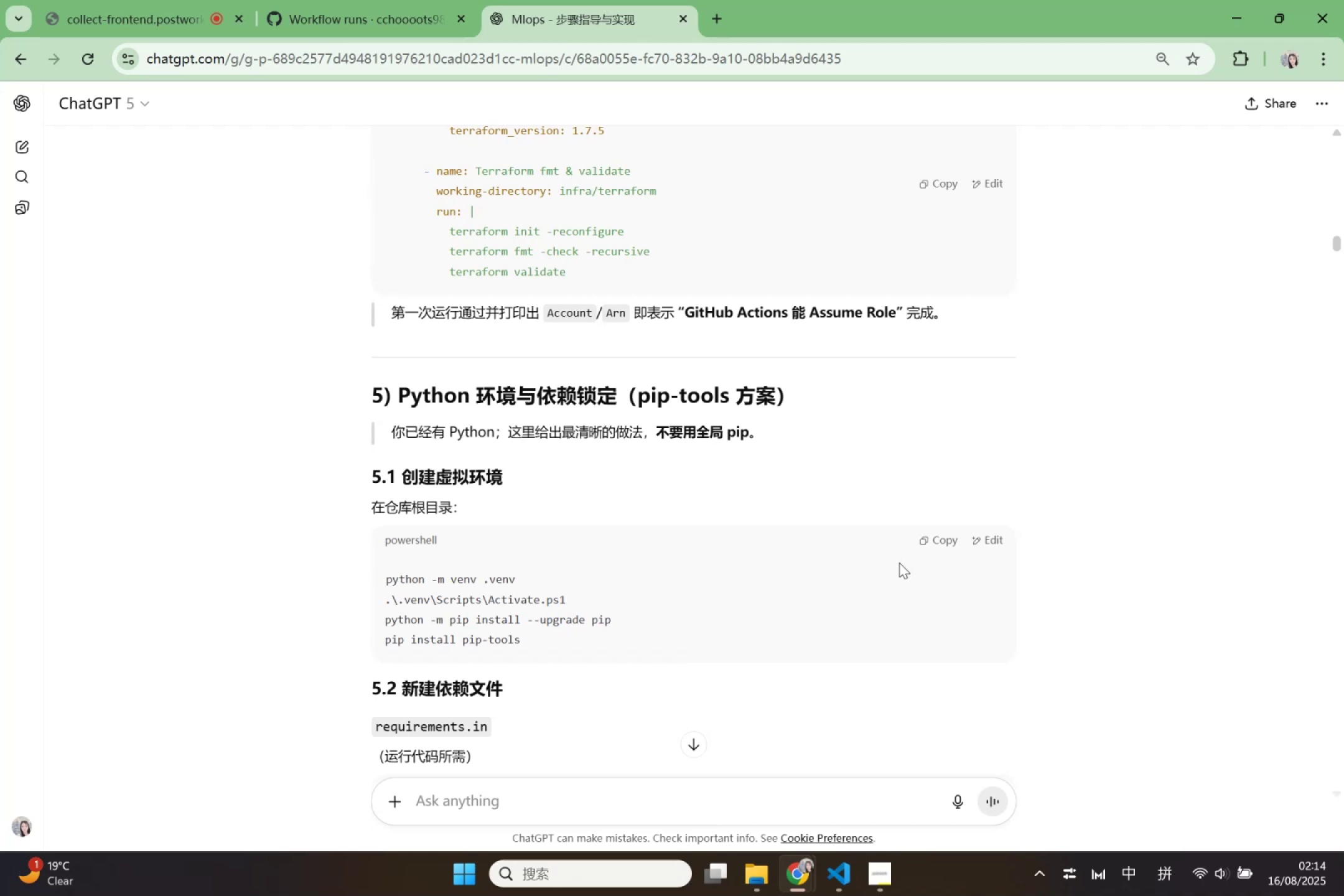 
wait(17.58)
 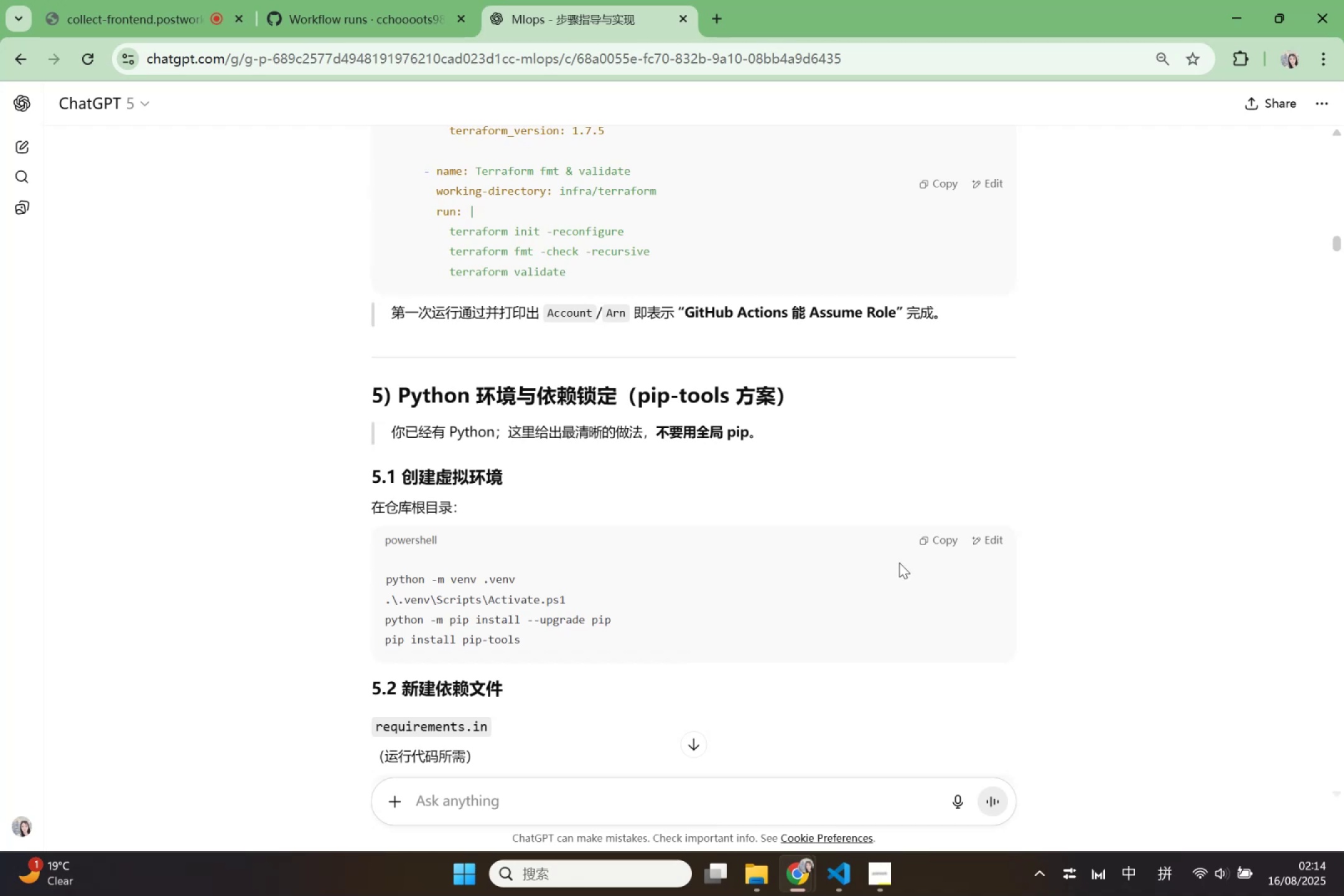 
left_click([853, 887])
 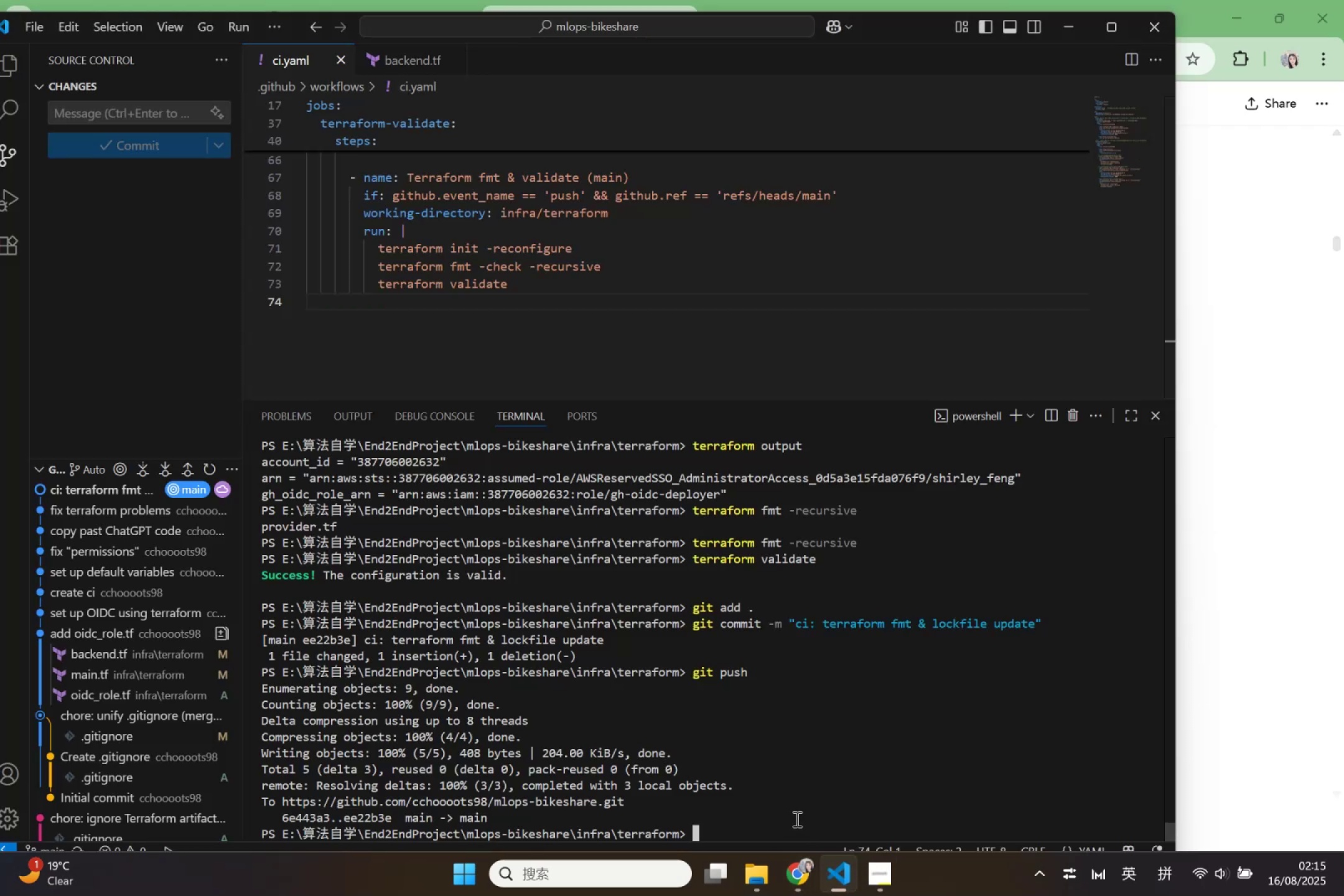 
type(cd ..\..\)
 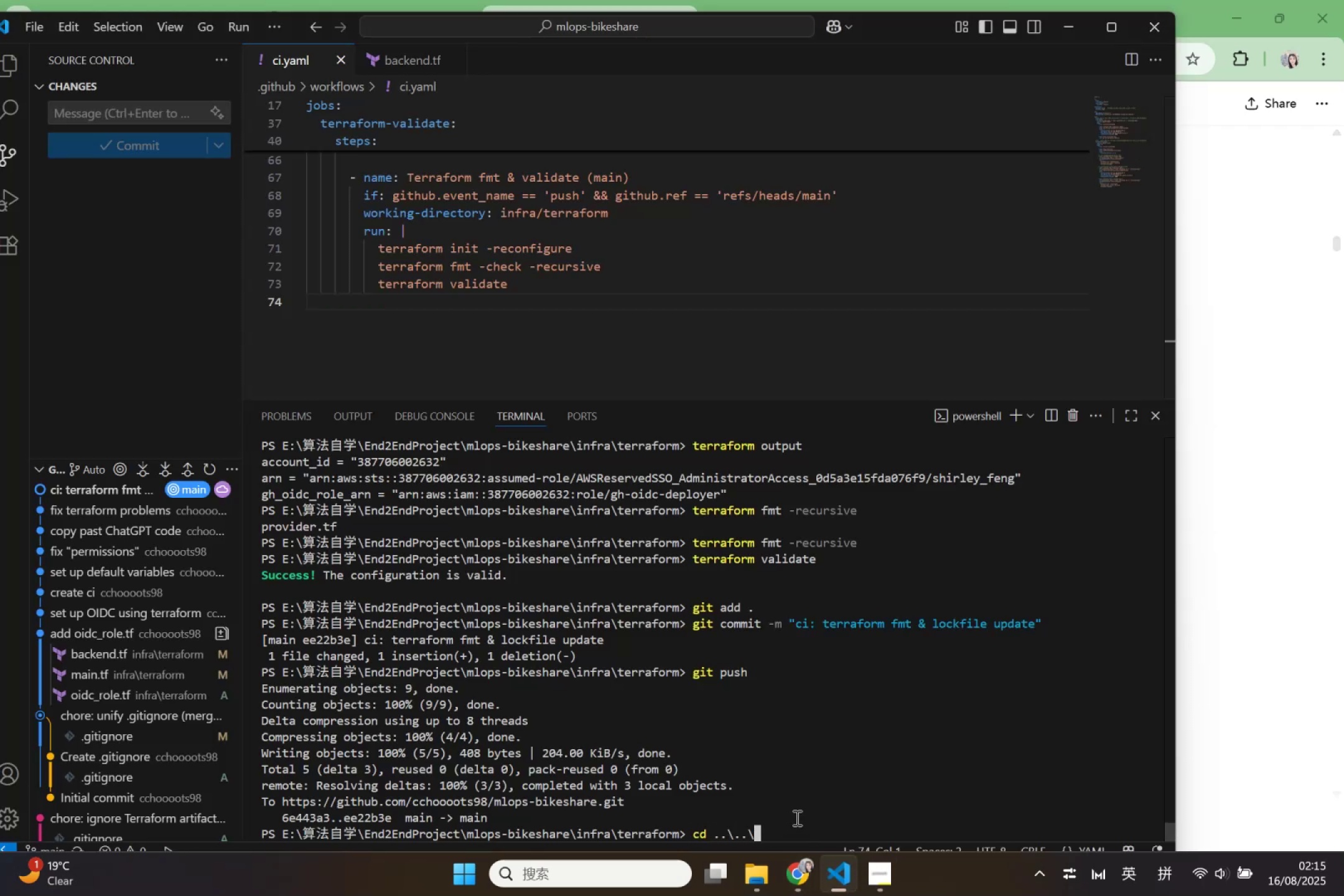 
key(Enter)
 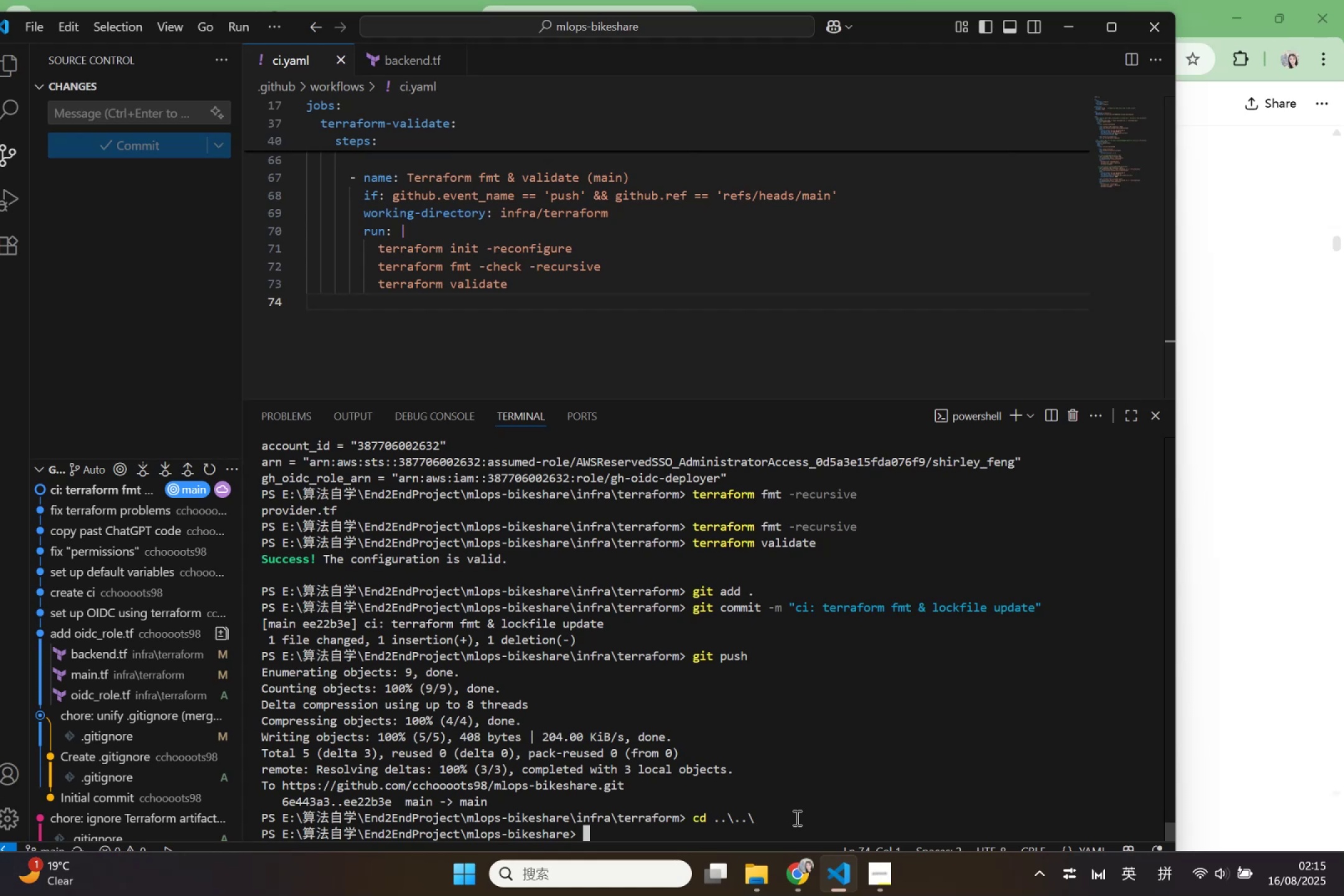 
left_click([1224, 639])
 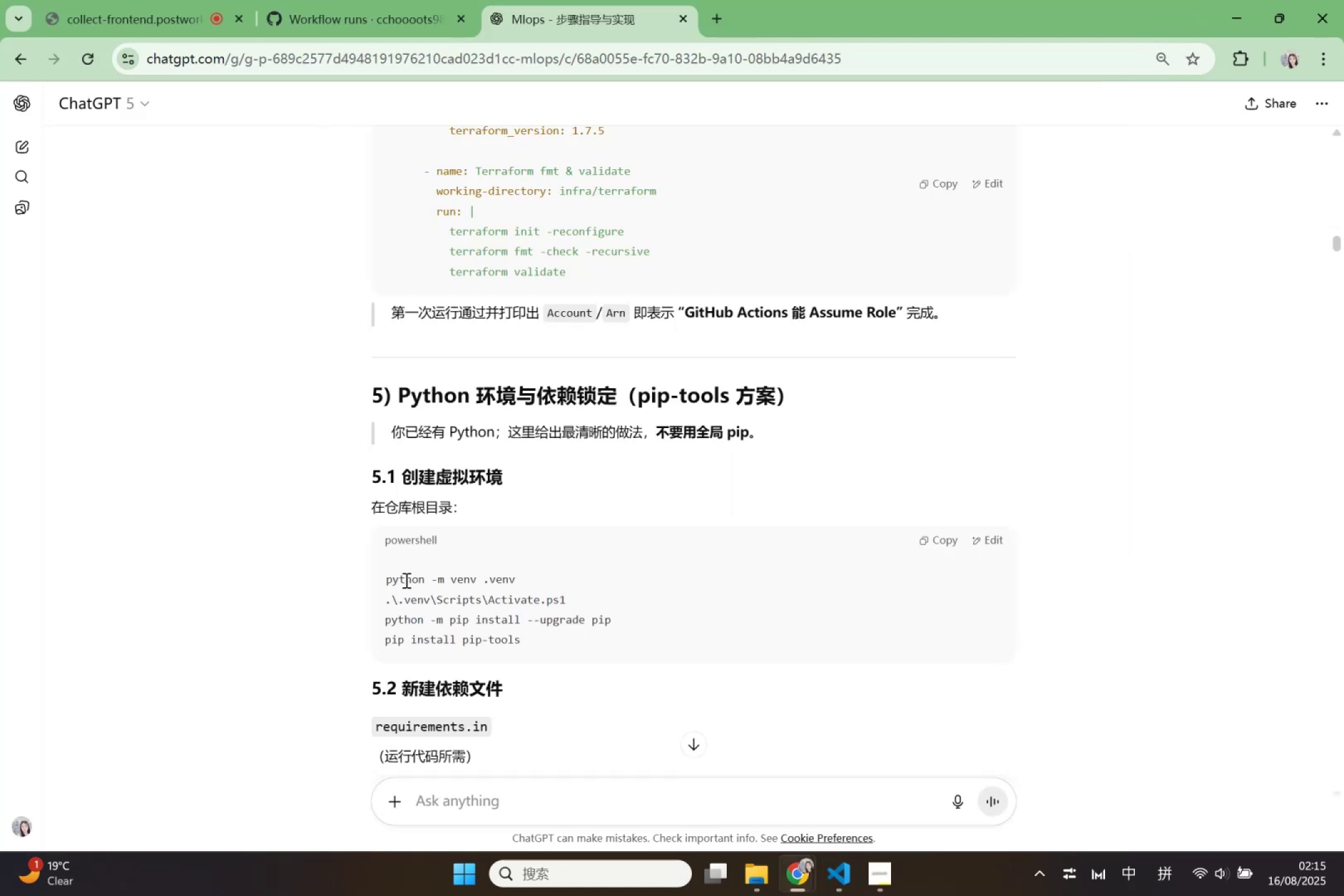 
left_click_drag(start_coordinate=[384, 579], to_coordinate=[580, 642])
 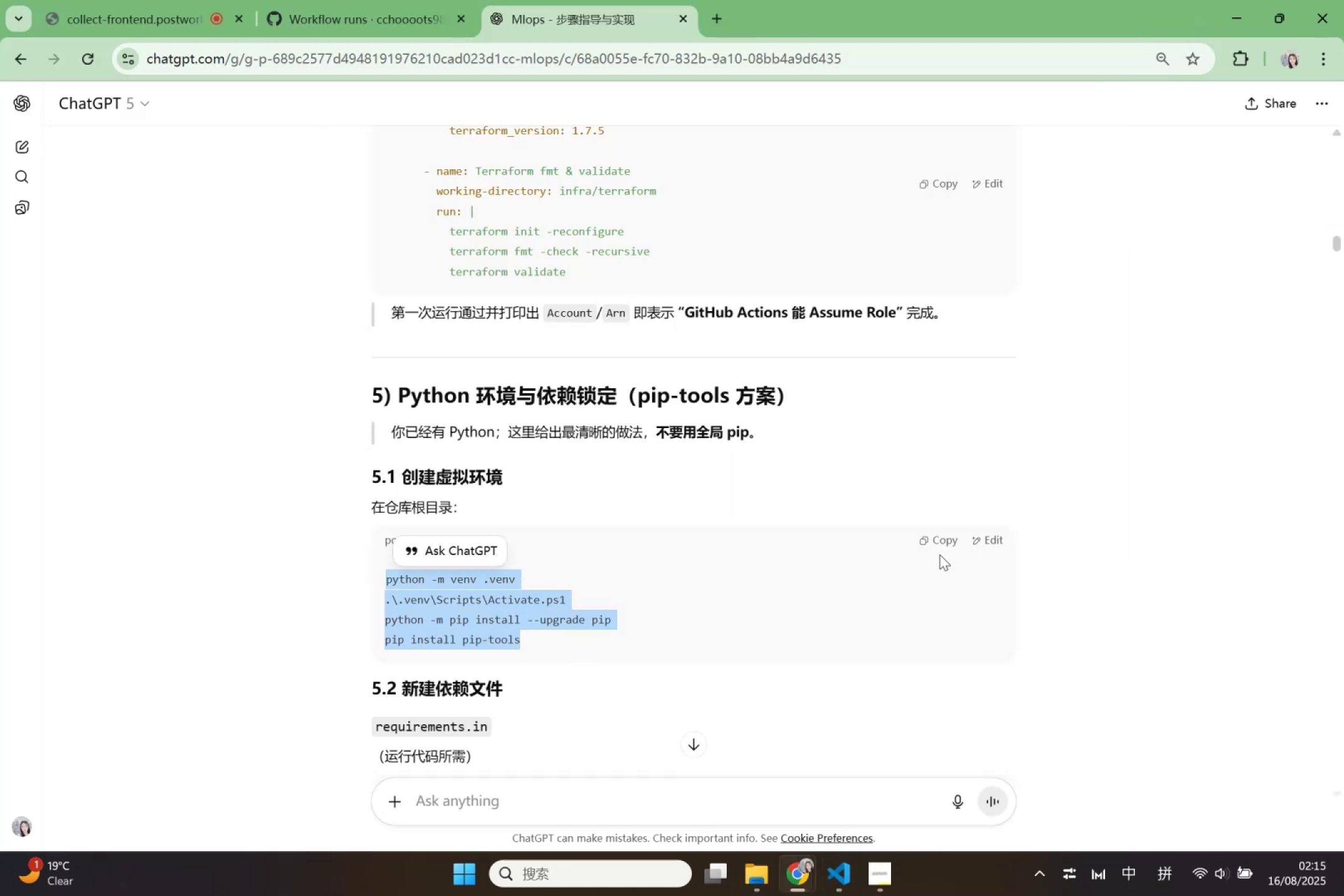 
left_click([948, 536])
 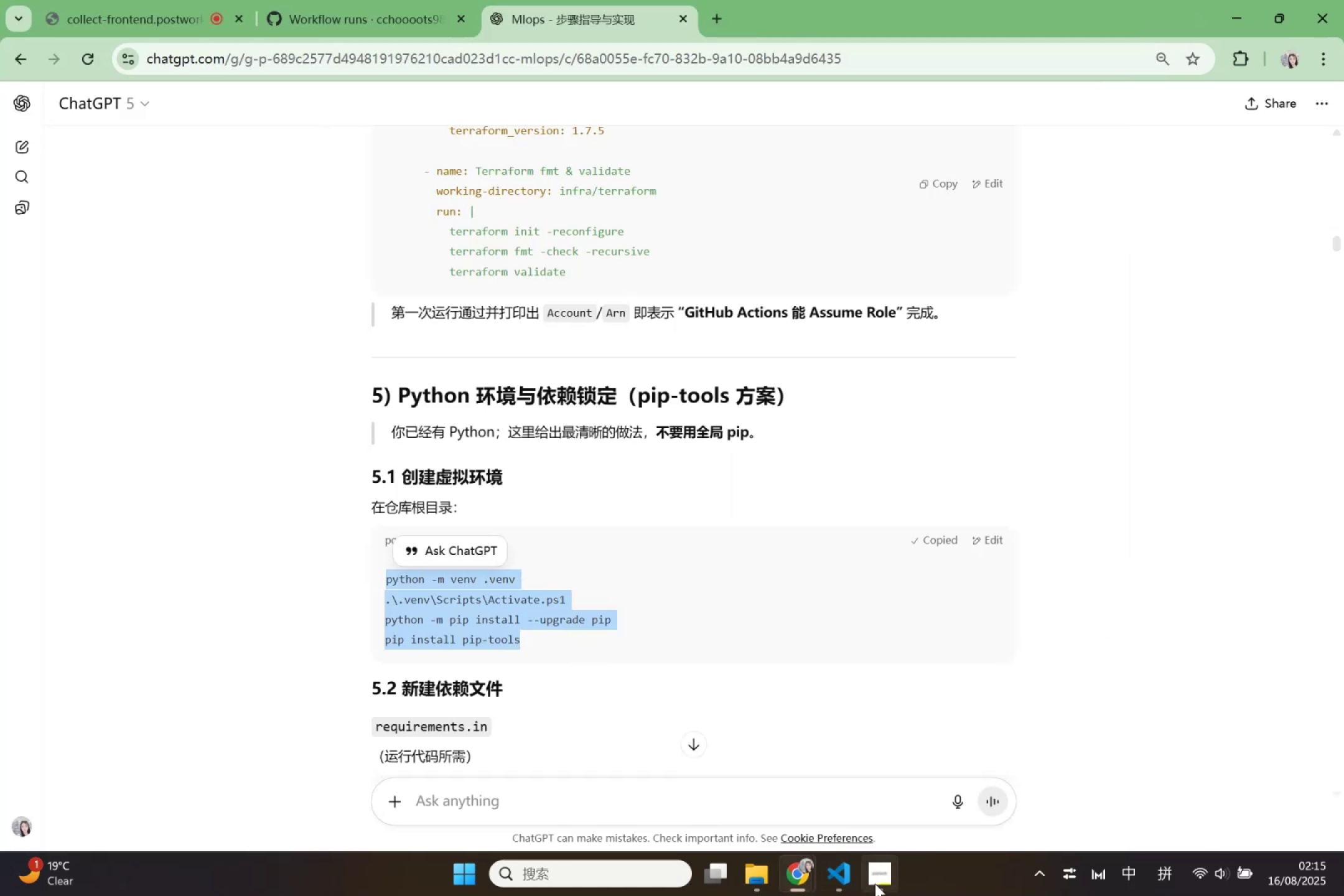 
left_click([871, 880])
 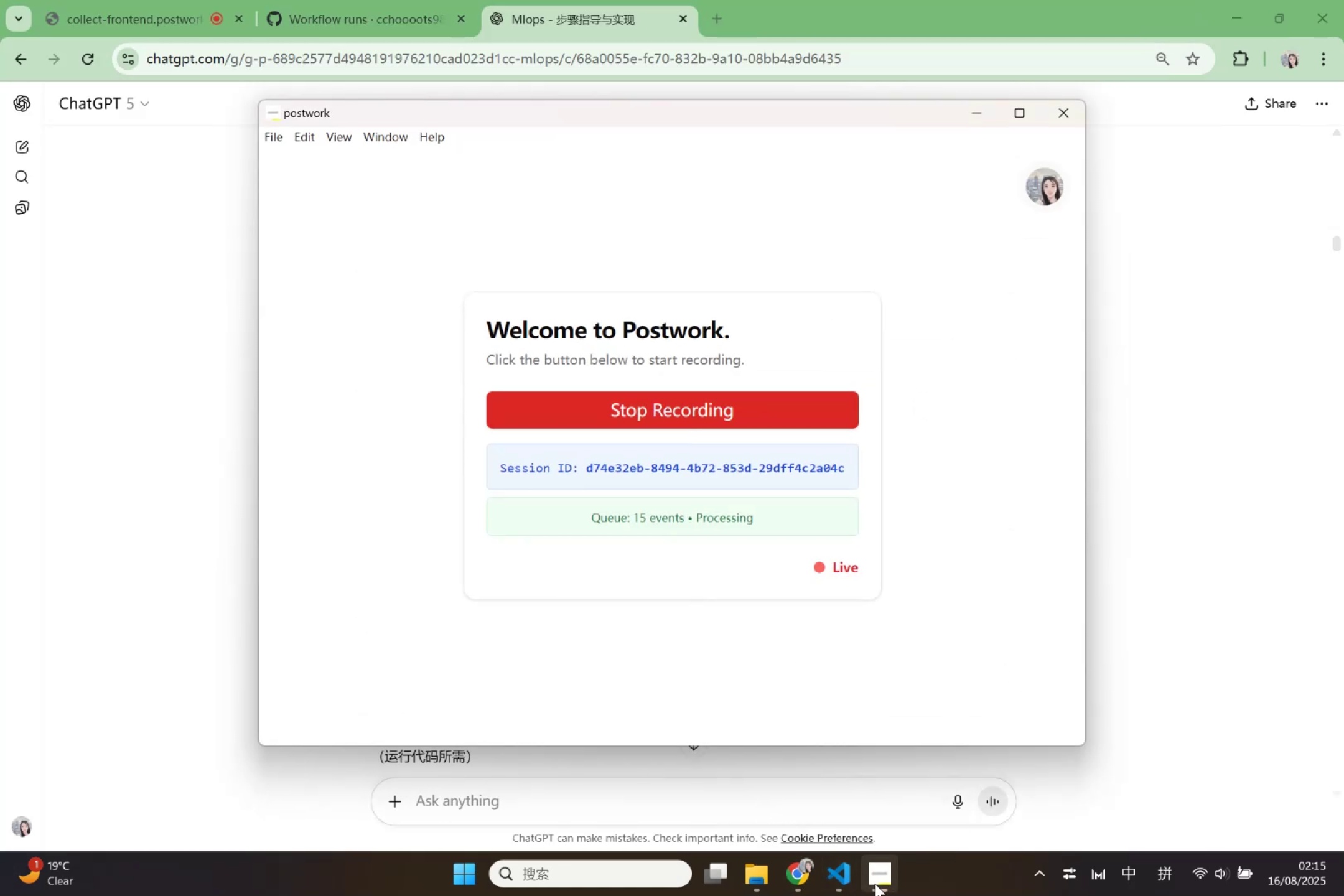 
double_click([837, 884])
 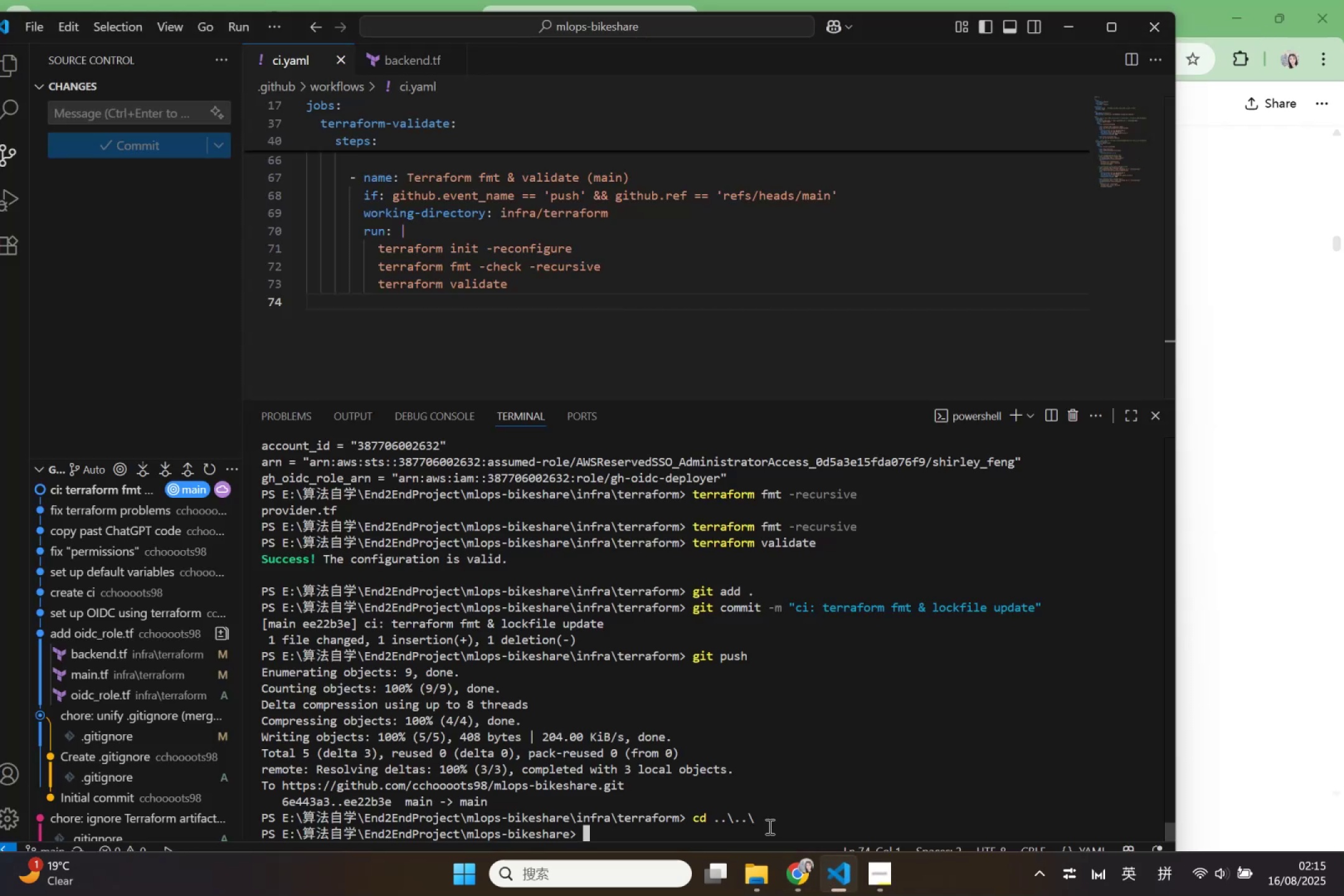 
key(Control+V)
 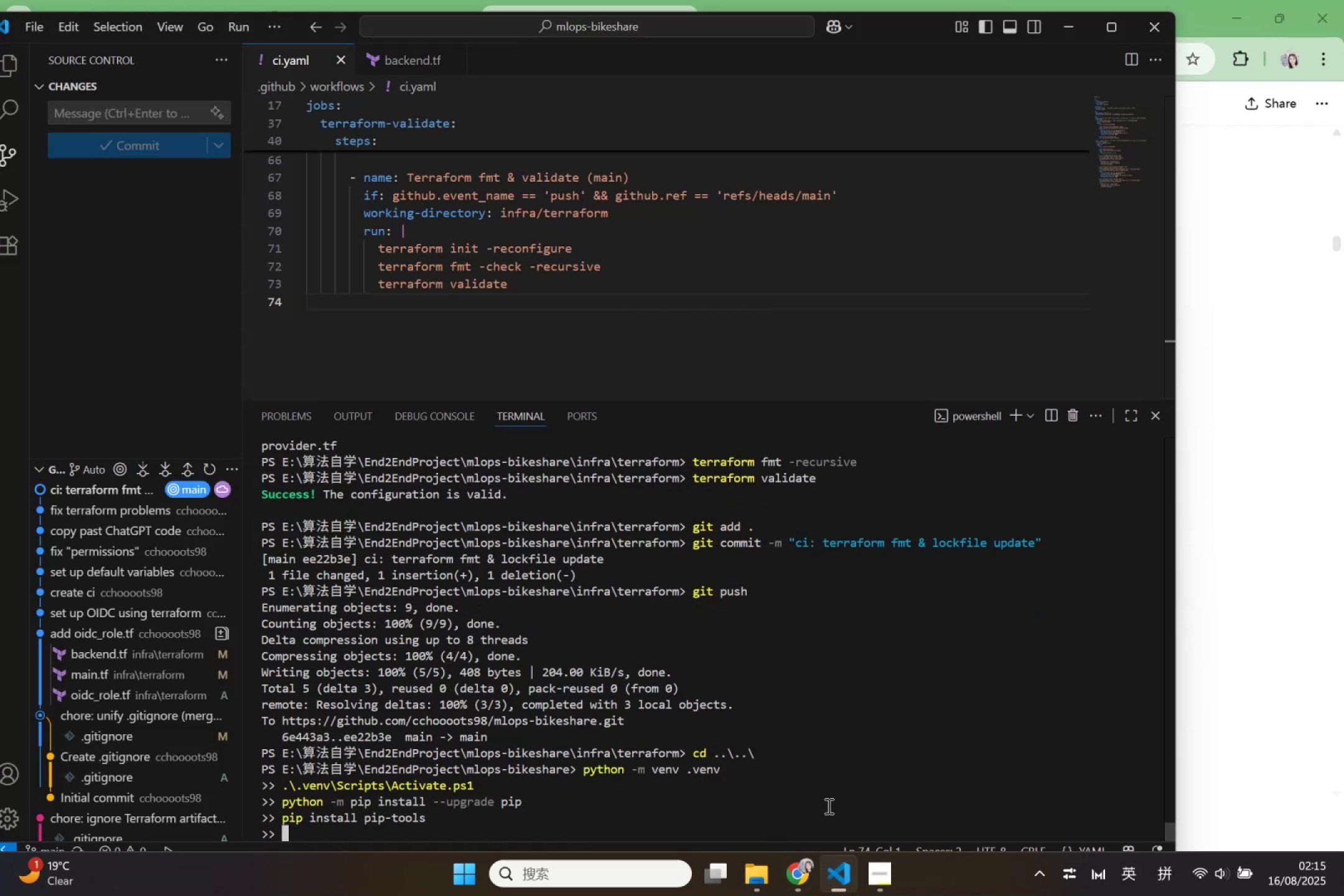 
key(Backspace)
 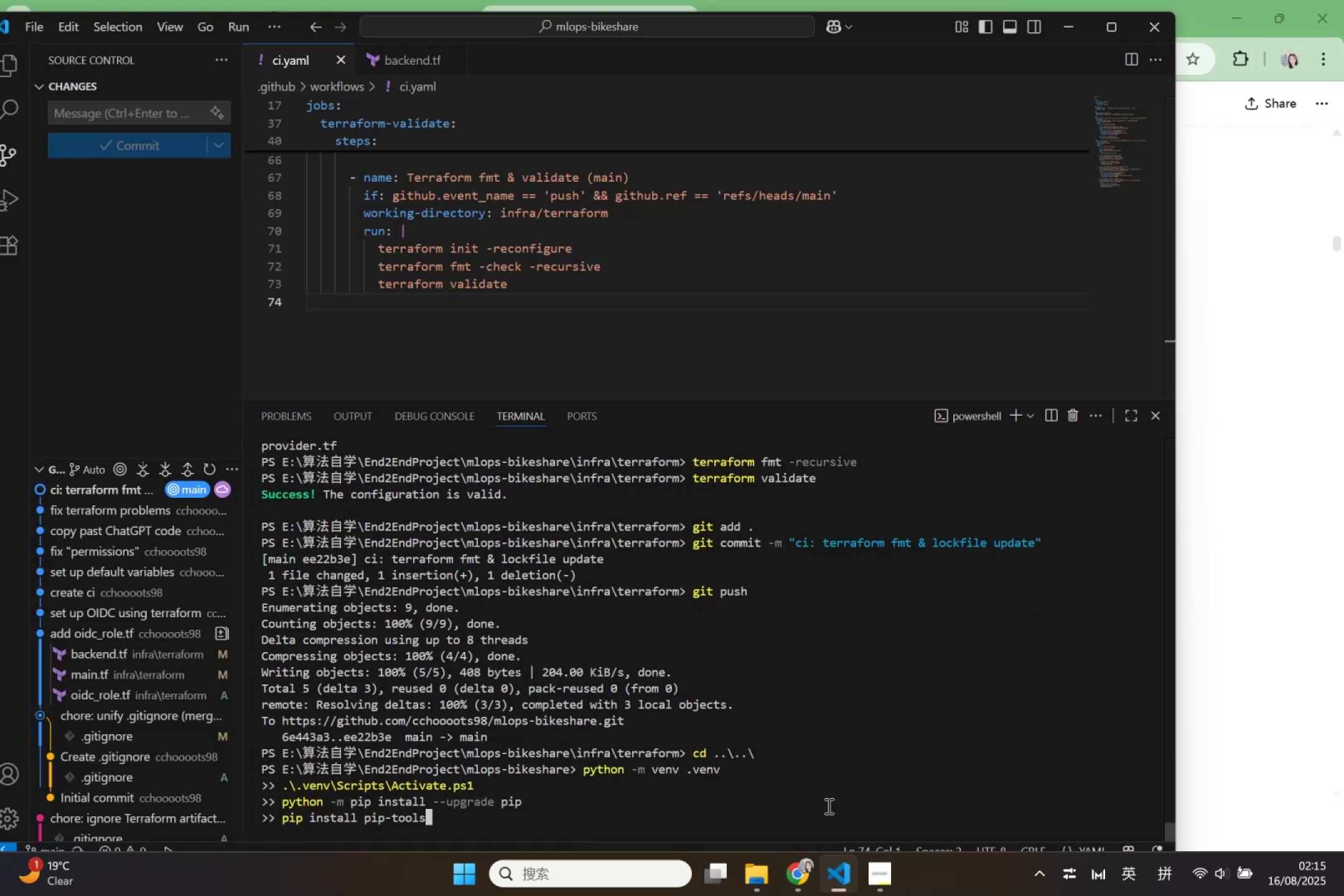 
key(Enter)
 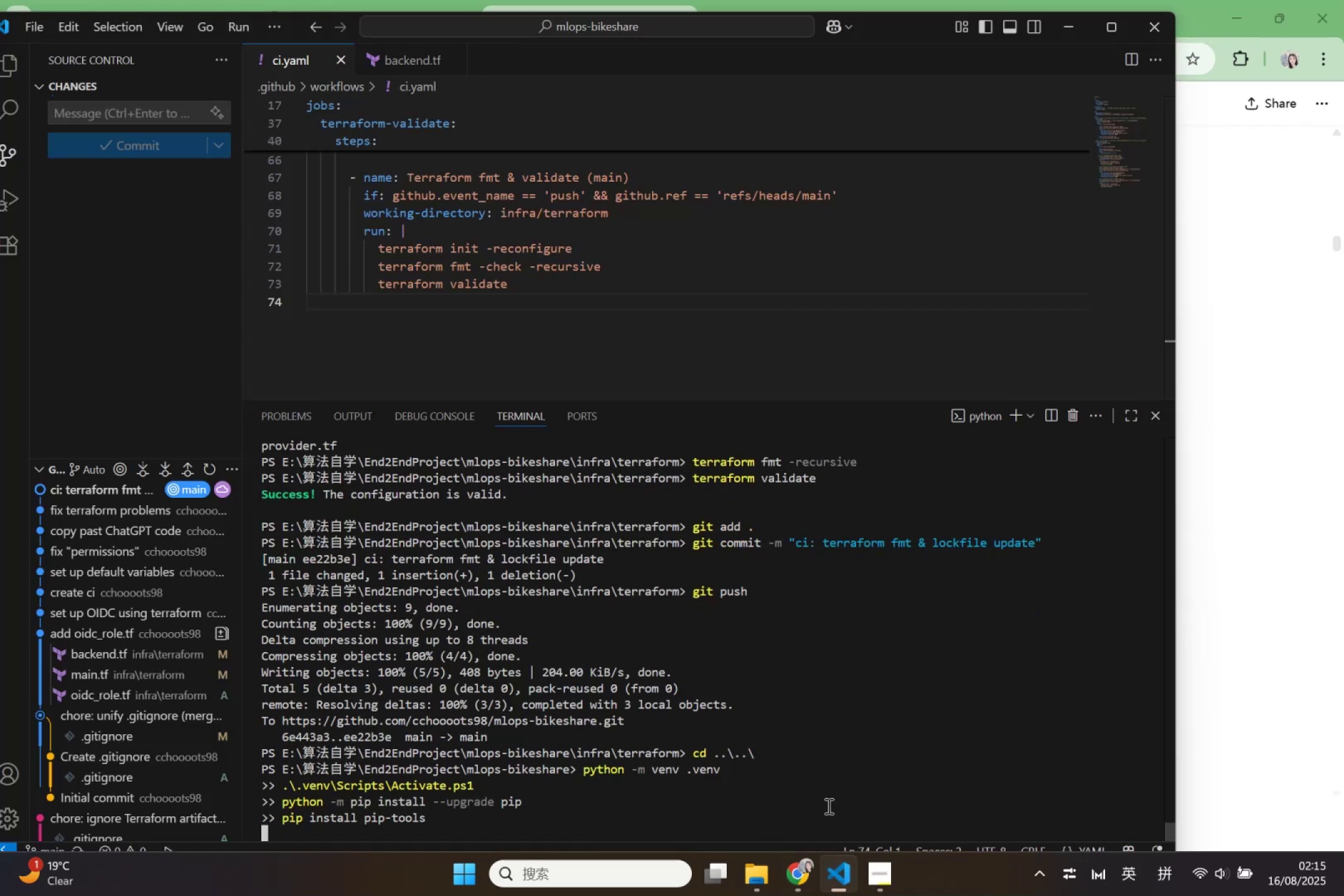 
wait(9.42)
 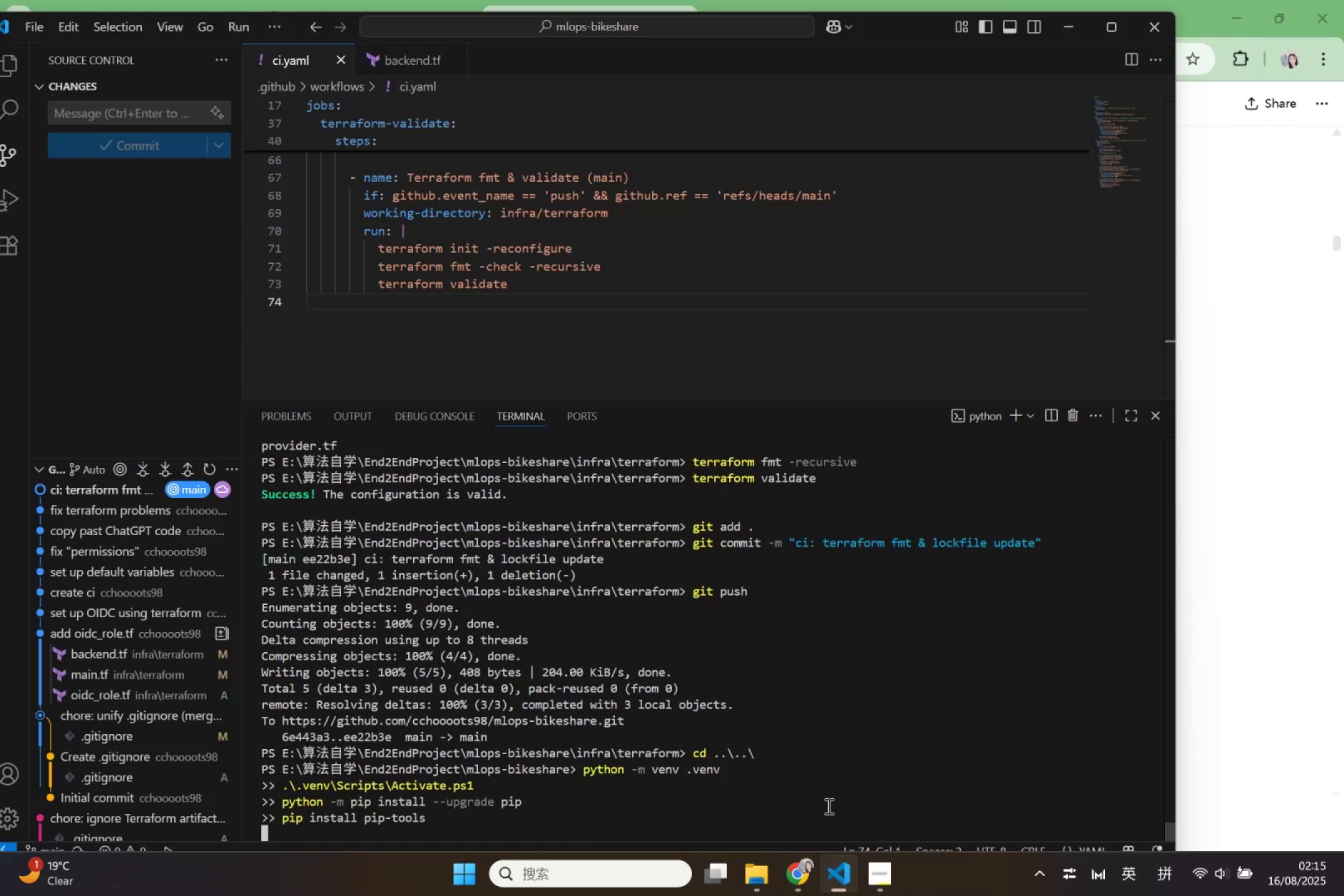 
left_click([343, 58])
 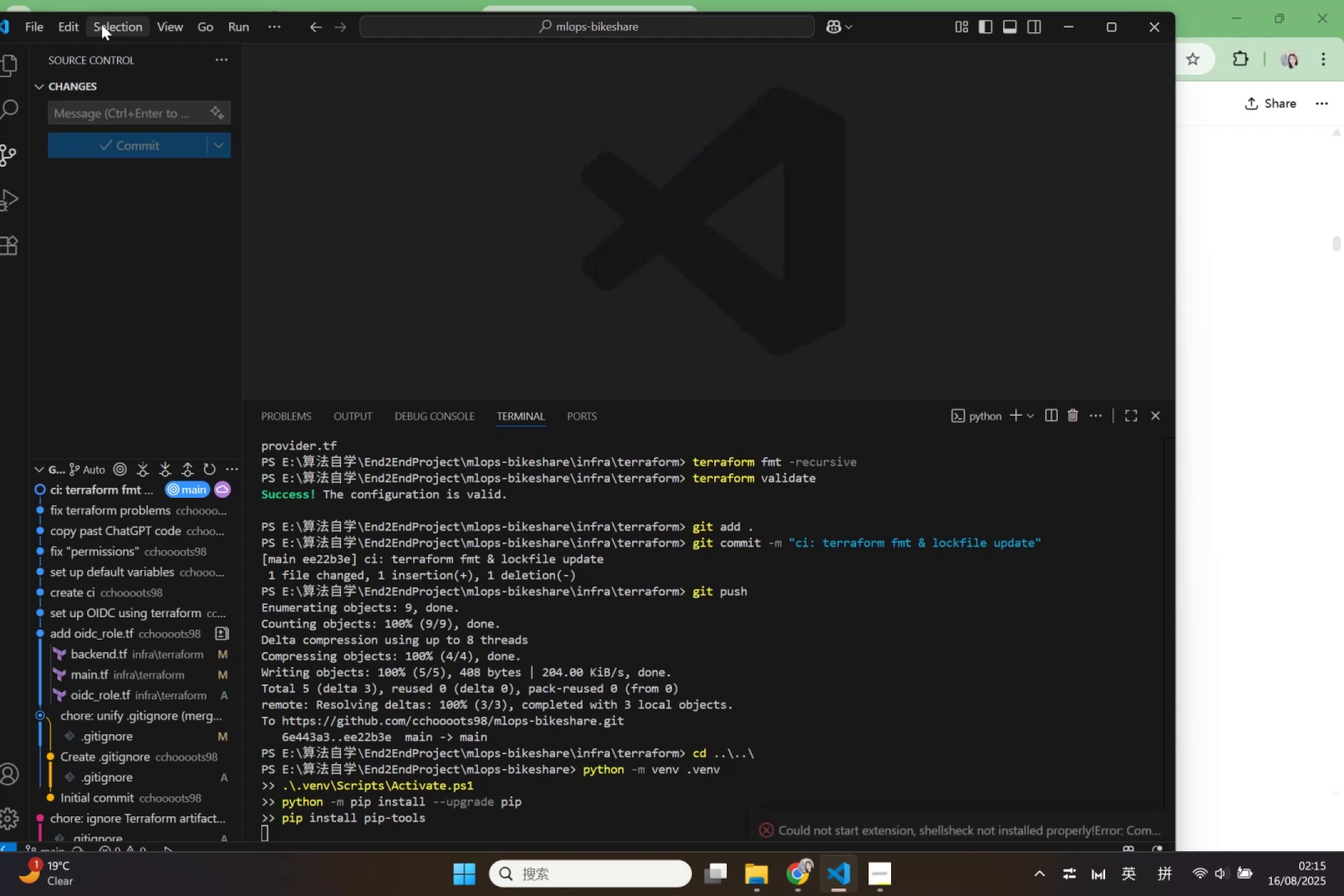 
left_click([15, 67])
 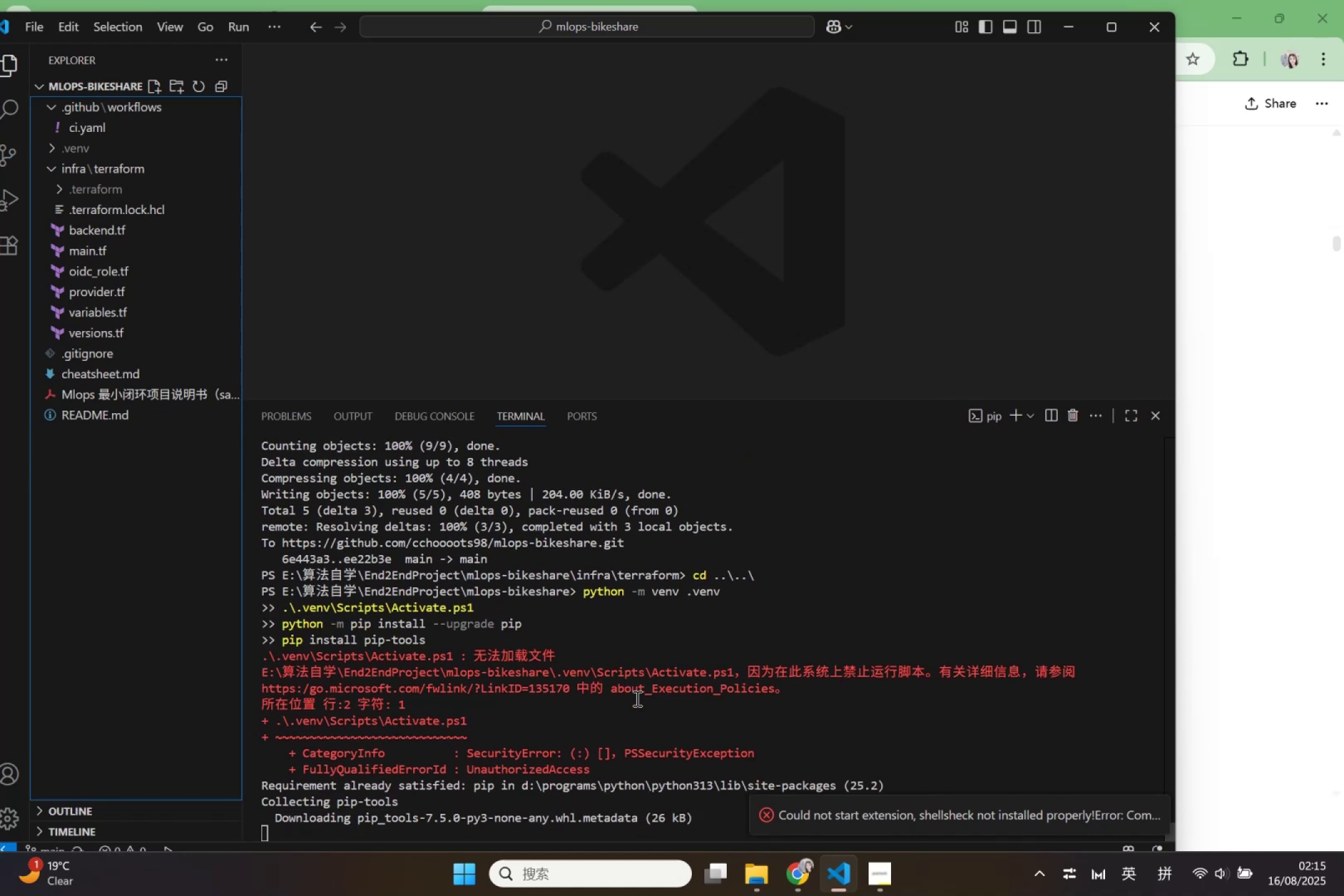 
wait(14.11)
 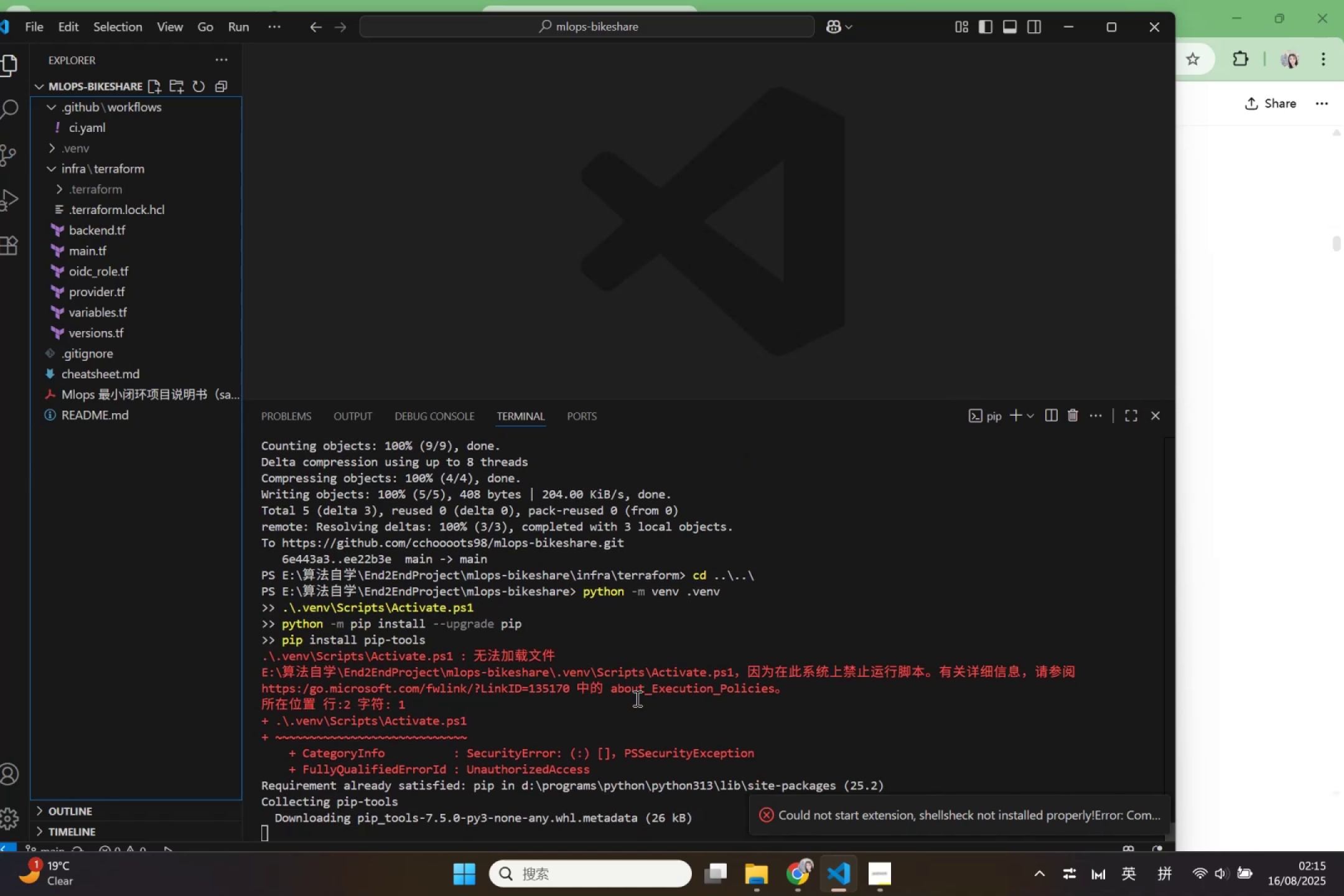 
scroll: coordinate [636, 698], scroll_direction: up, amount: 7.0
 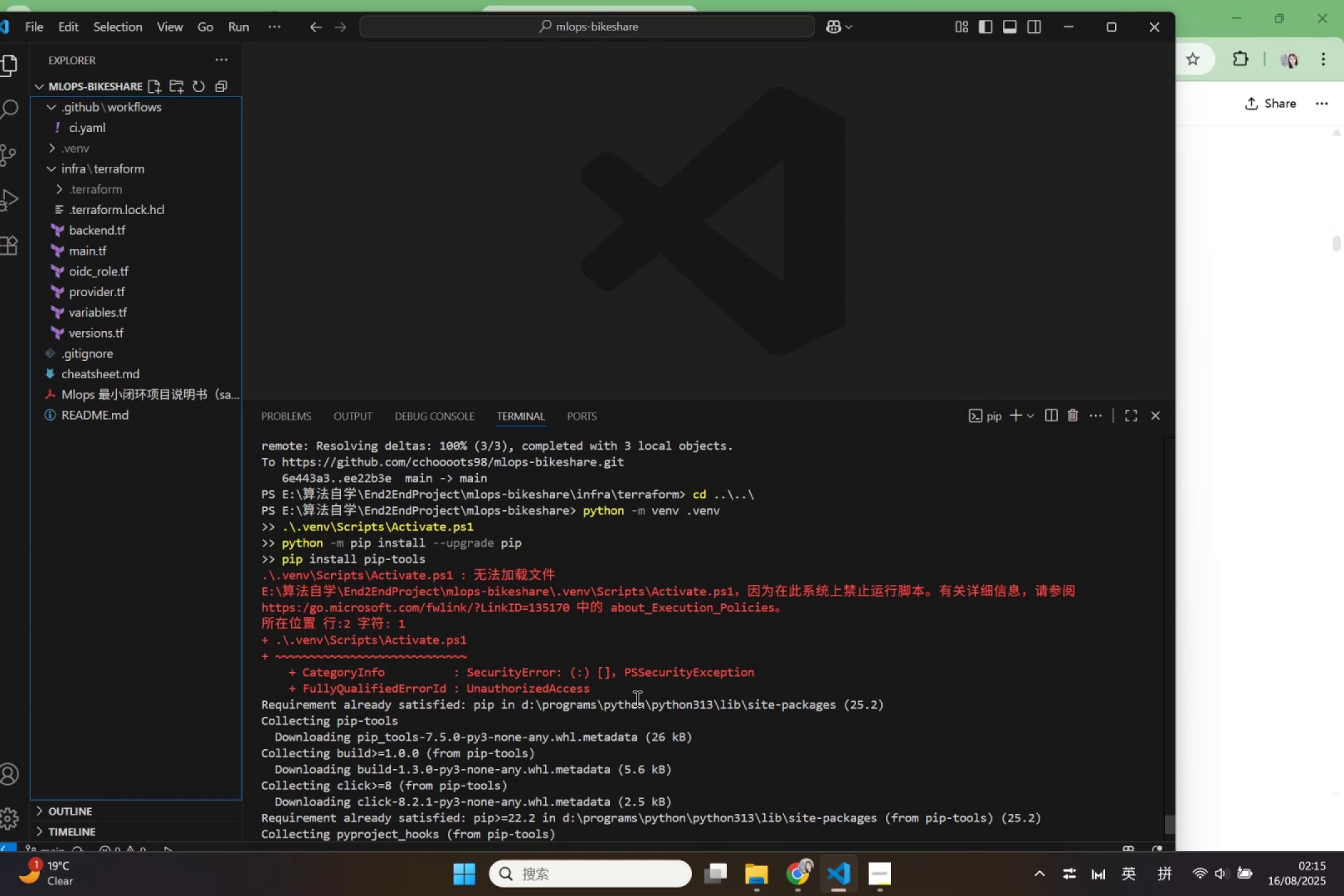 
wait(9.66)
 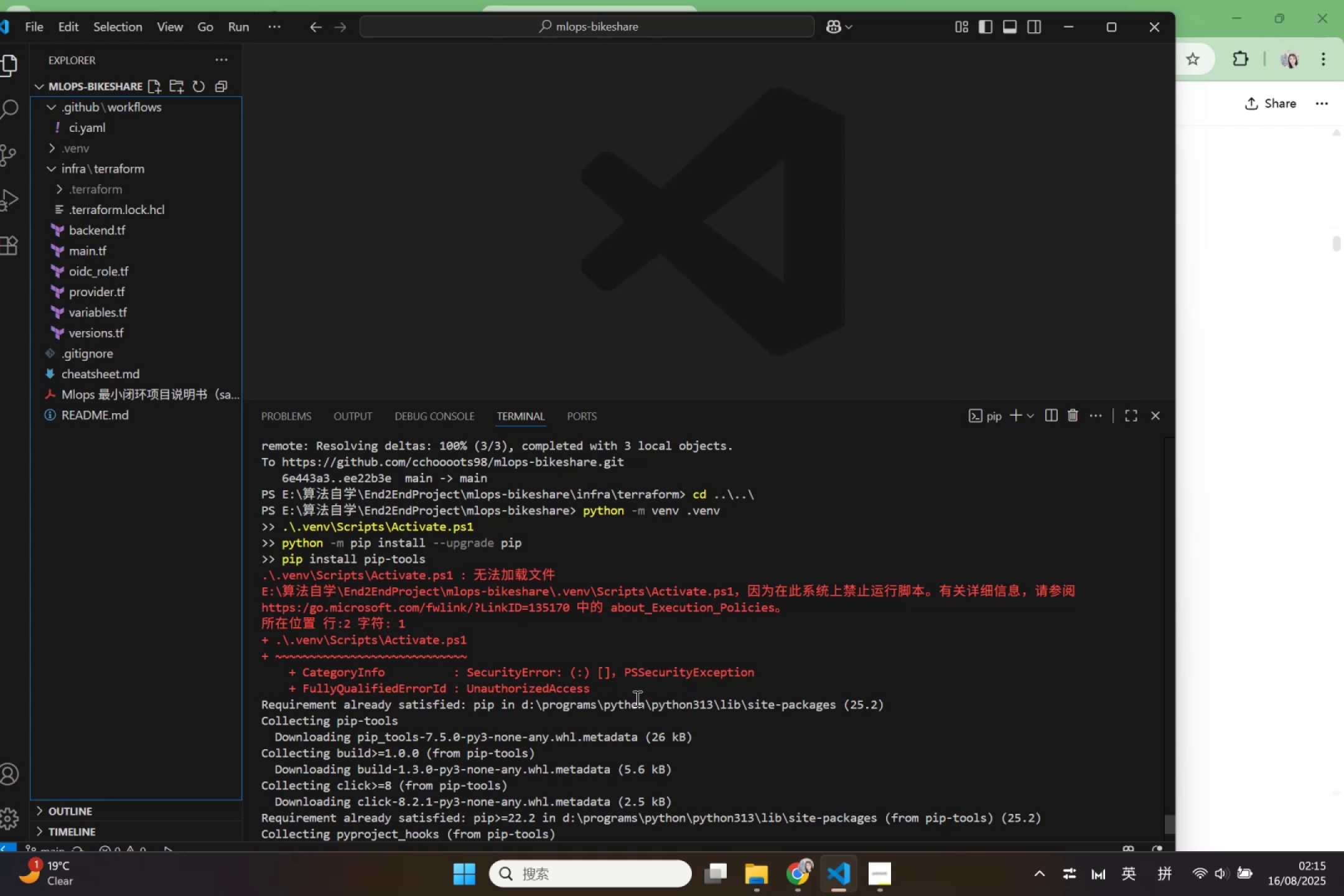 
scroll: coordinate [636, 698], scroll_direction: down, amount: 10.0
 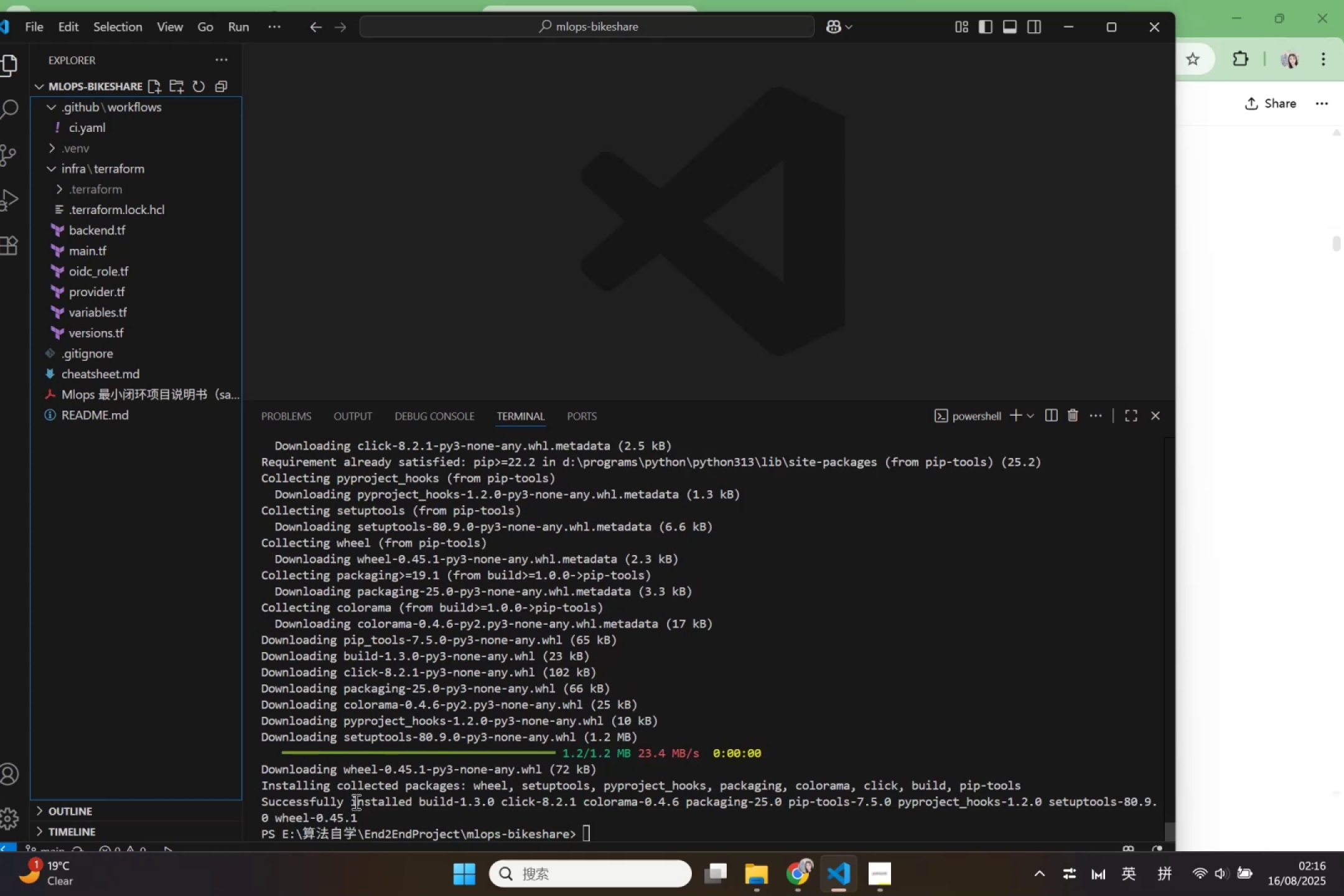 
left_click_drag(start_coordinate=[373, 818], to_coordinate=[254, 527])
 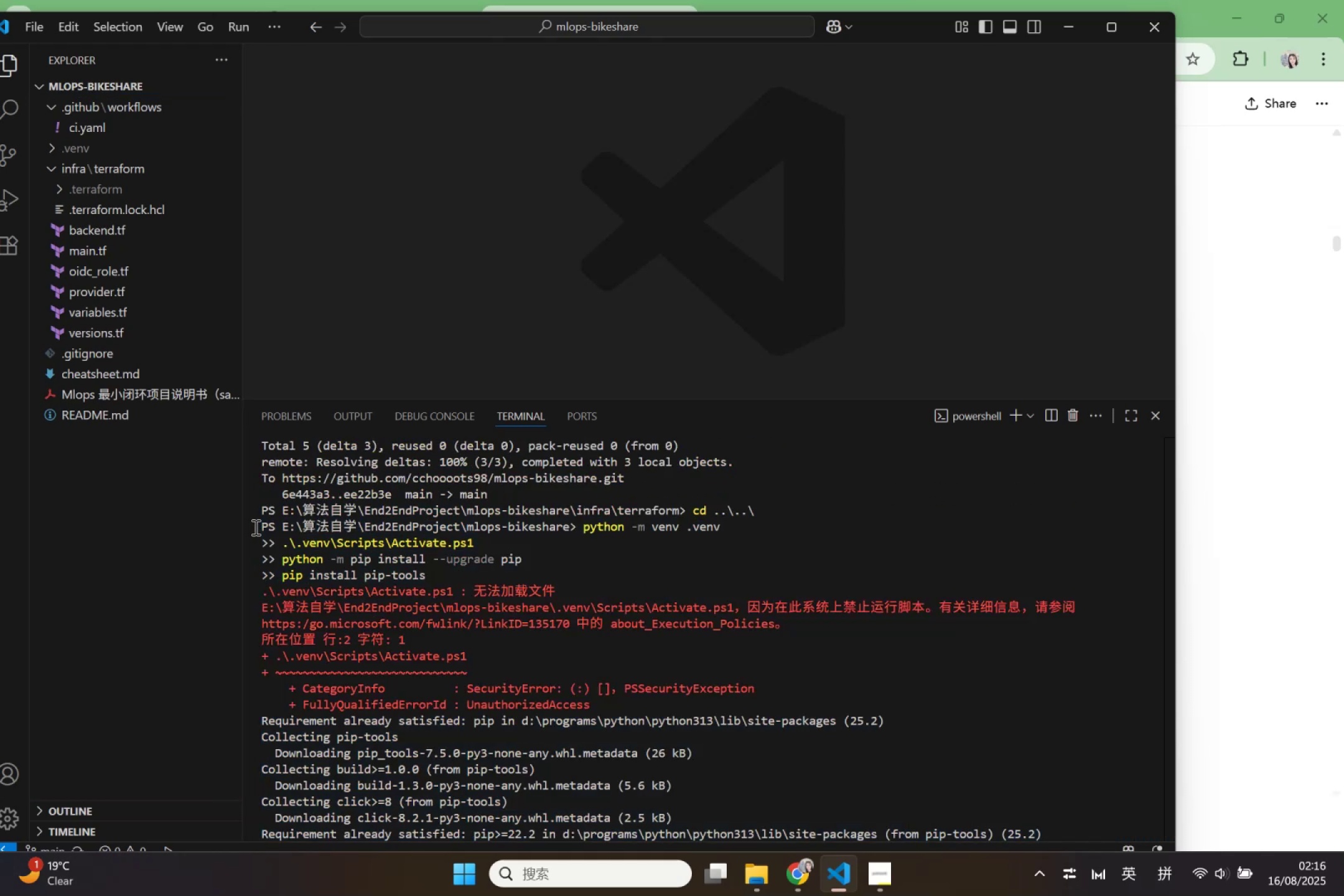 
scroll: coordinate [340, 665], scroll_direction: up, amount: 8.0
 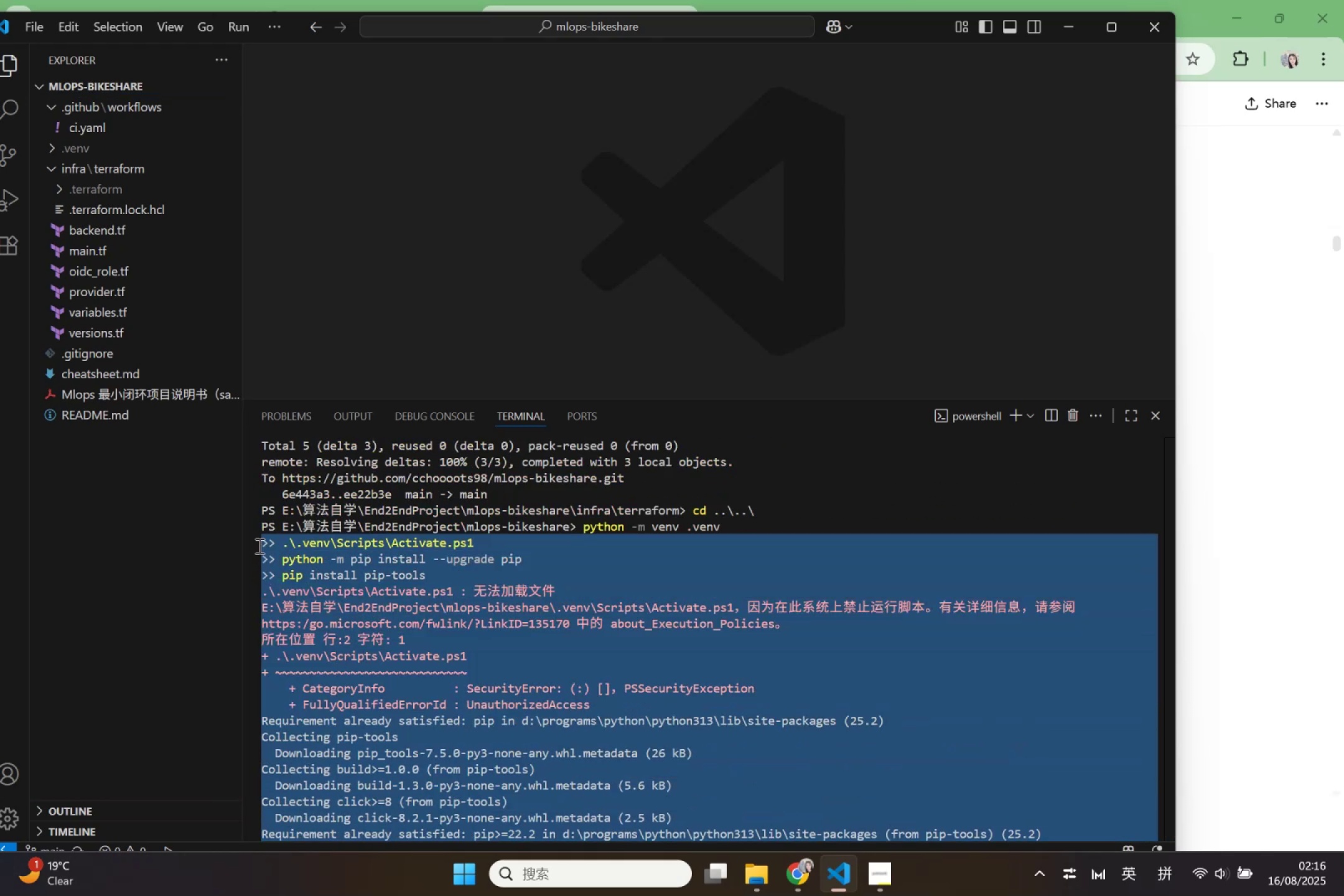 
key(Control+C)
 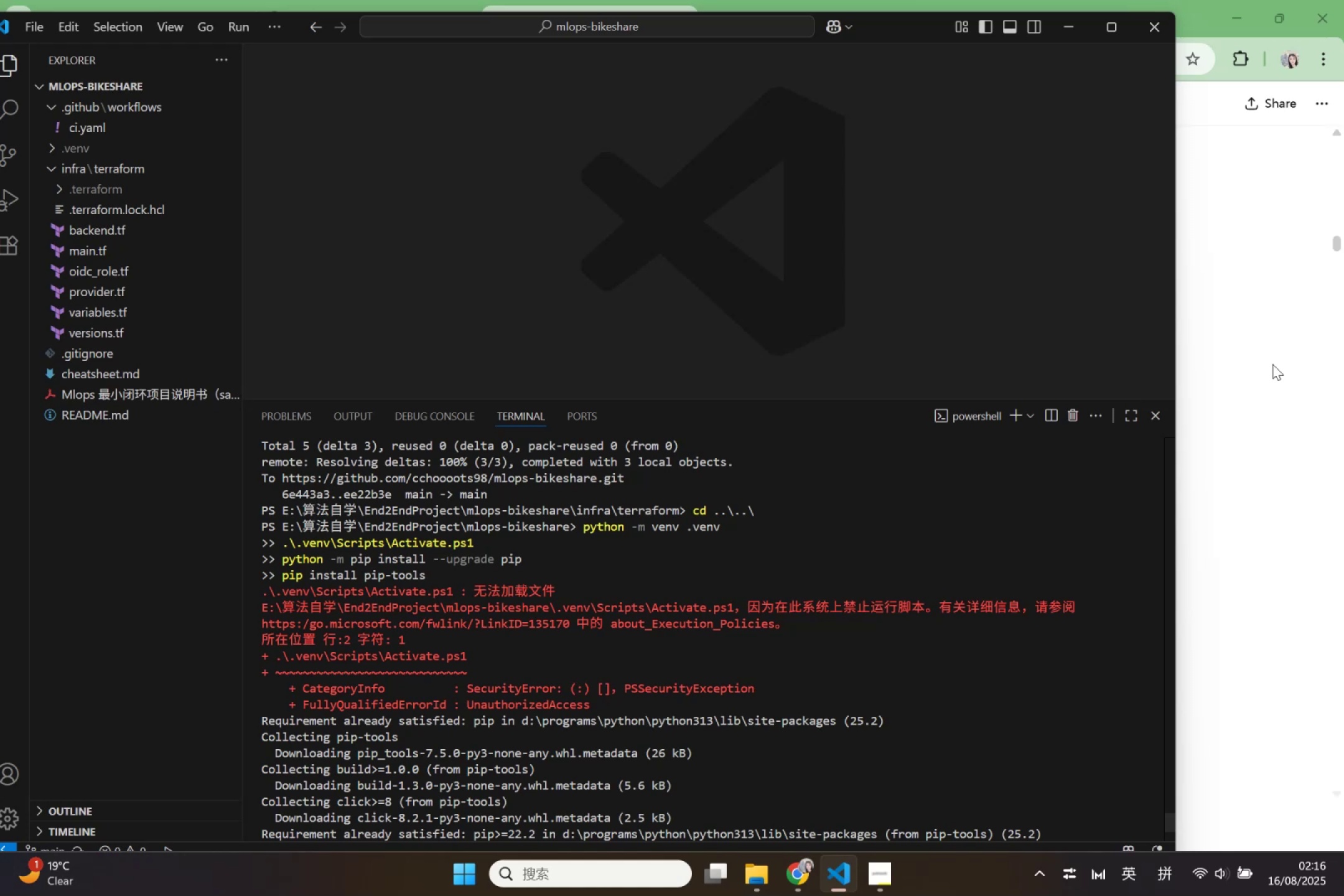 
left_click([1253, 404])
 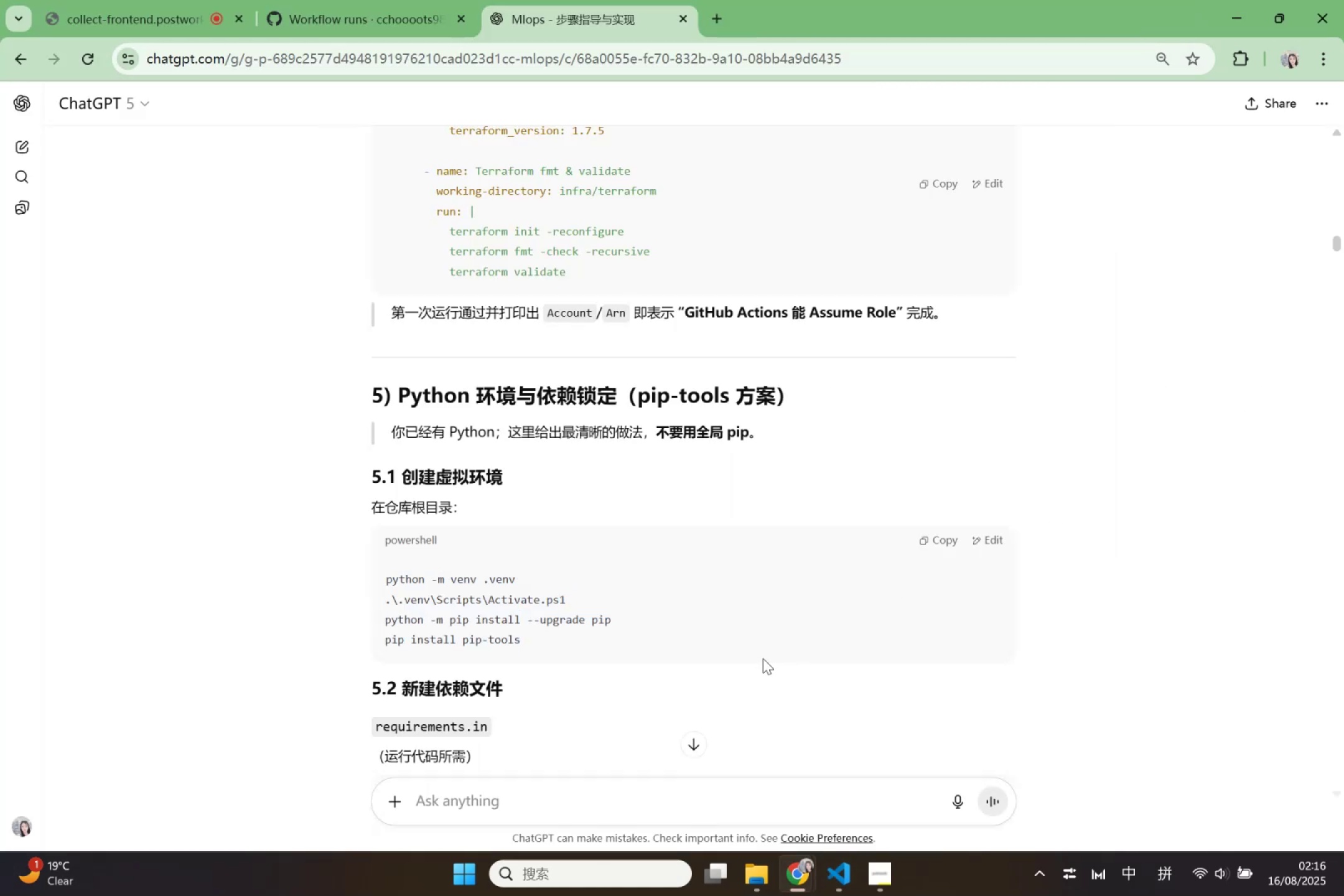 
scroll: coordinate [754, 665], scroll_direction: down, amount: 2.0
 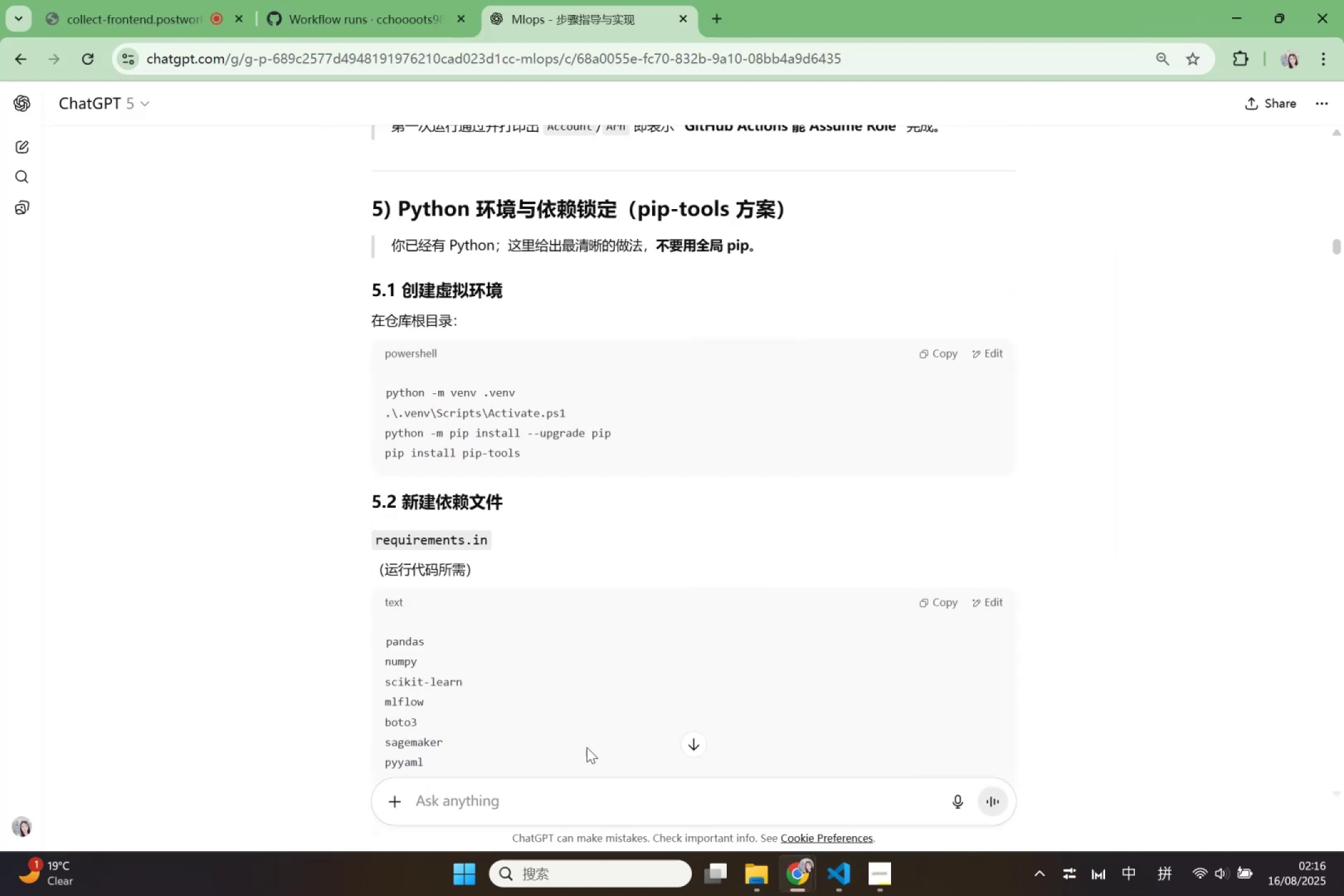 
left_click([545, 789])
 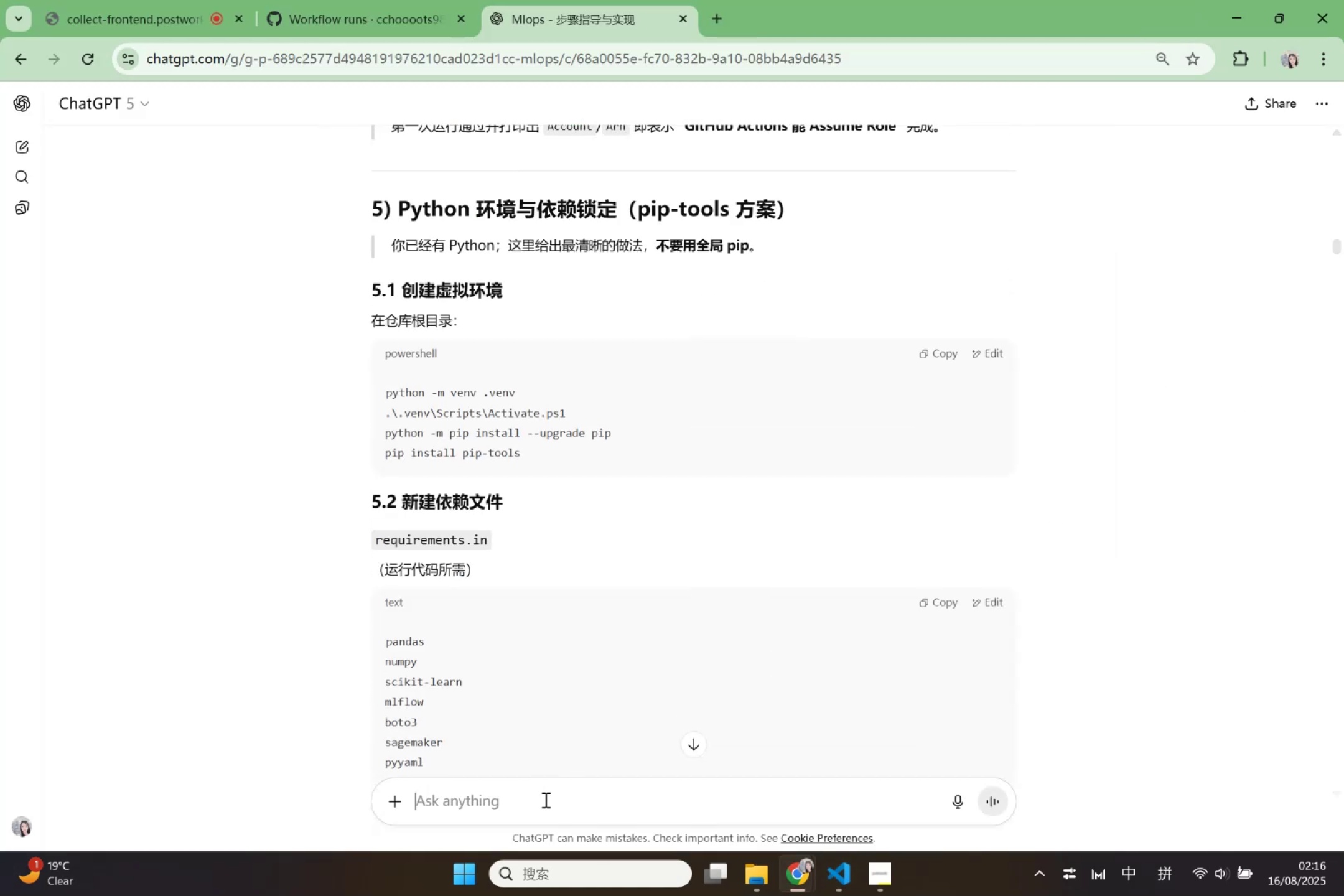 
key(Shift+Quote)
 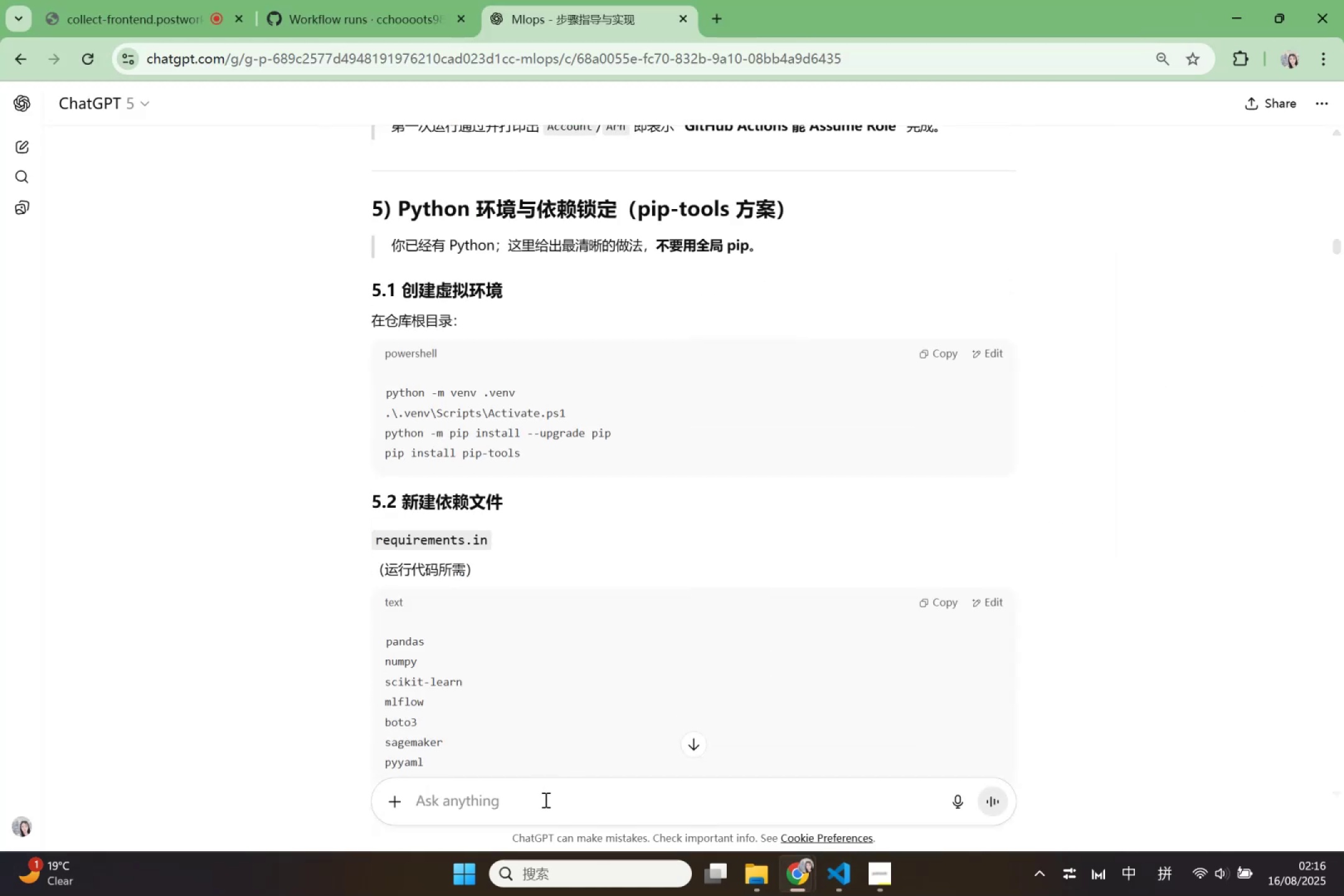 
key(Shift+Quote)
 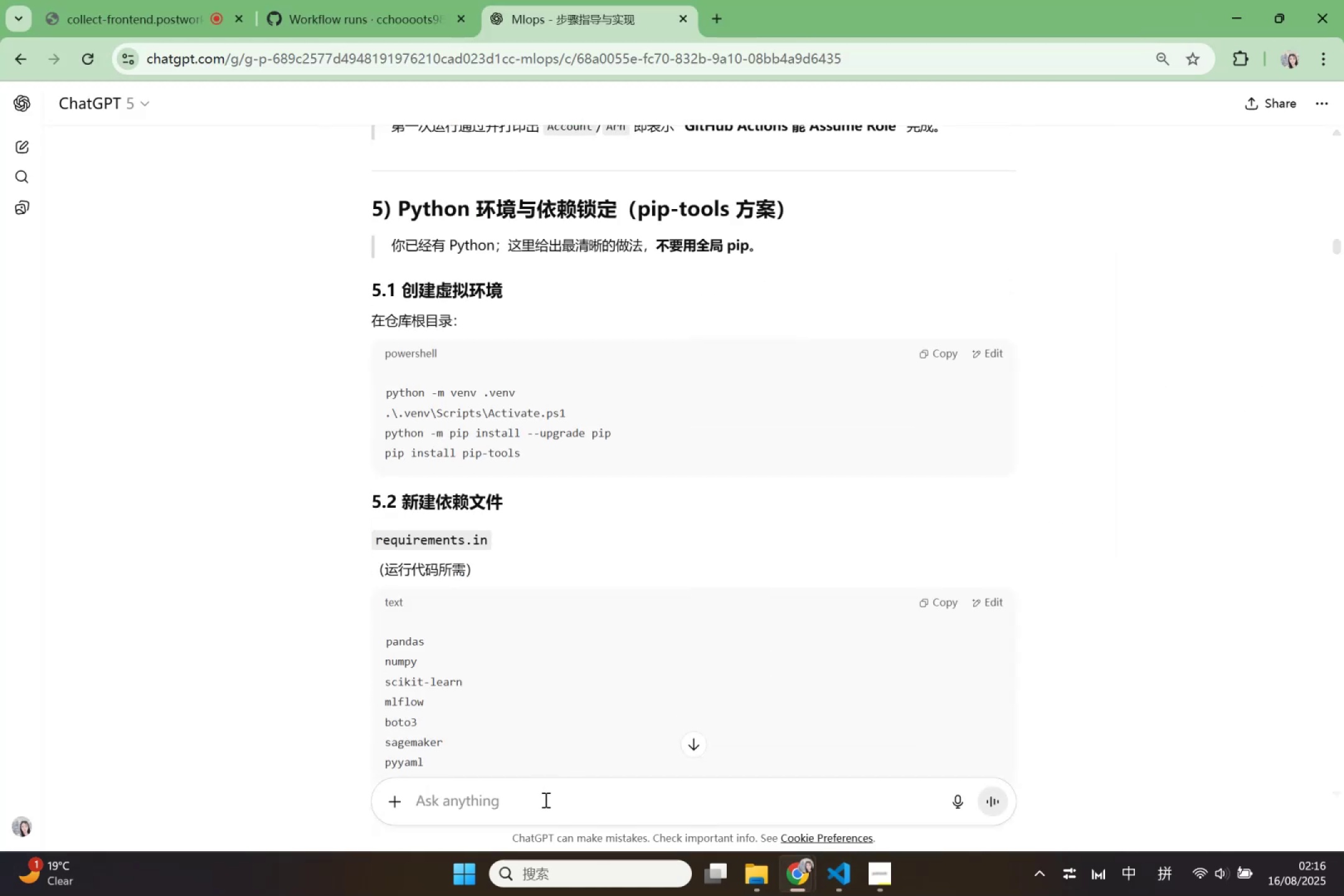 
key(ArrowLeft)
 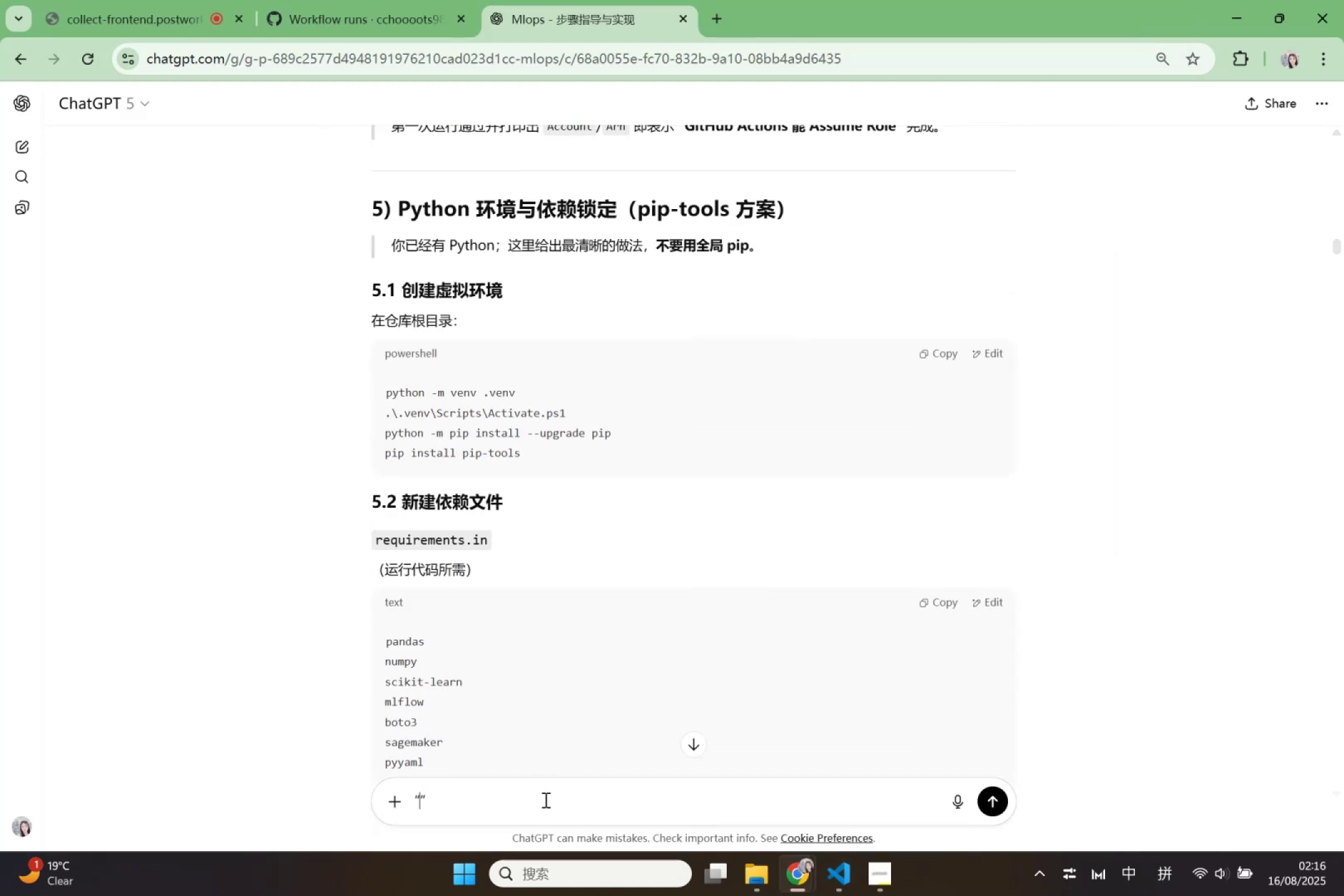 
key(Control+ControlLeft)
 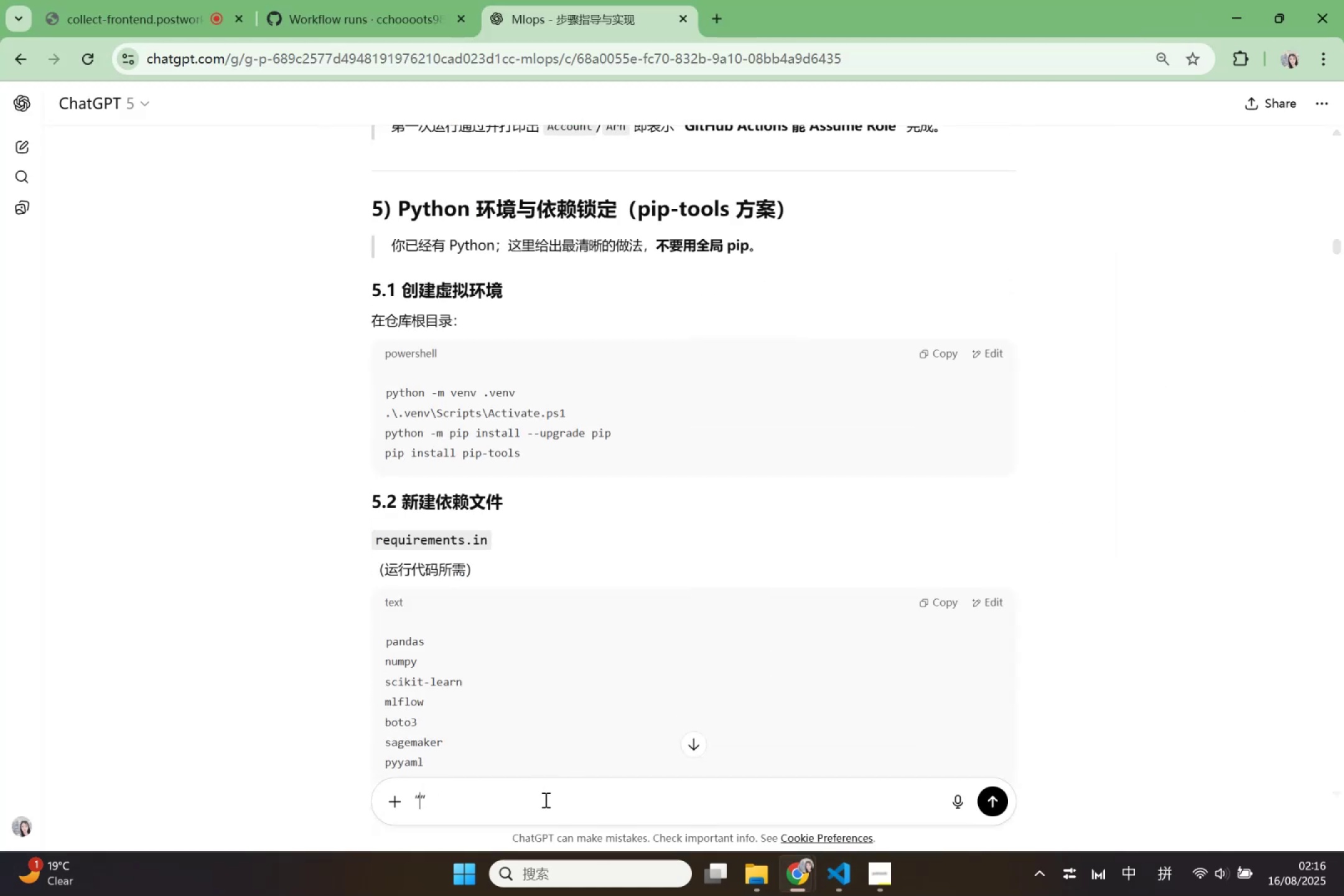 
key(Control+V)
 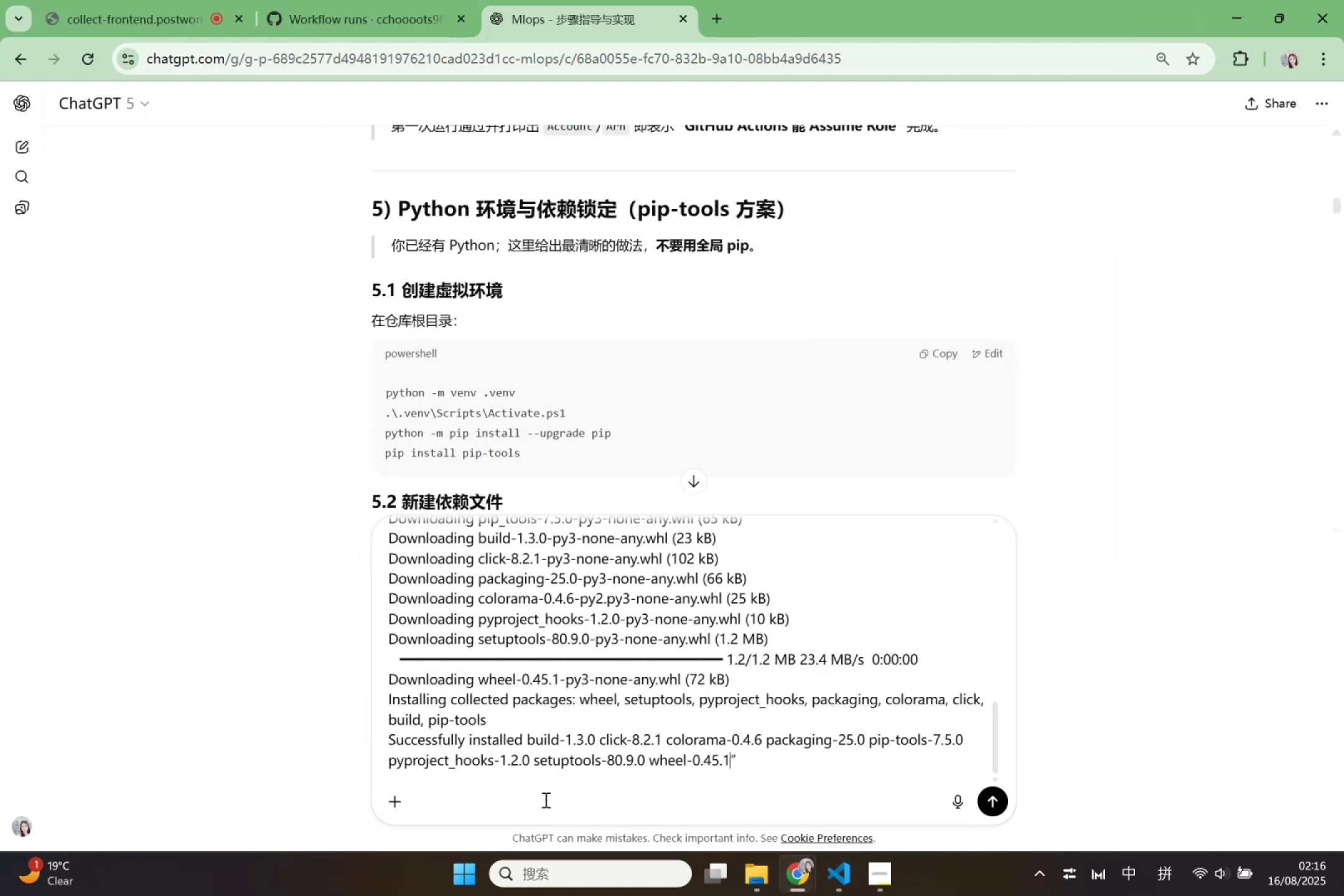 
key(ArrowRight)
 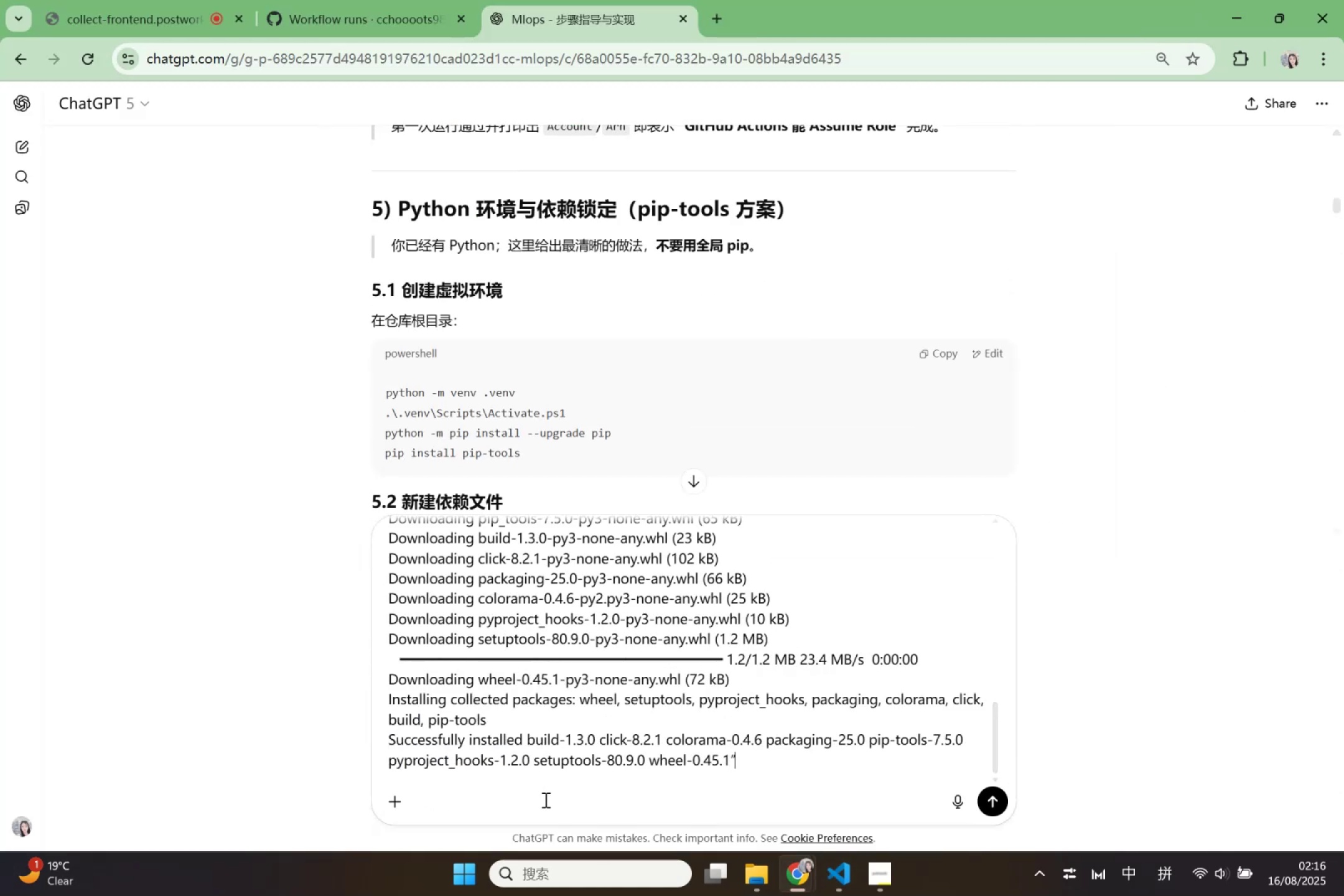 
key(Enter)
 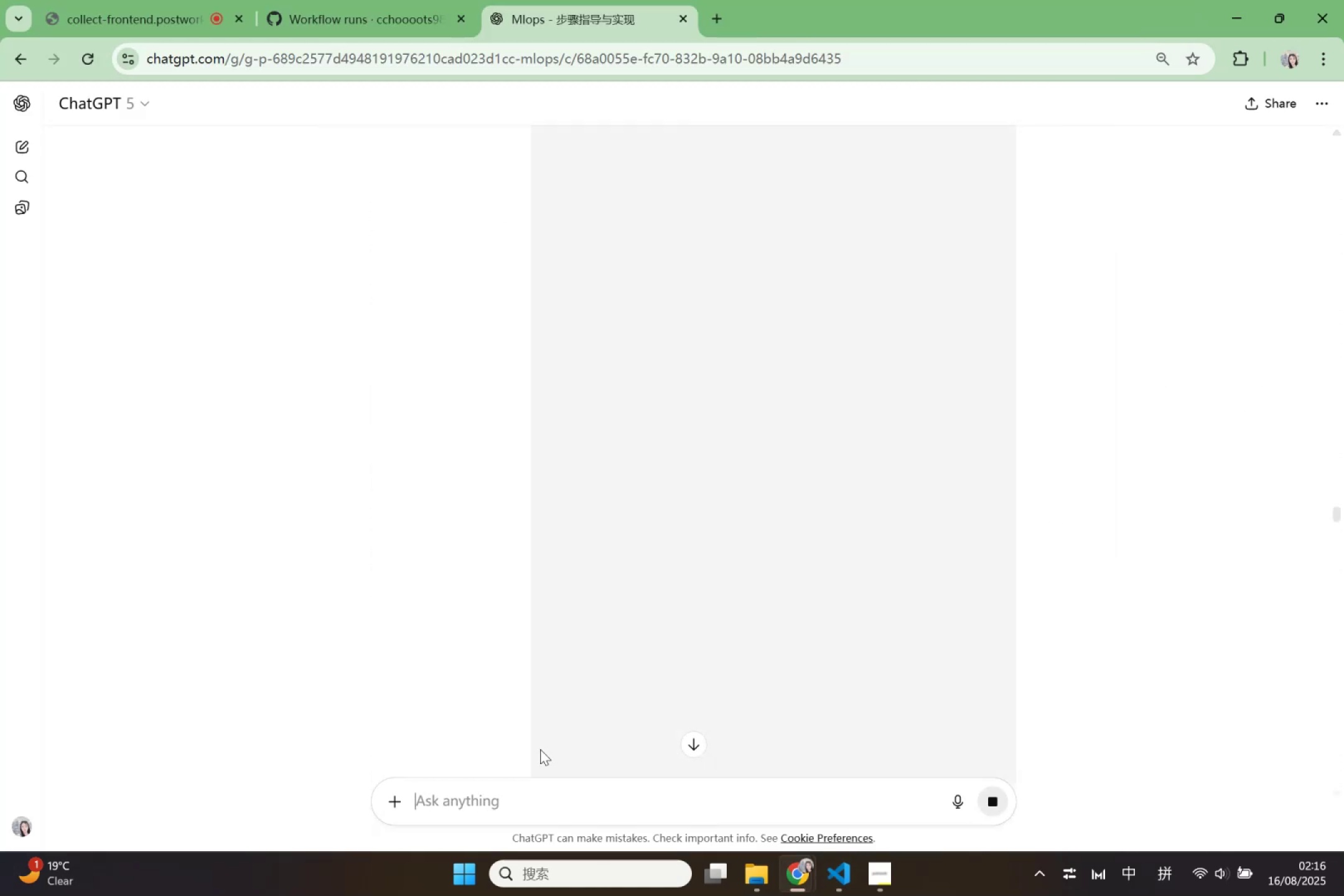 
scroll: coordinate [496, 368], scroll_direction: up, amount: 58.0
 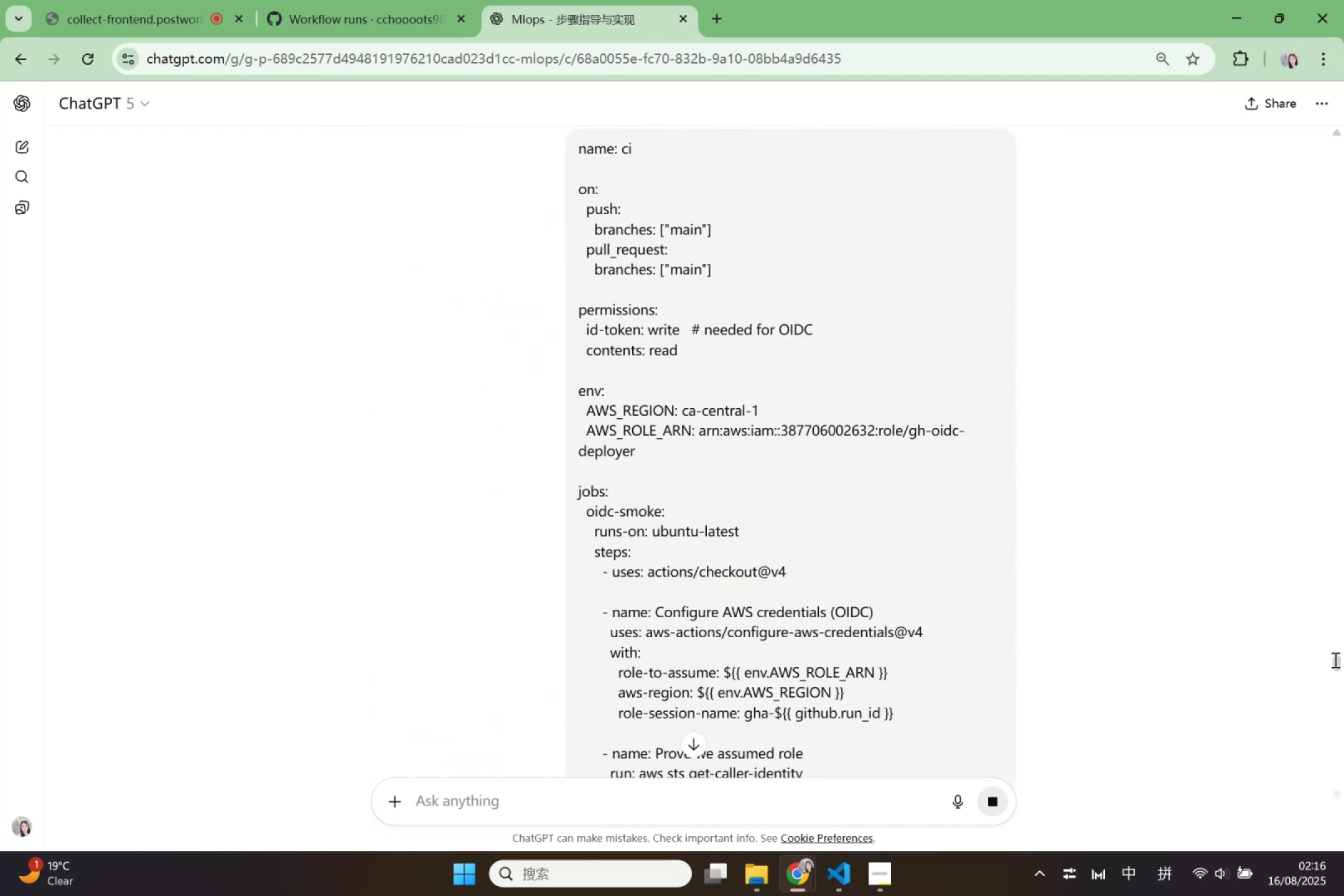 
left_click_drag(start_coordinate=[1328, 666], to_coordinate=[1212, 23])
 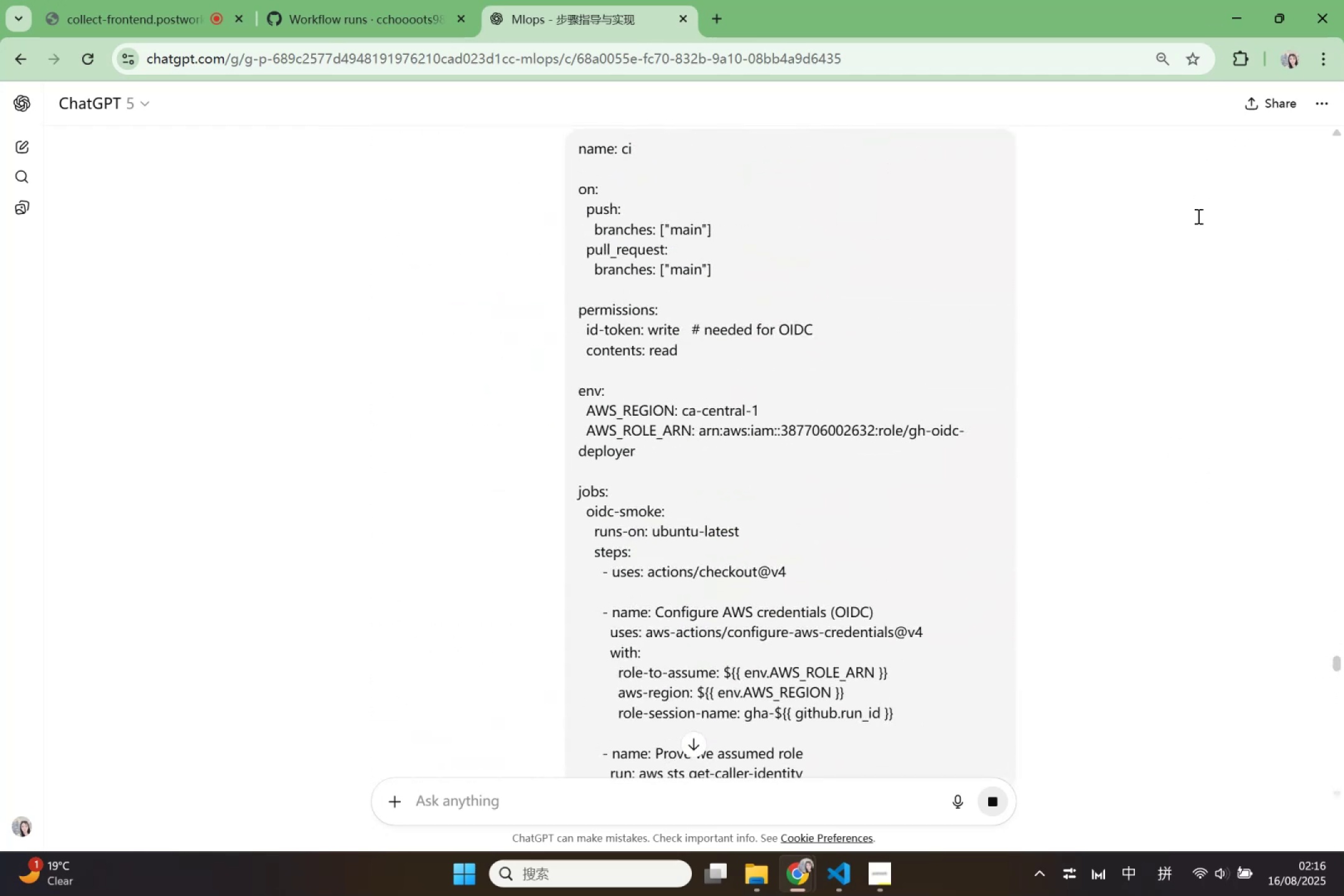 
left_click([1200, 248])
 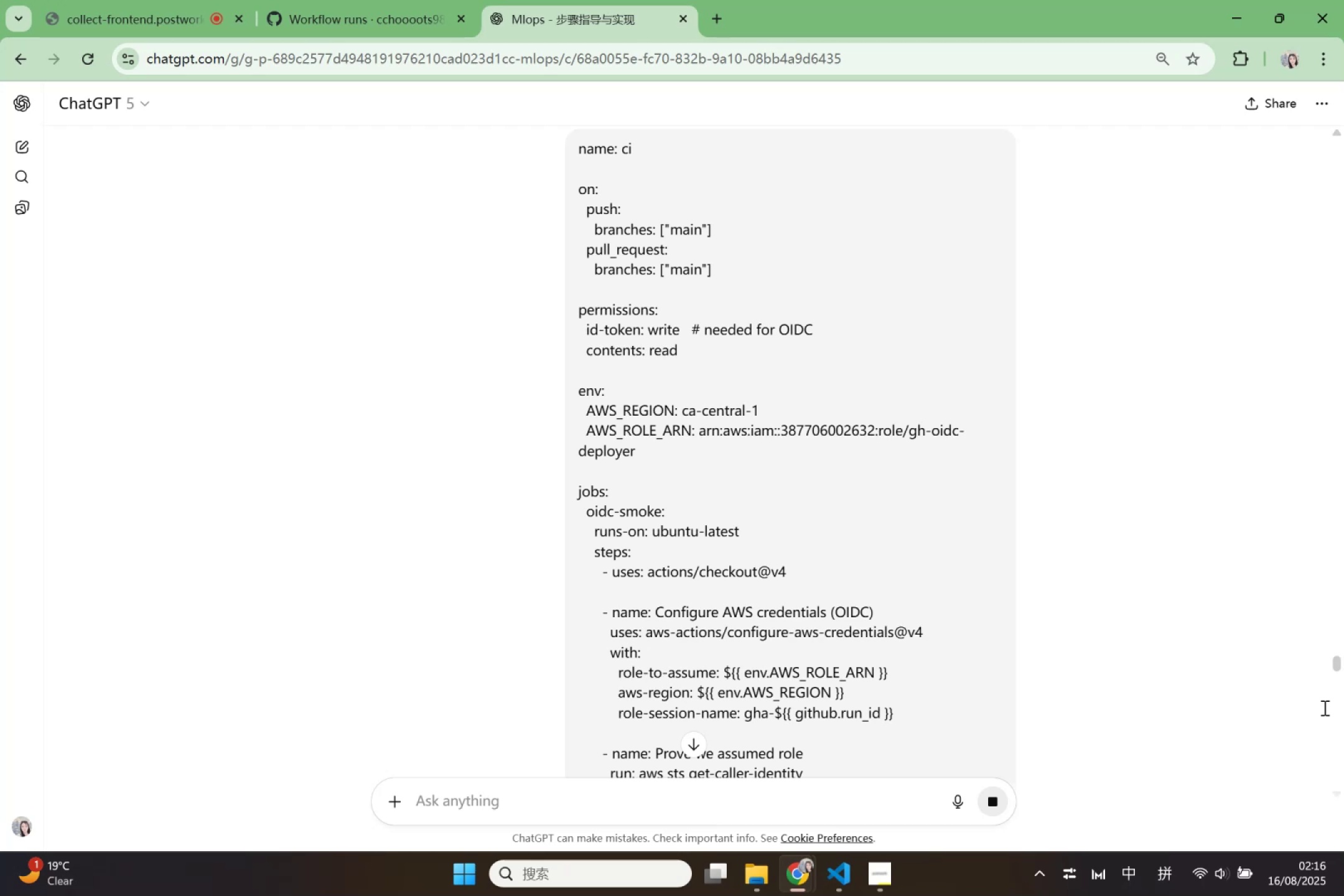 
left_click_drag(start_coordinate=[1238, 692], to_coordinate=[1231, 692])
 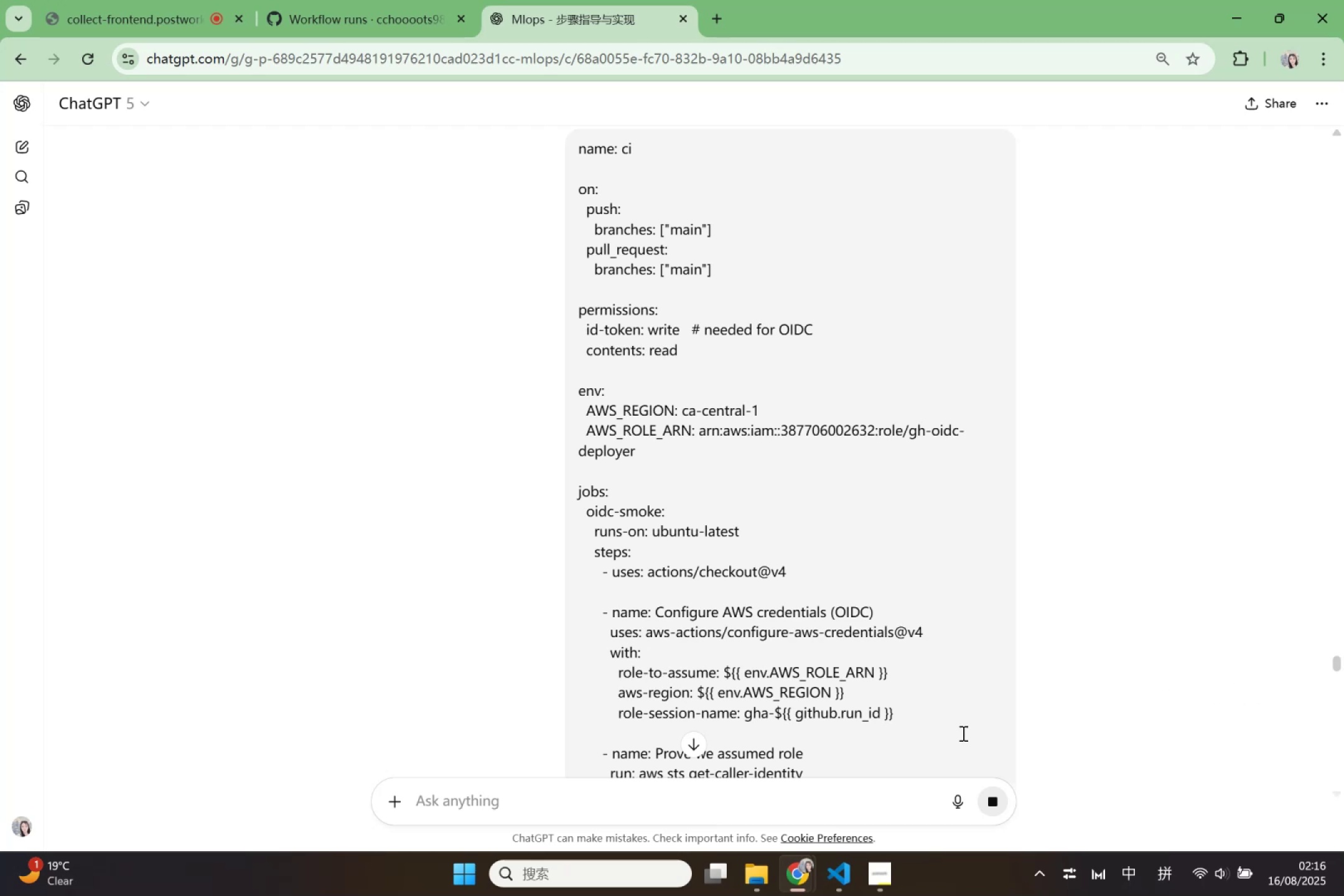 
scroll: coordinate [1284, 628], scroll_direction: up, amount: 12.0
 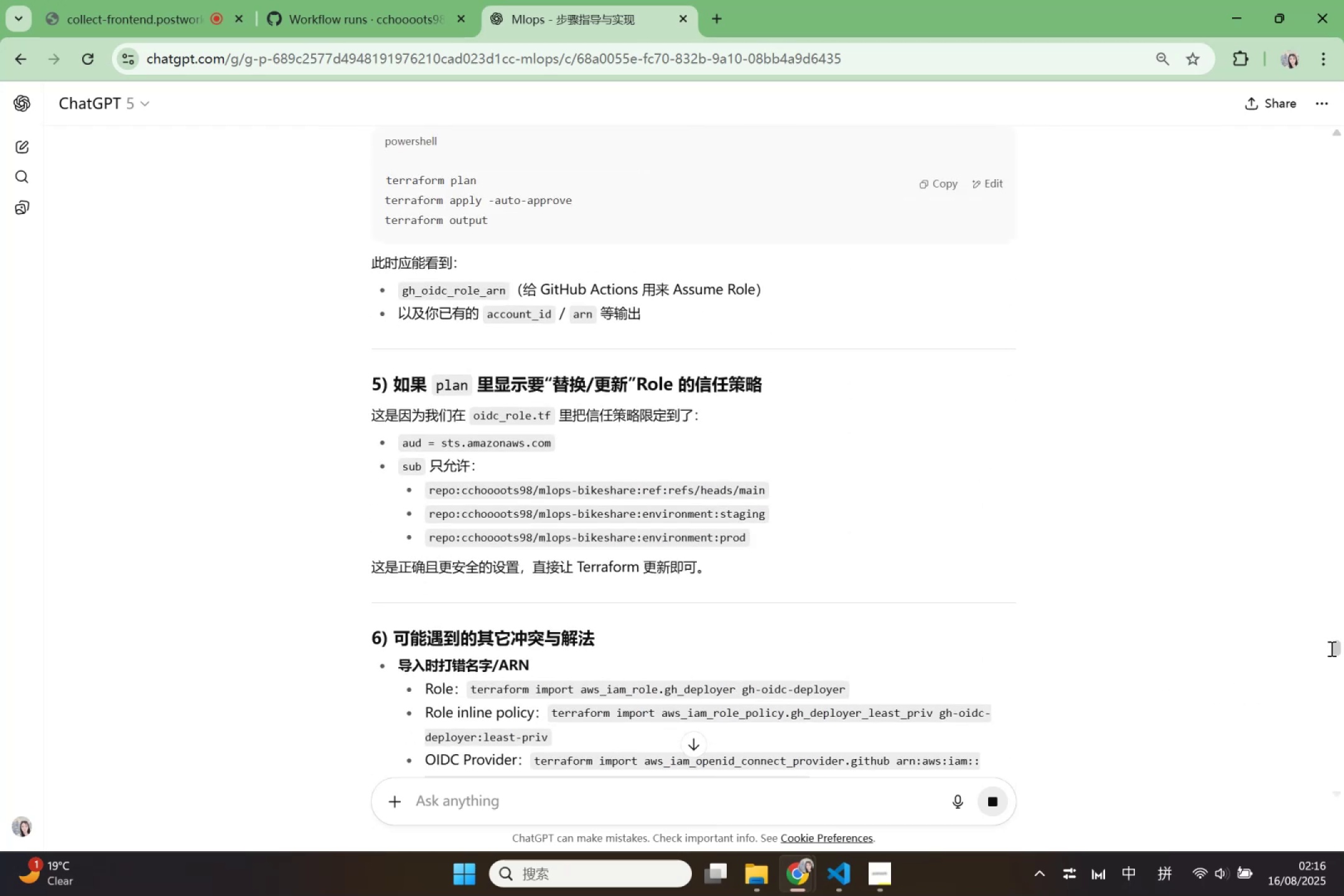 
left_click_drag(start_coordinate=[1330, 648], to_coordinate=[1274, 39])
 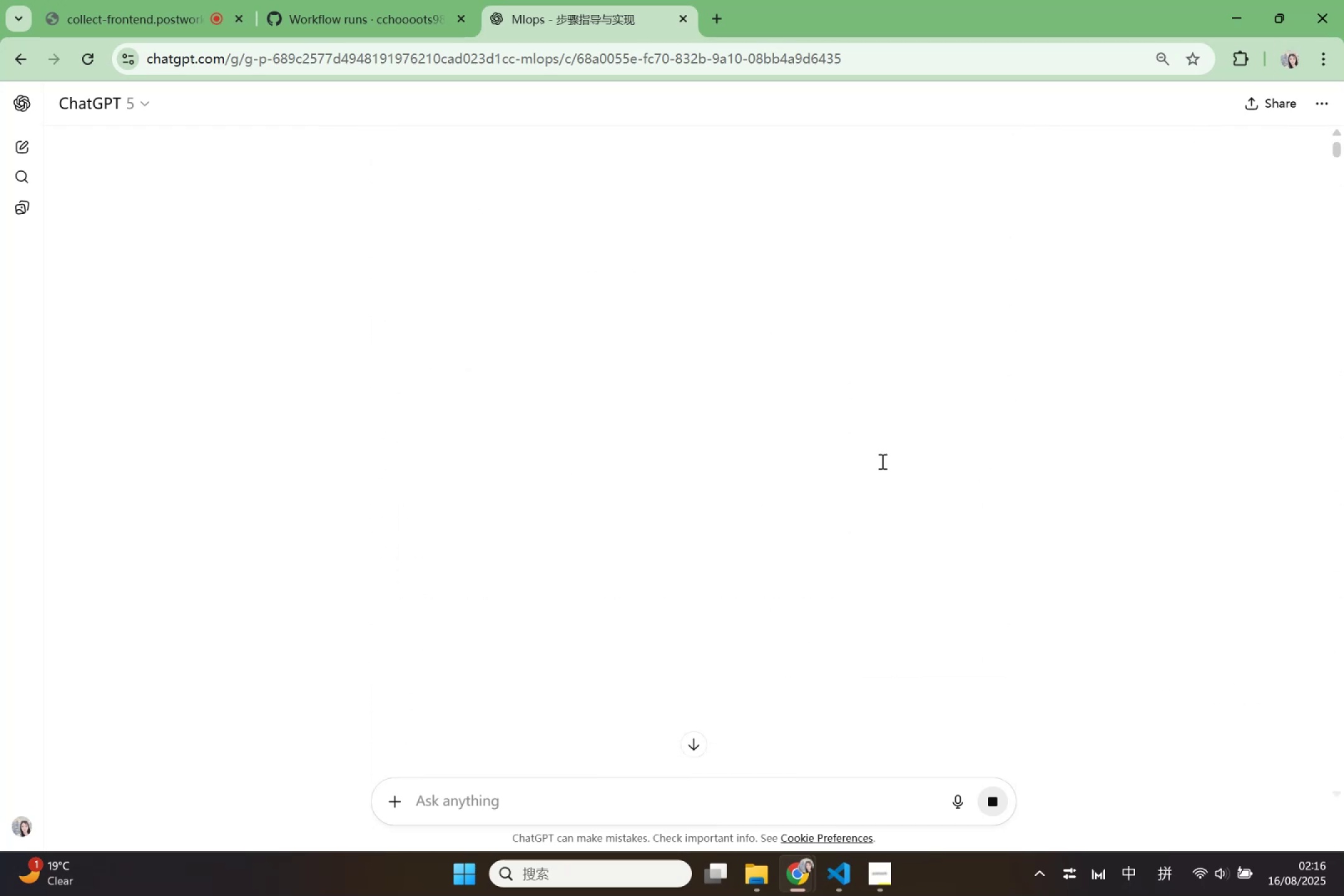 
scroll: coordinate [676, 580], scroll_direction: down, amount: 53.0
 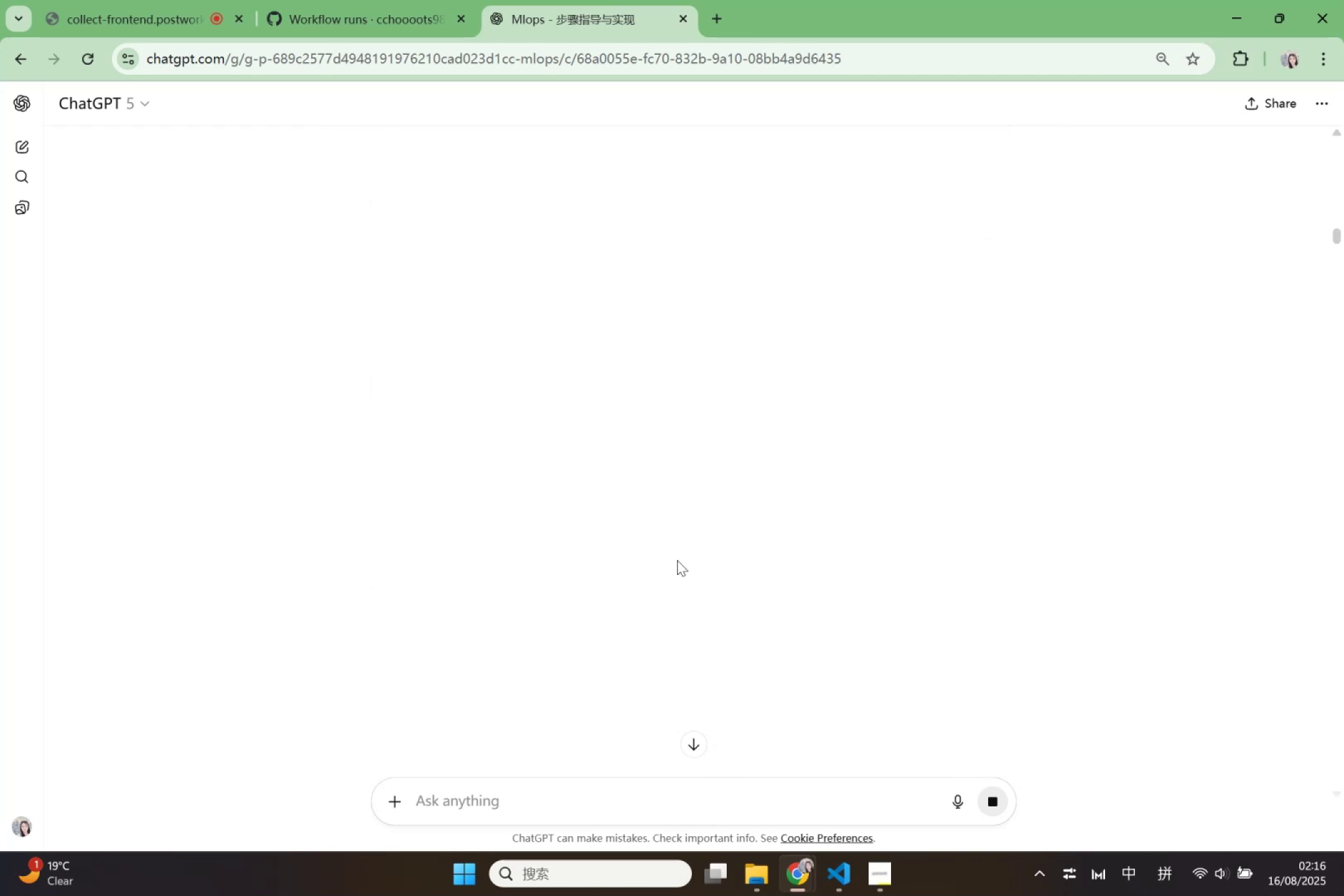 
left_click([677, 560])
 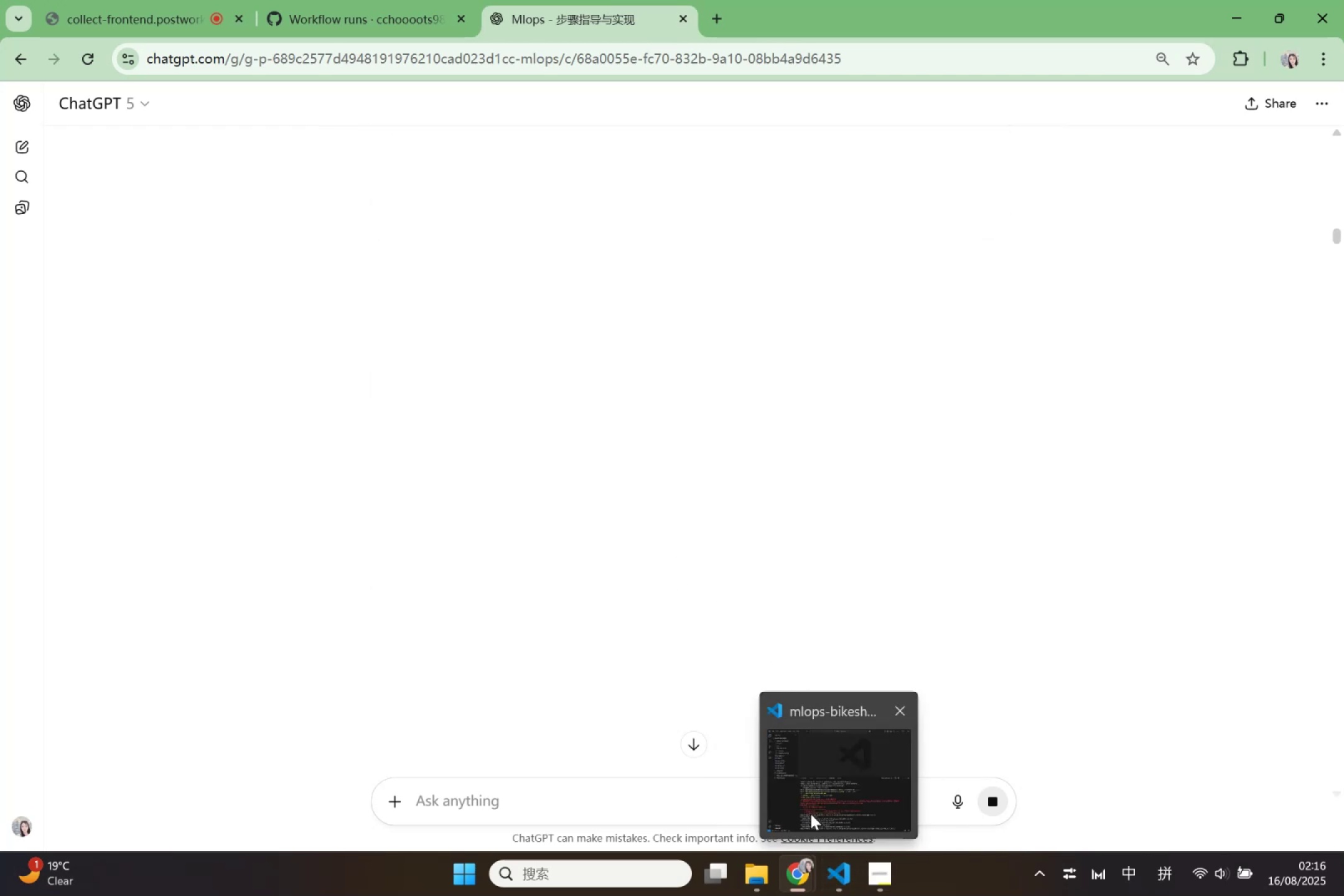 
left_click([148, 488])
 